 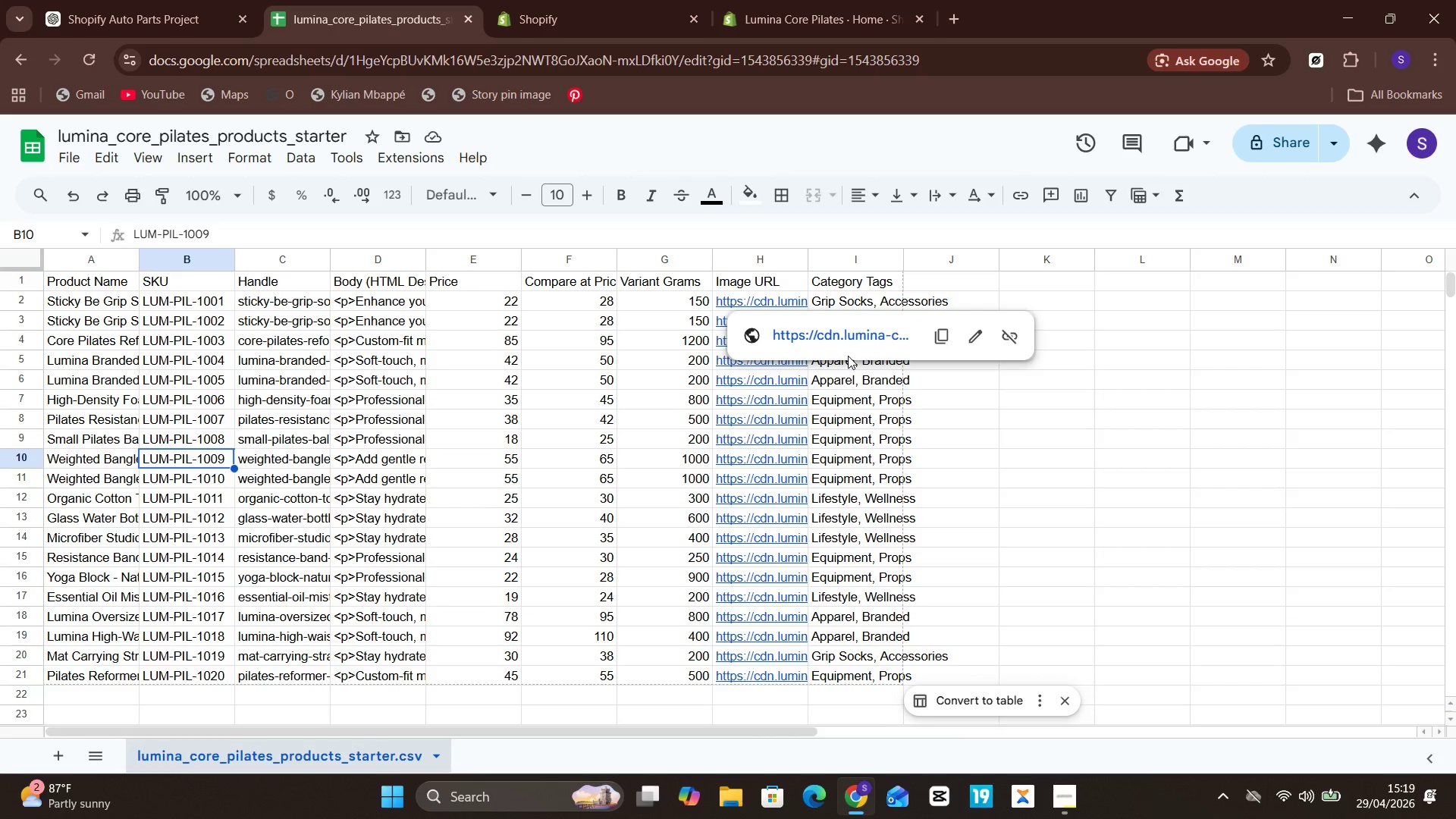 
left_click([842, 338])
 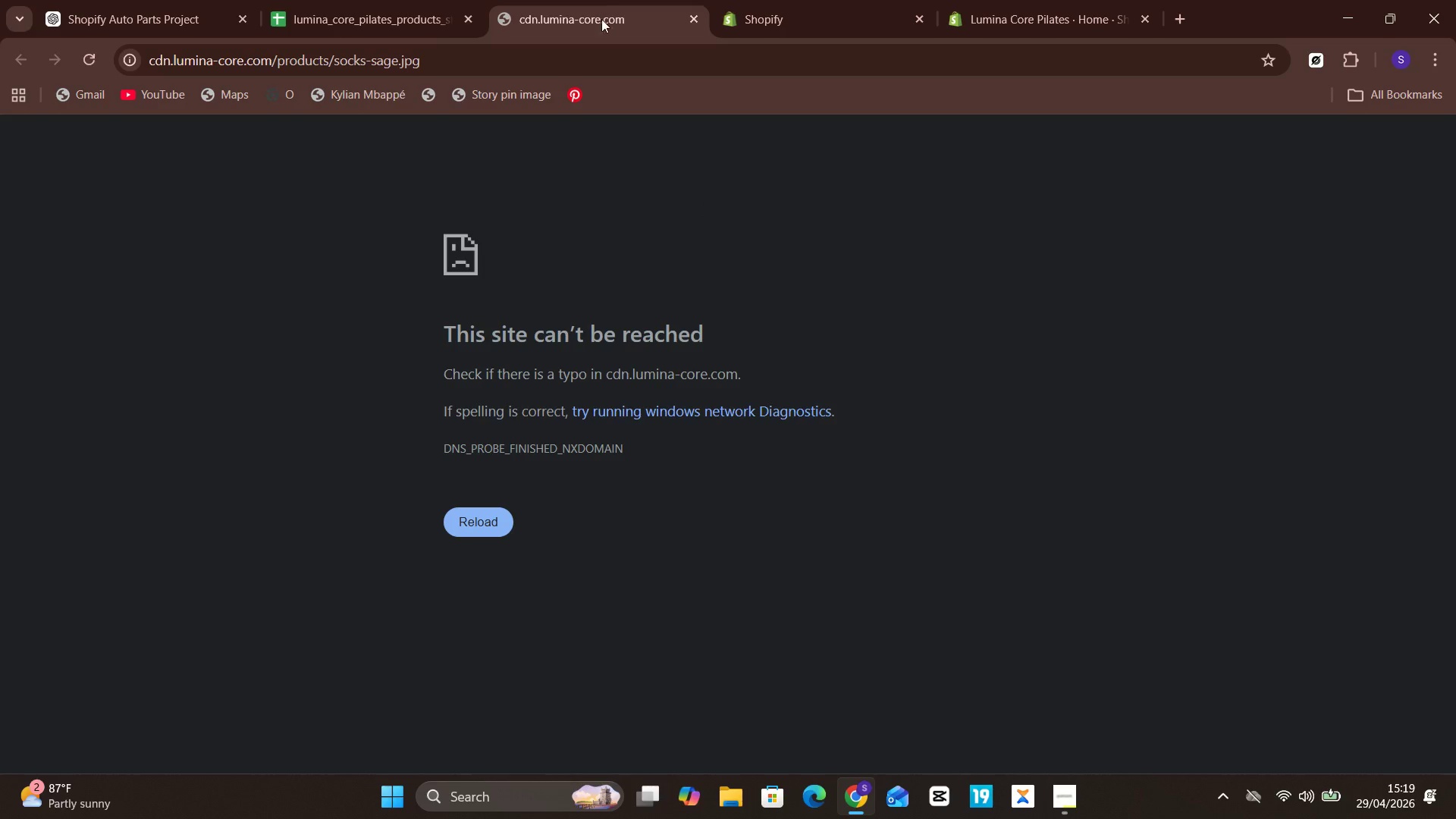 
left_click([559, 9])
 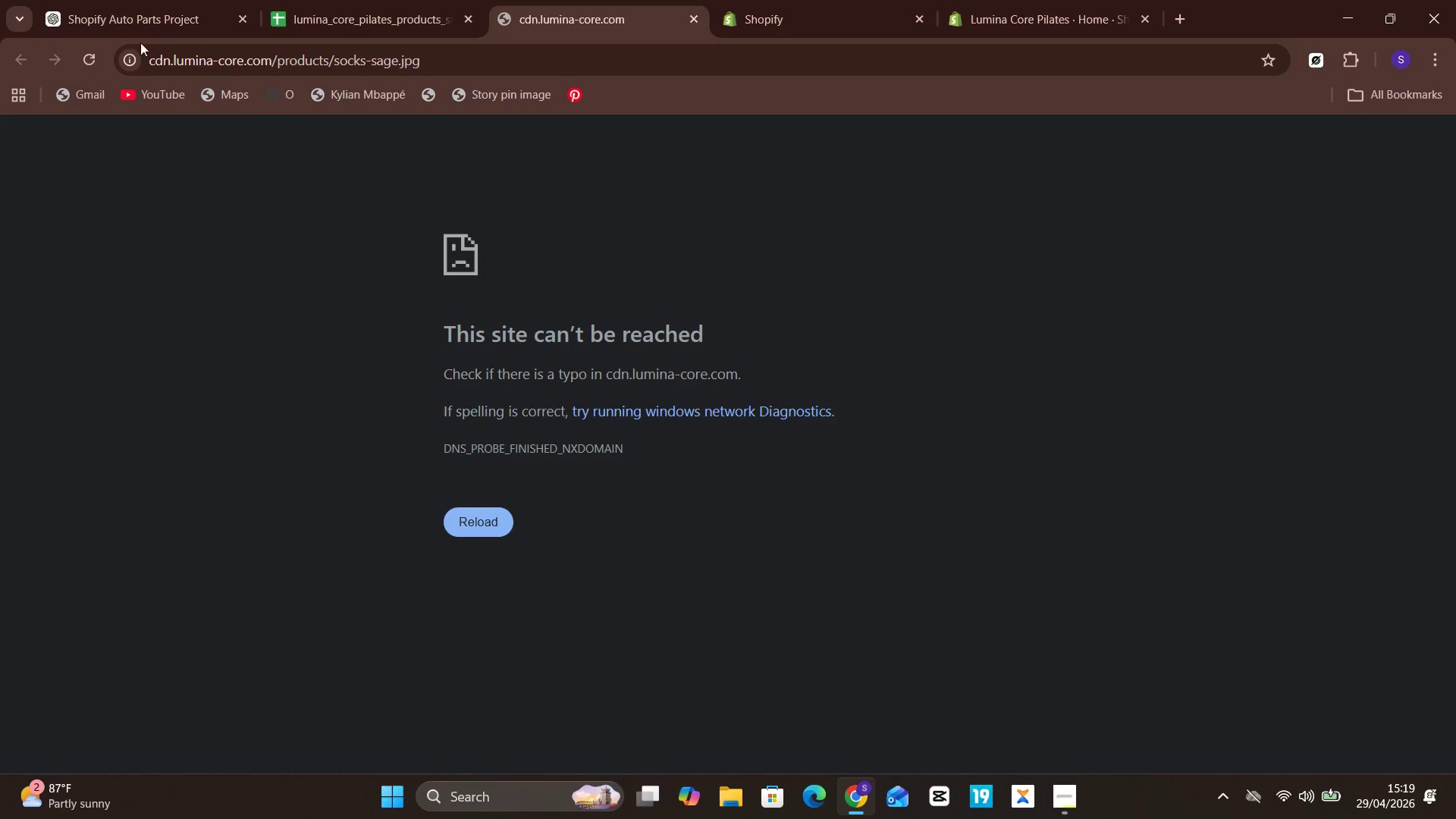 
left_click([61, 60])
 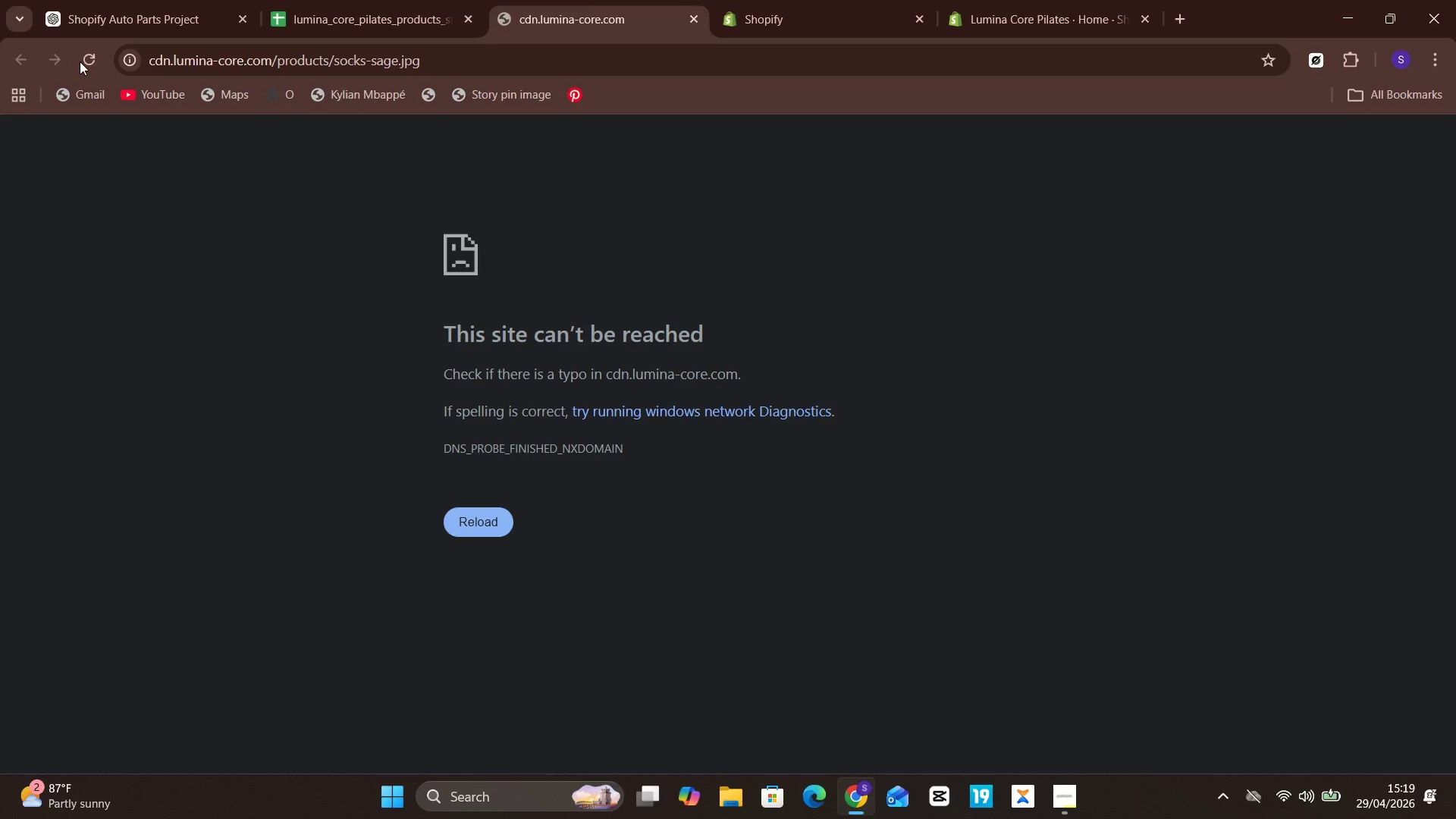 
left_click([84, 60])
 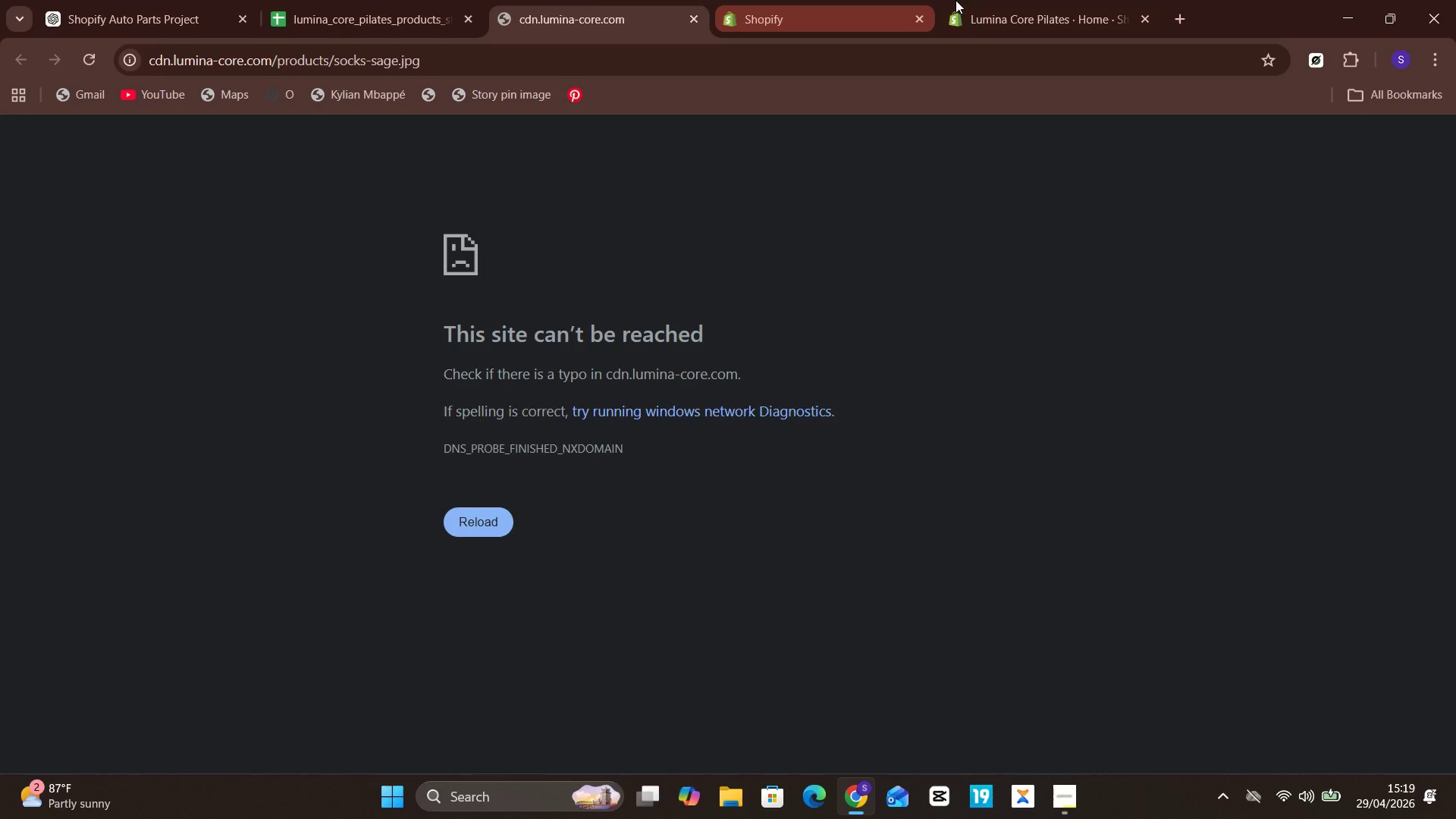 
left_click([1034, 0])
 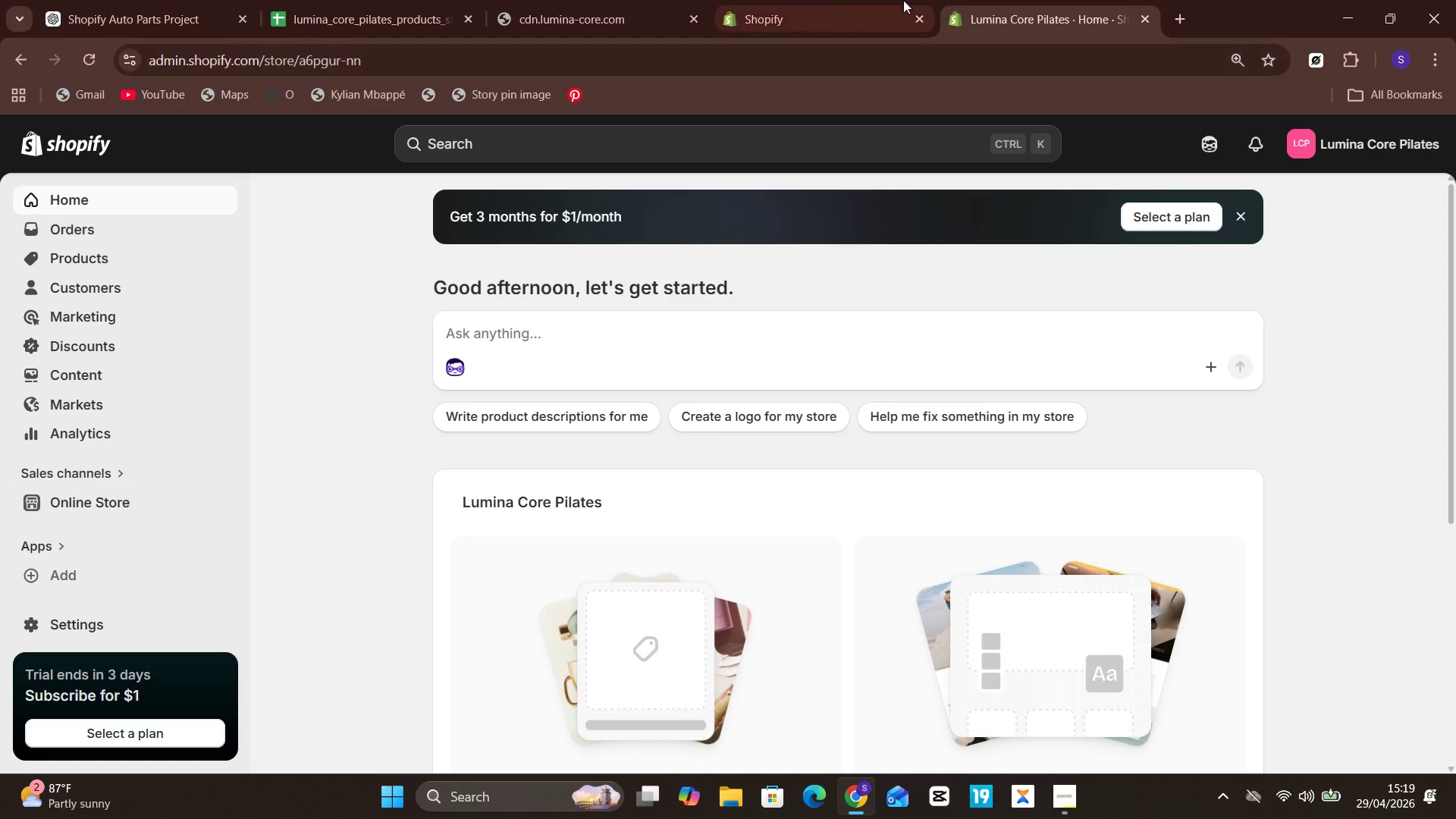 
left_click([806, 6])
 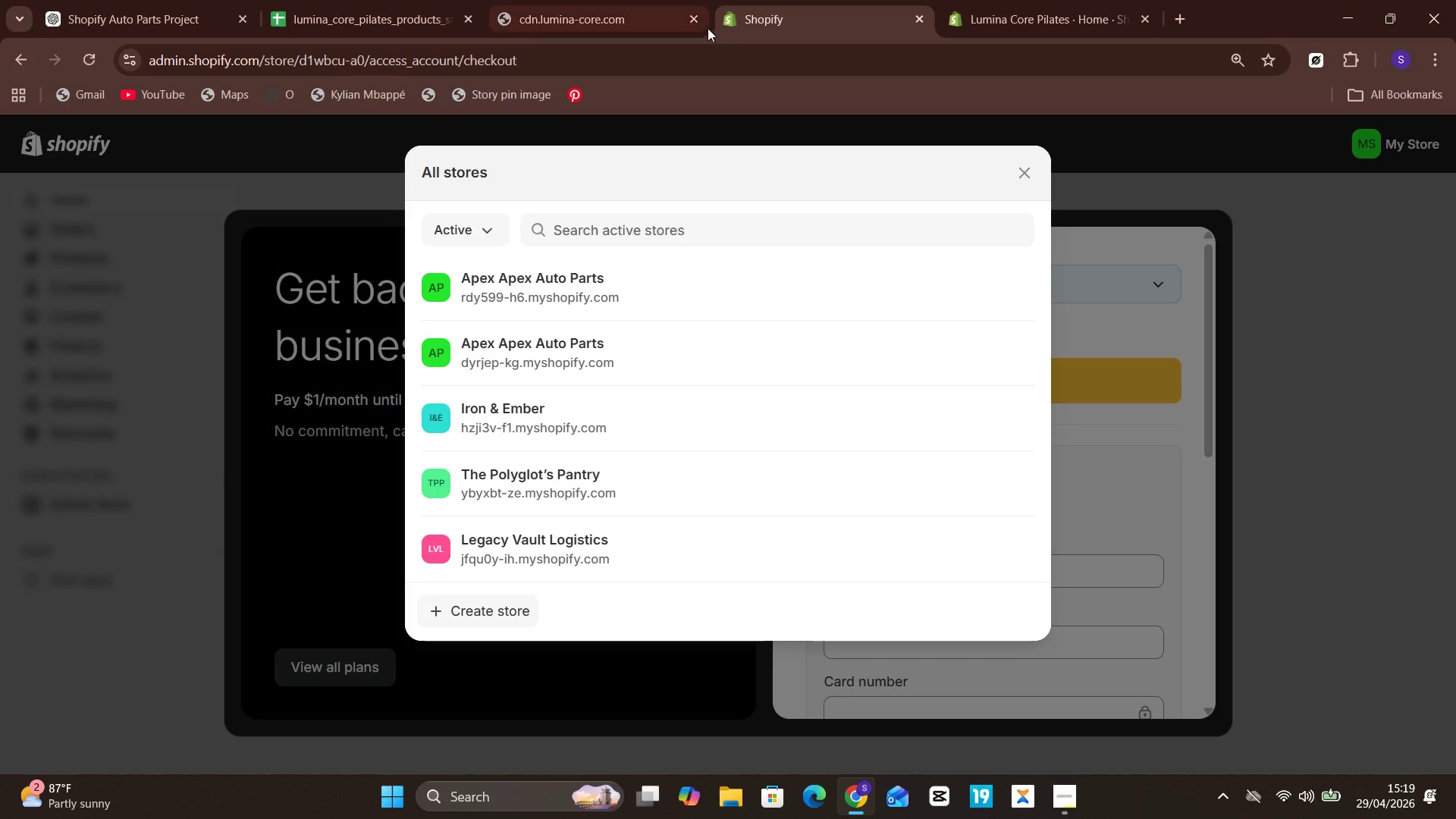 
left_click([689, 18])
 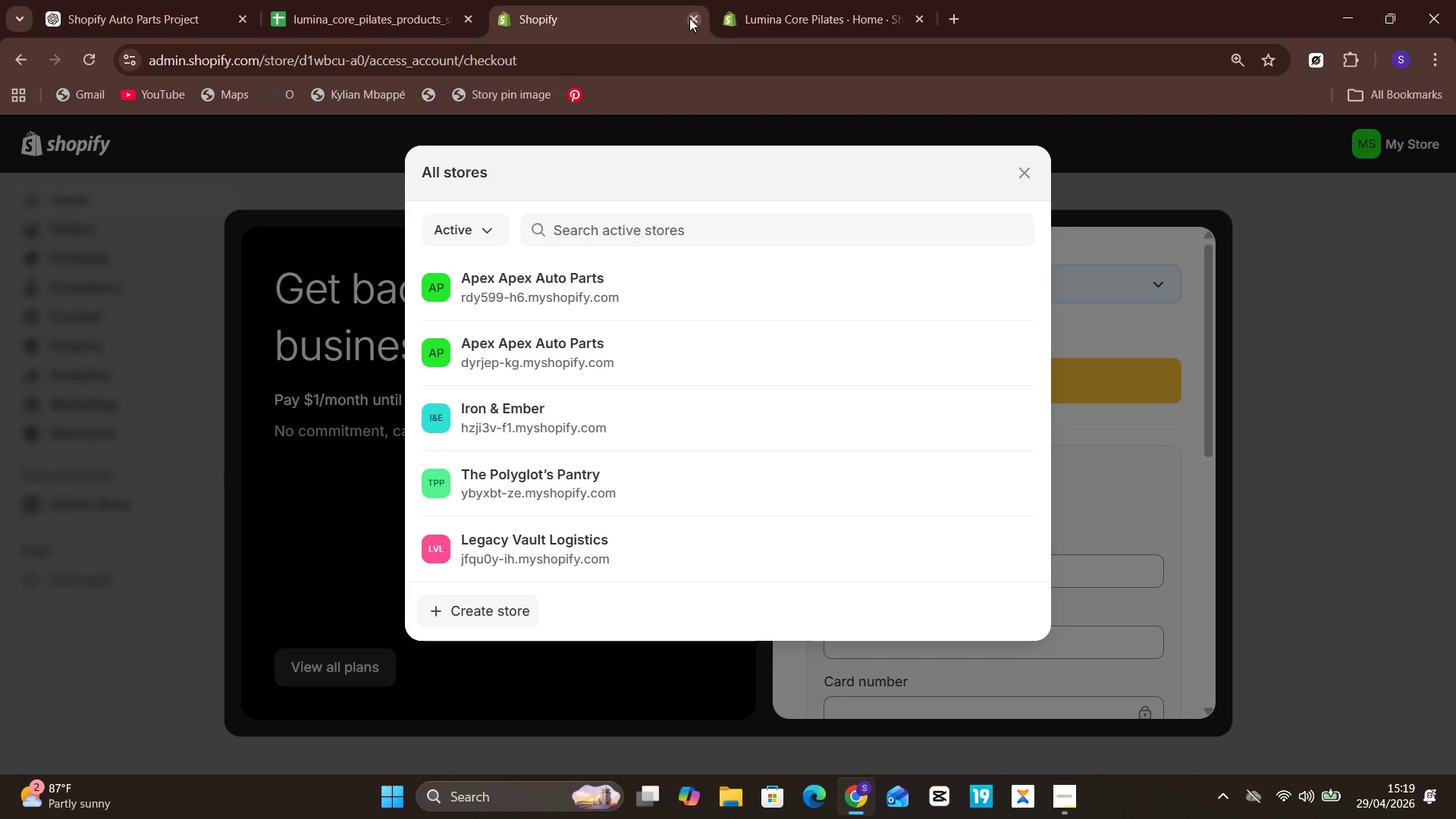 
left_click([689, 18])
 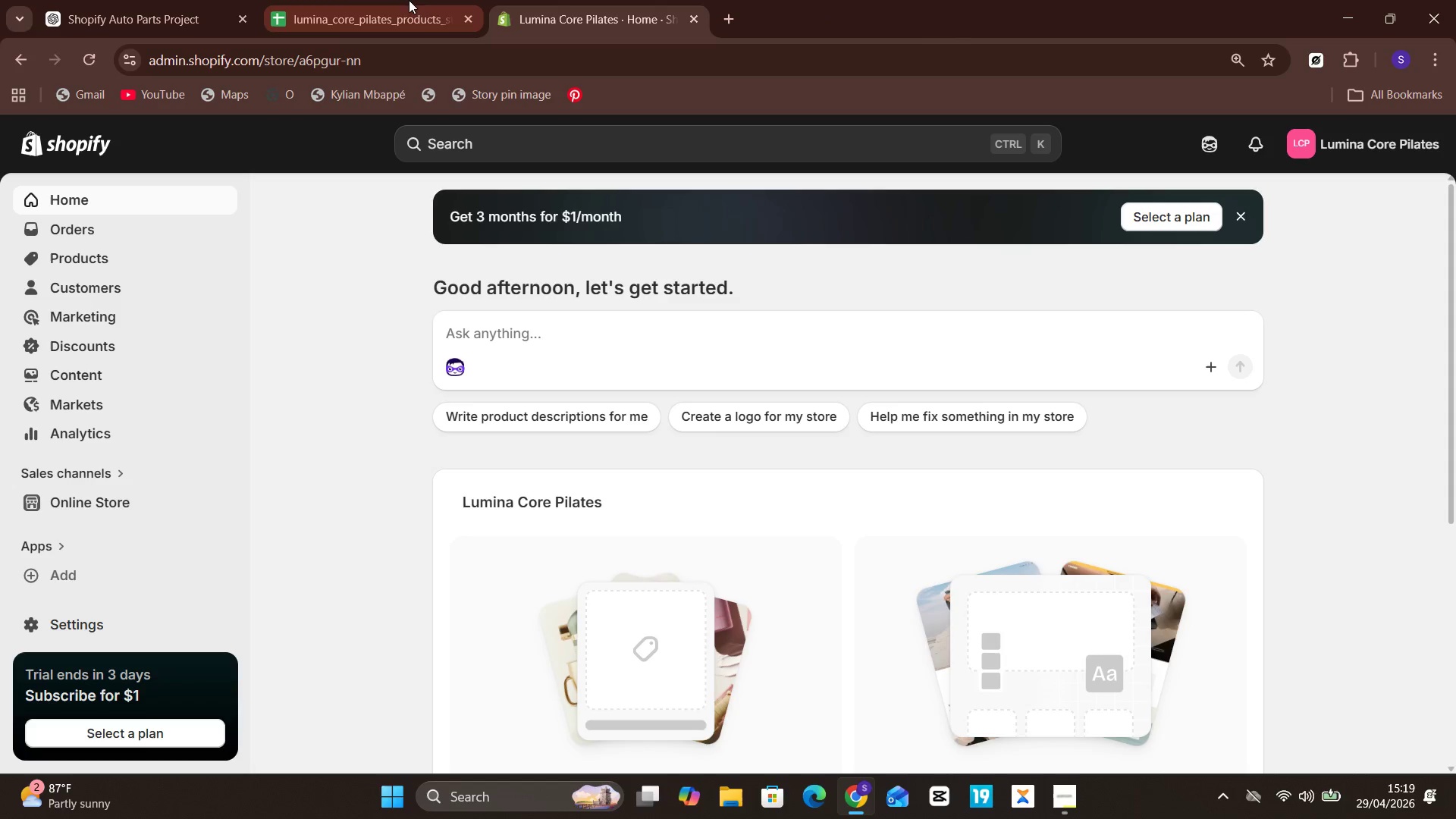 
left_click([400, 0])
 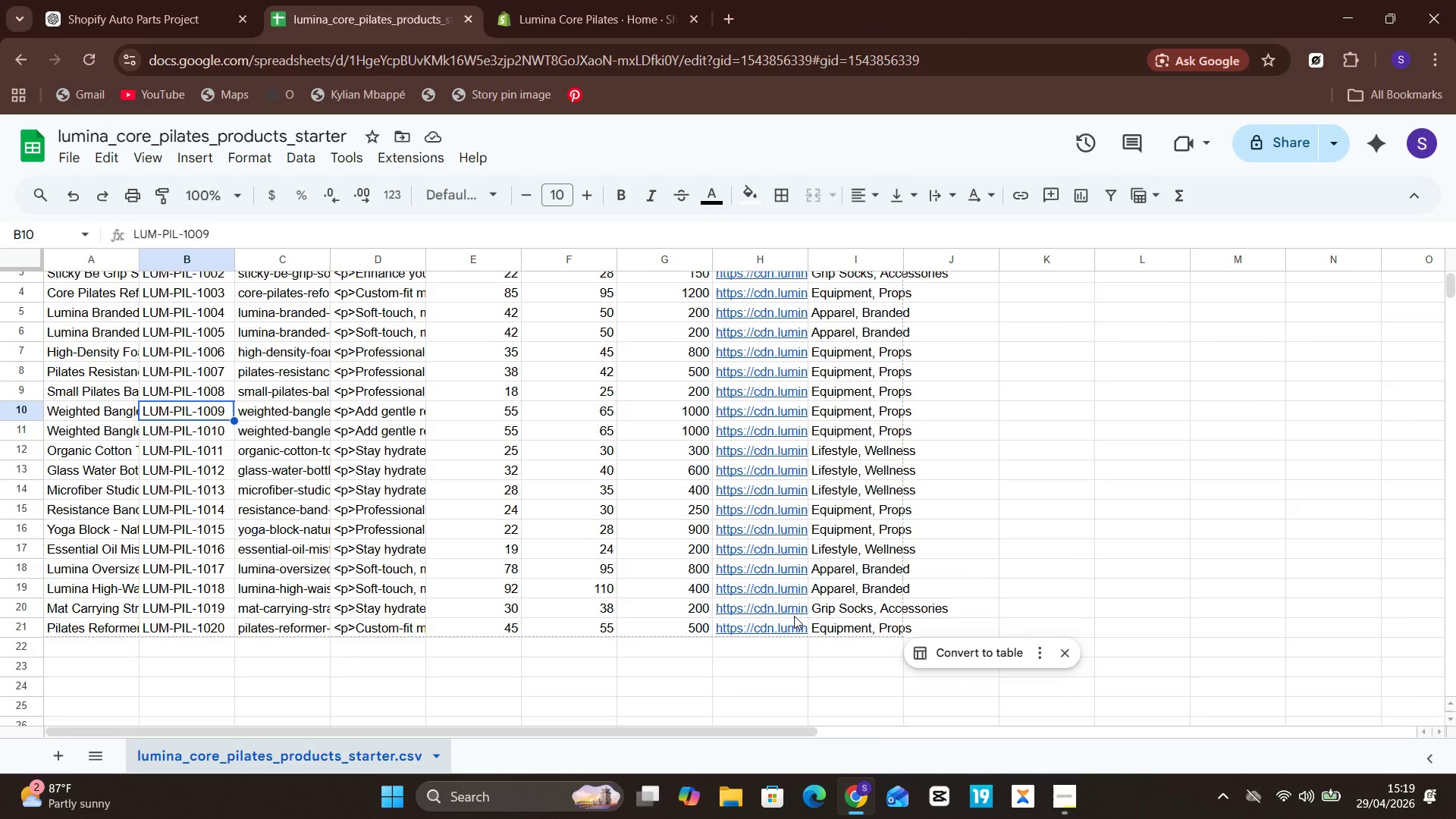 
wait(5.18)
 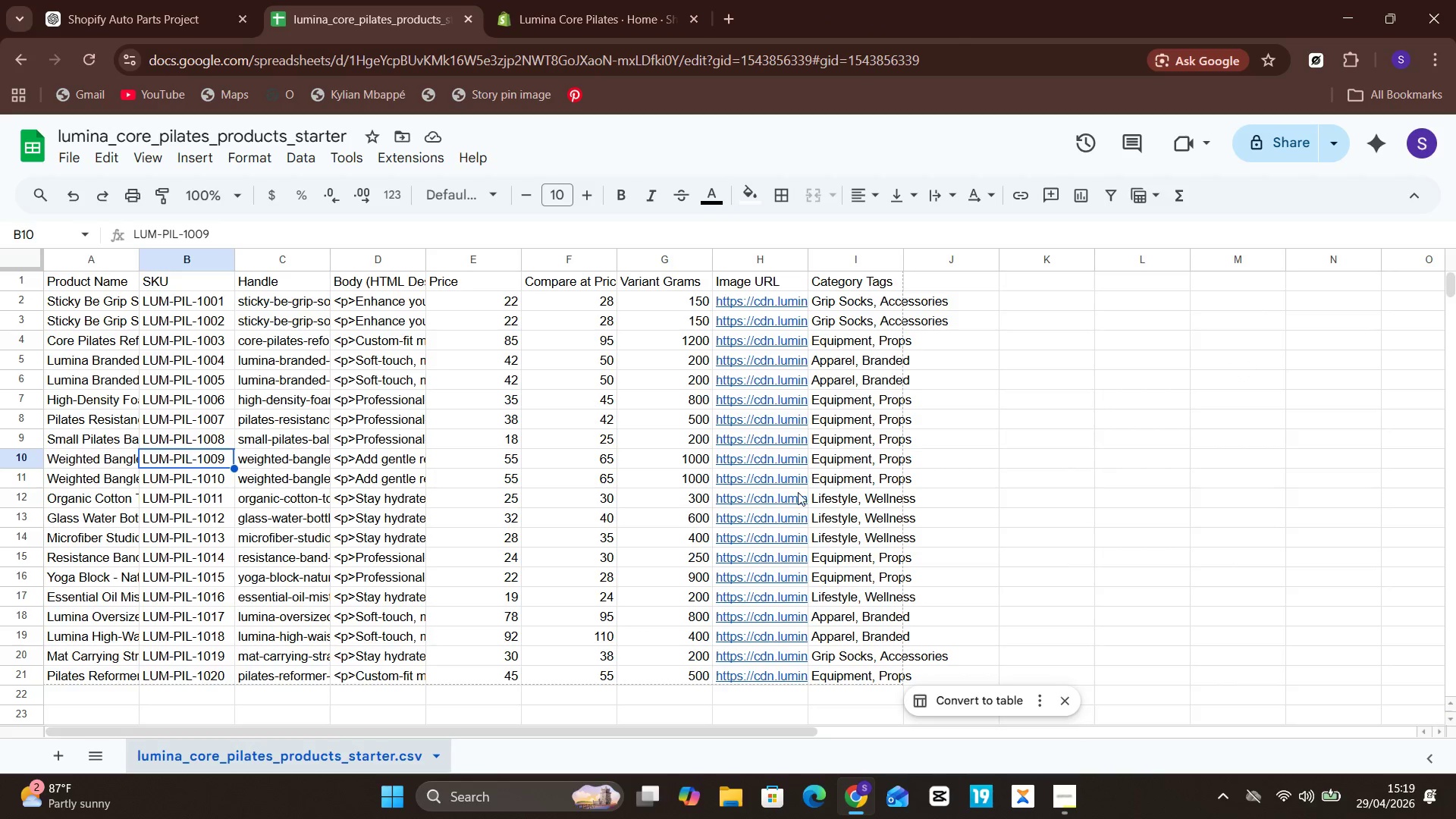 
mouse_move([739, 484])
 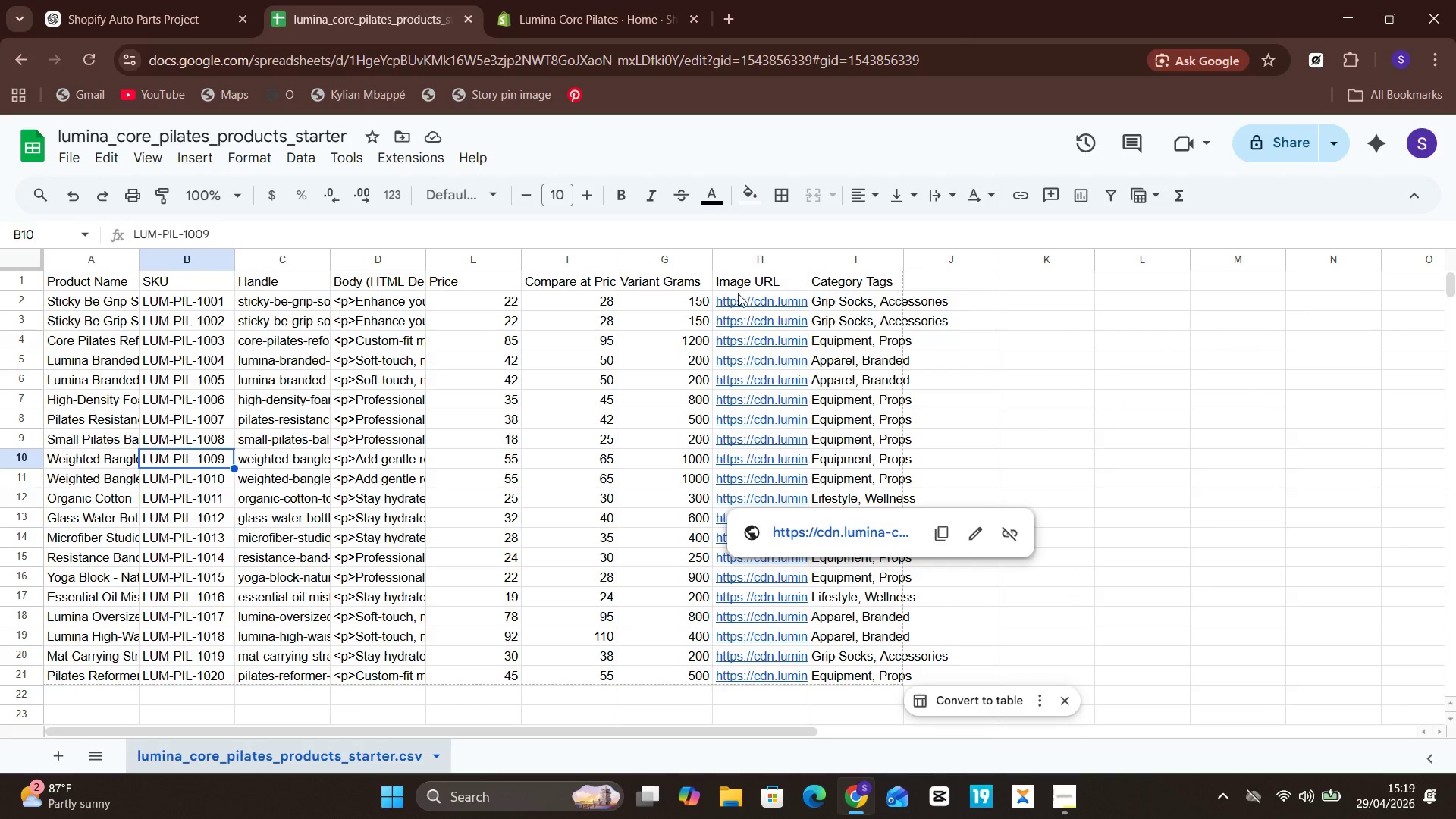 
mouse_move([755, 306])
 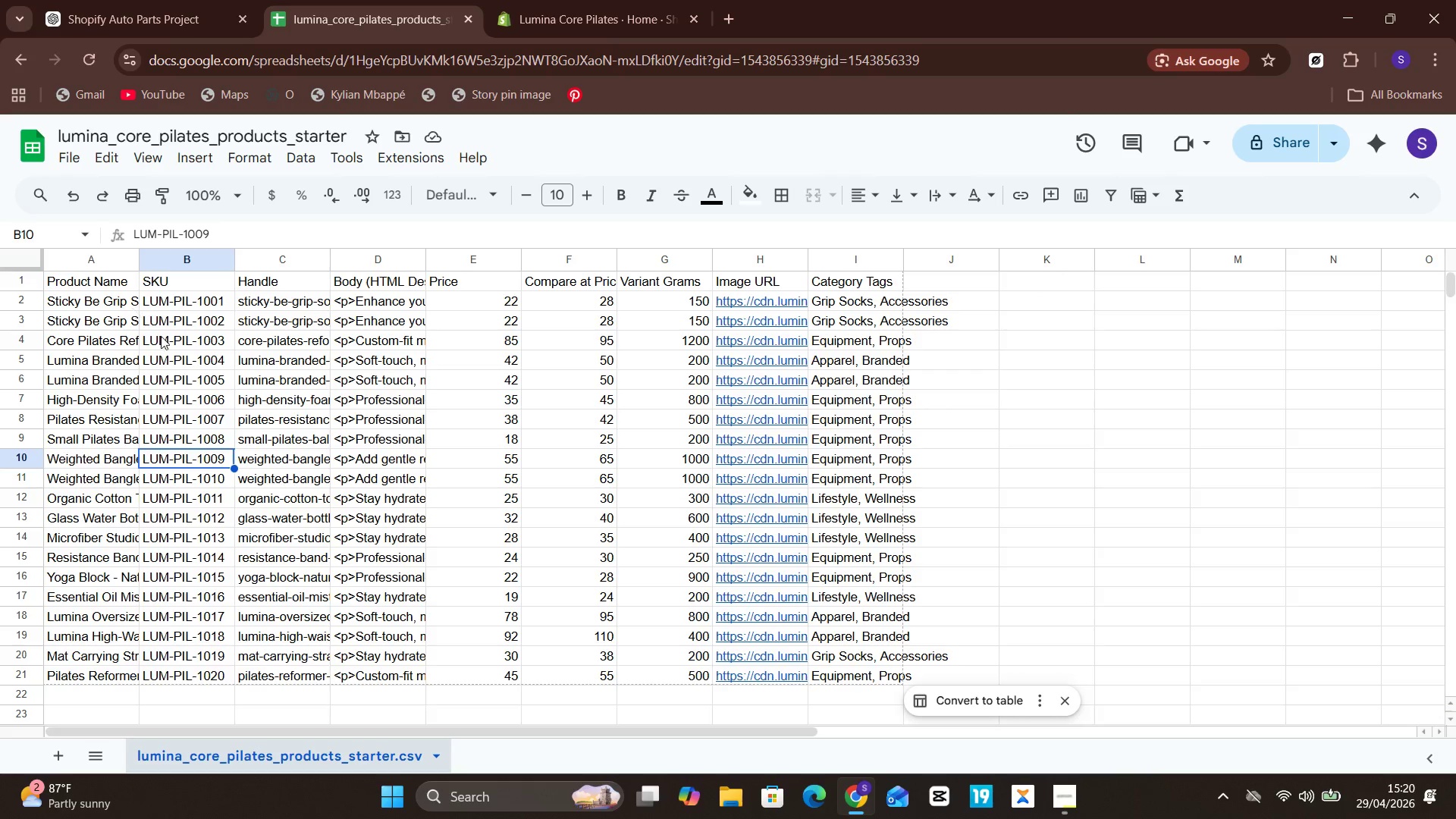 
wait(26.74)
 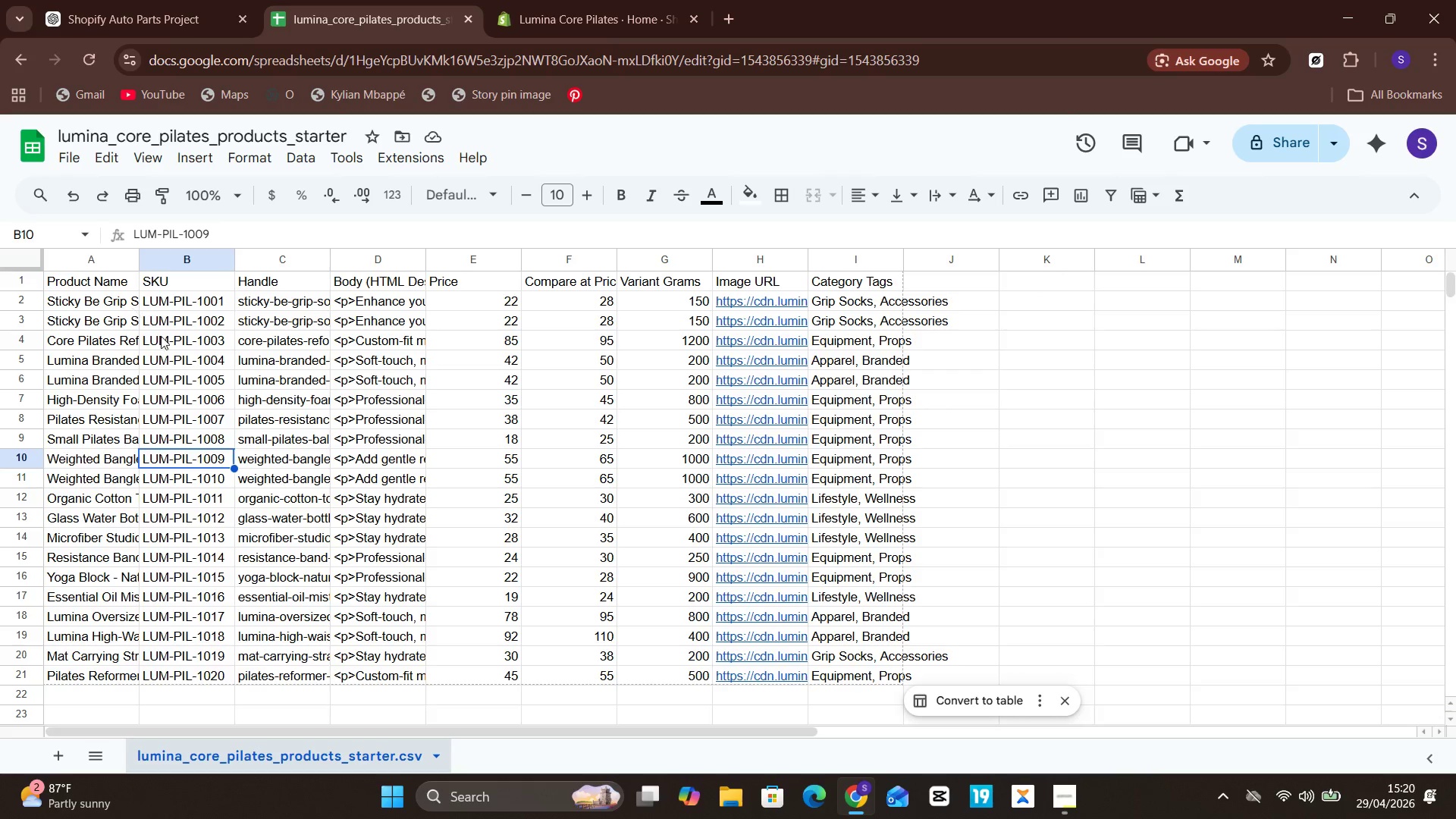 
left_click([187, 313])
 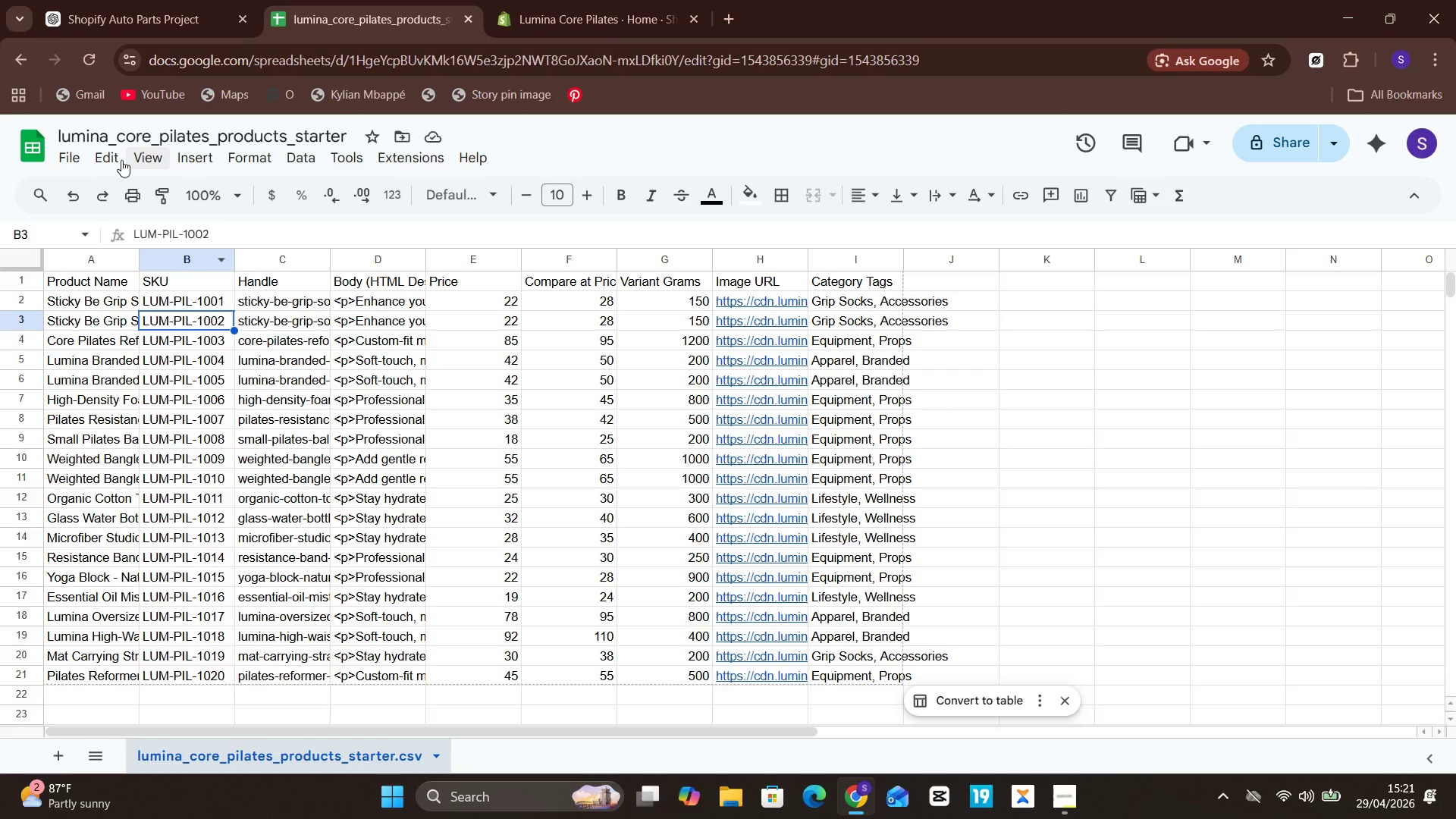 
wait(49.78)
 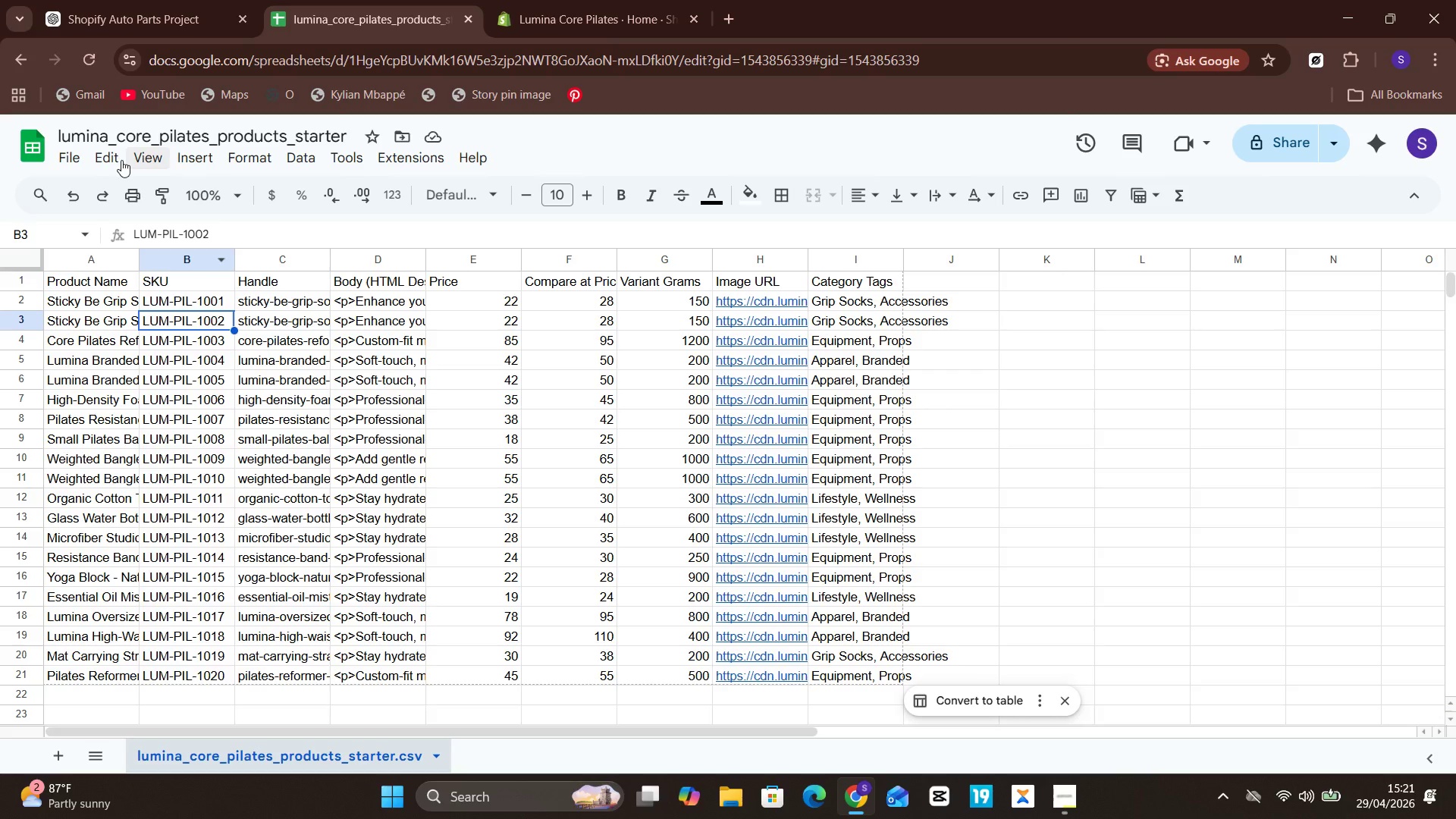 
mouse_move([762, 654])
 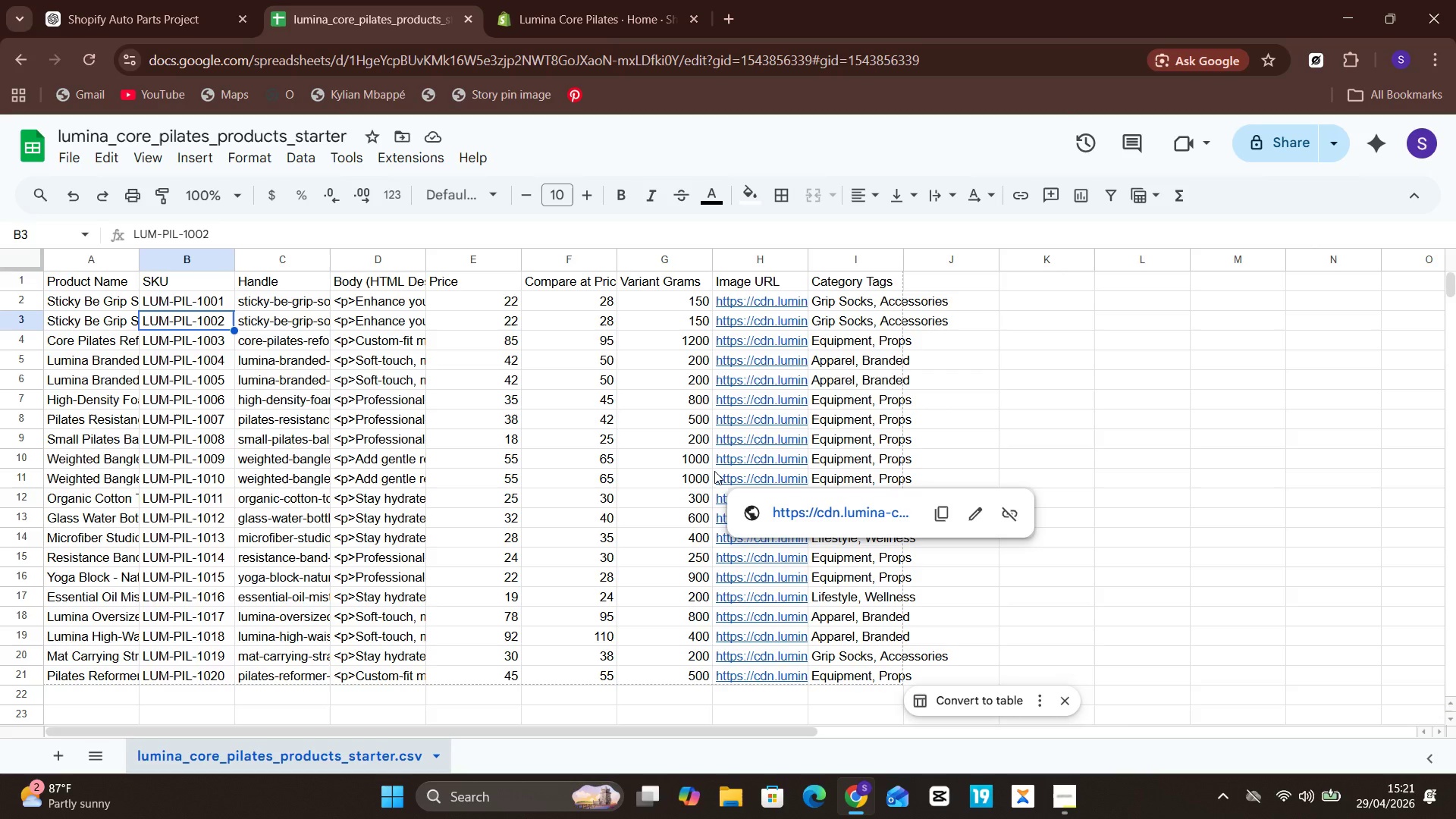 
wait(38.47)
 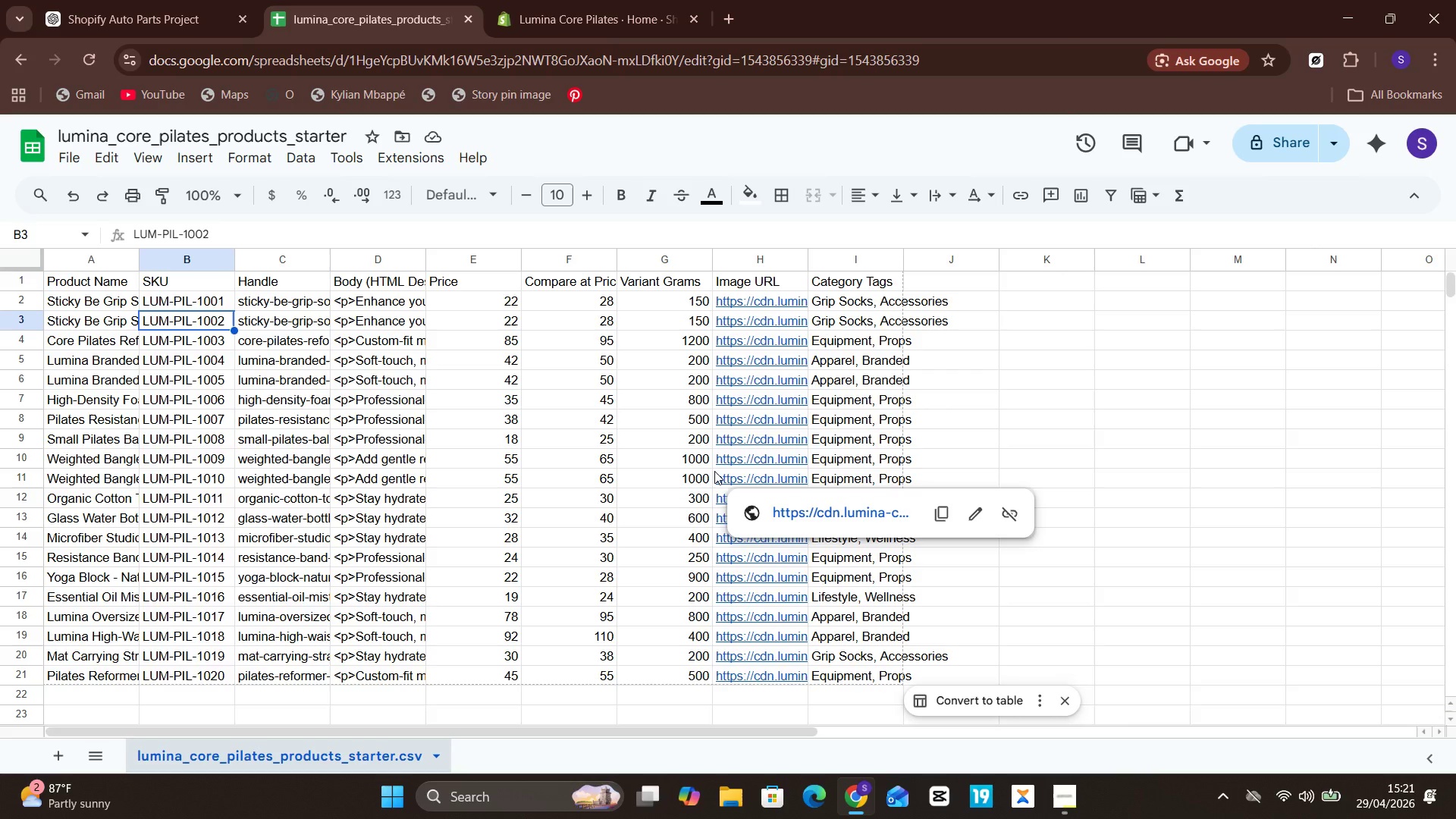 
left_click([89, 300])
 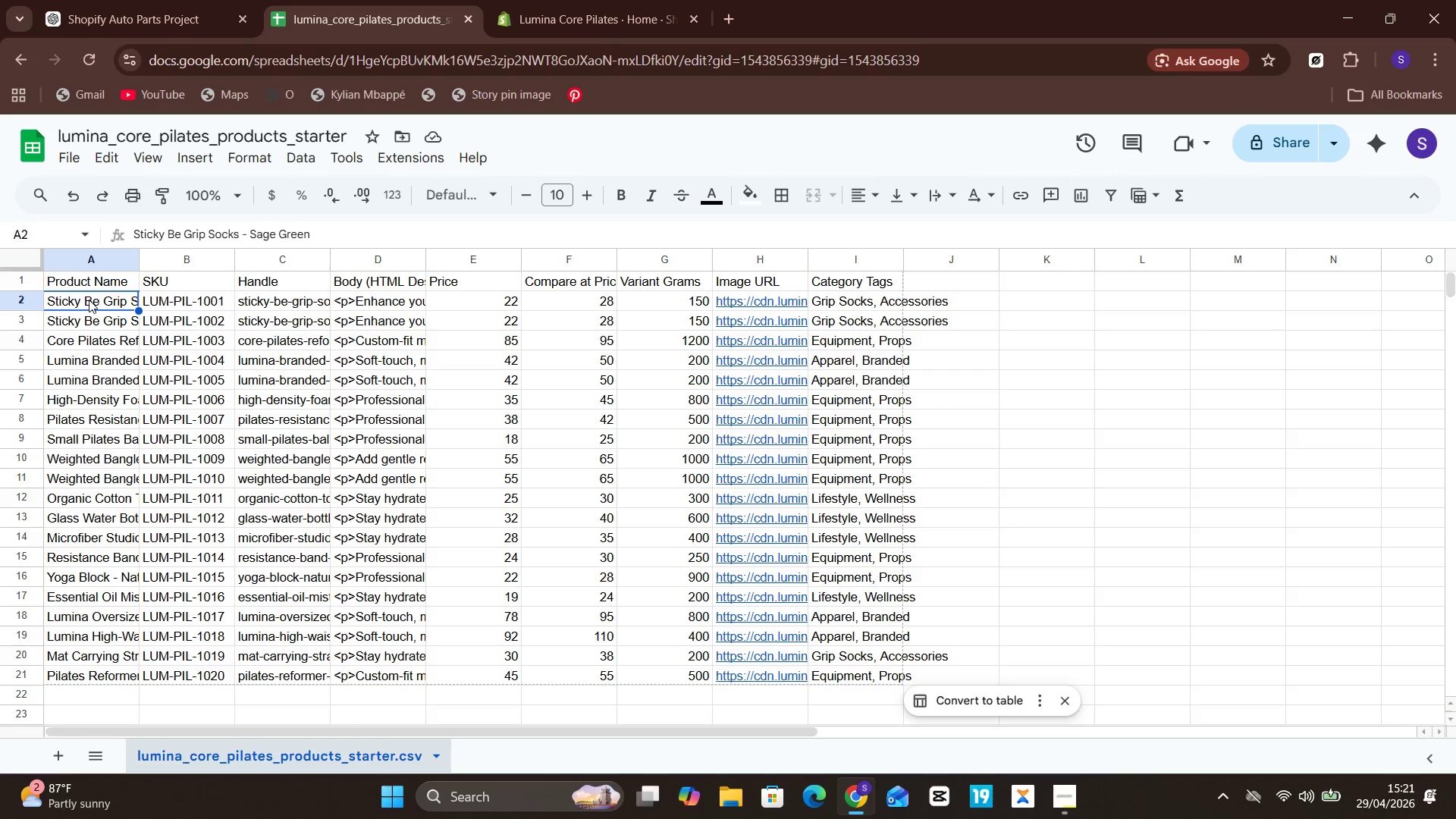 
double_click([89, 300])
 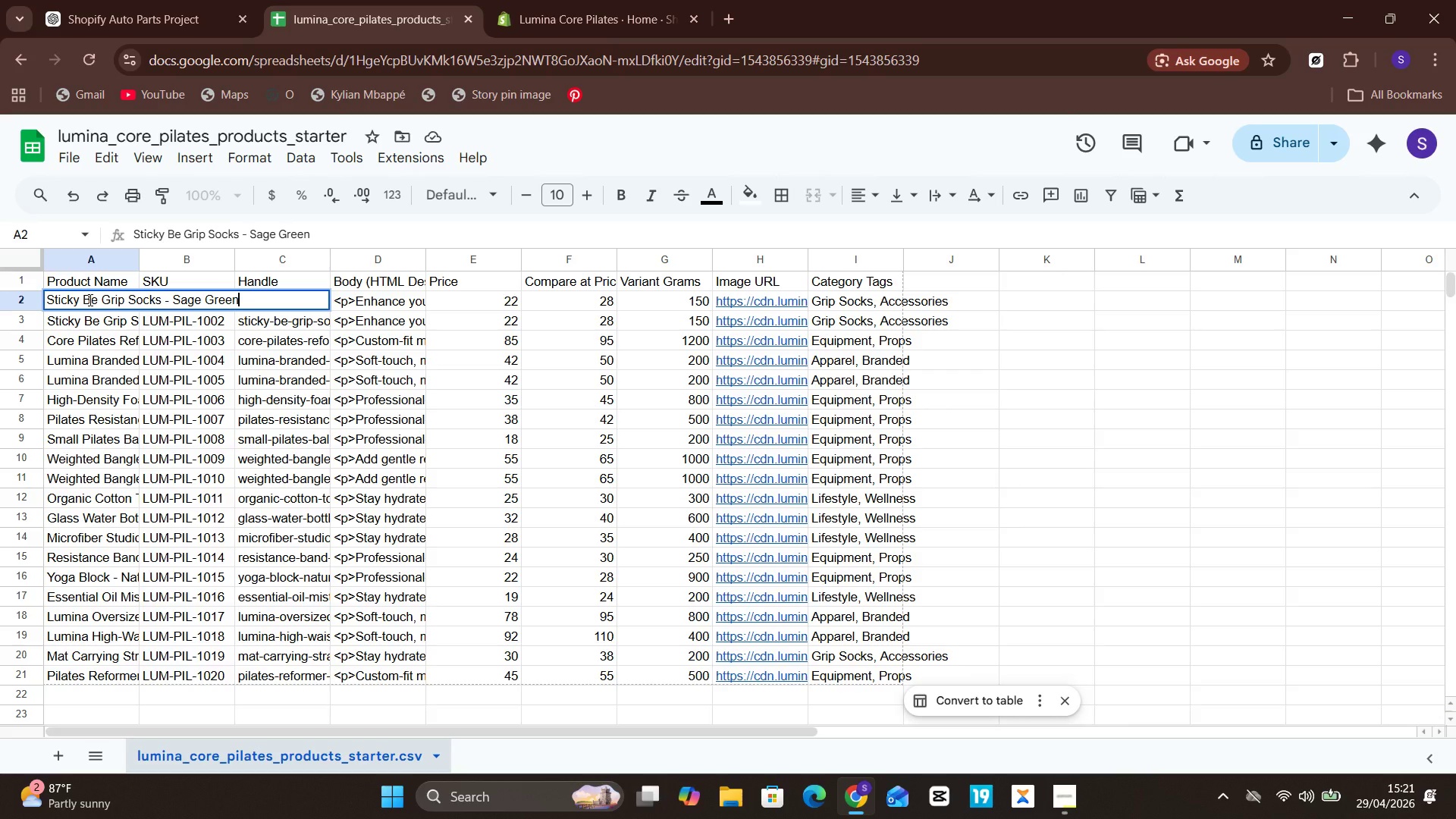 
key(Control+A)
 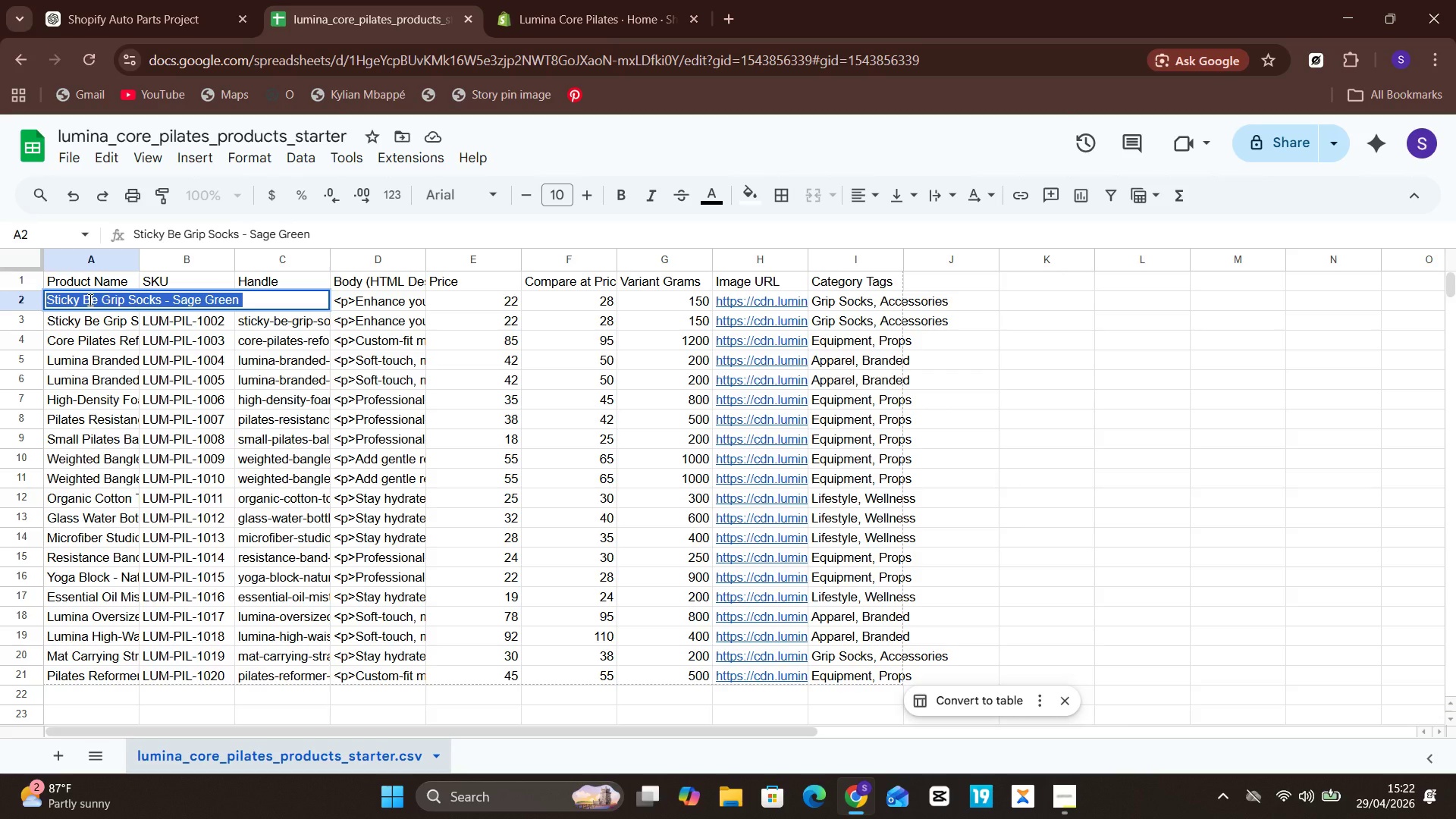 
key(Control+C)
 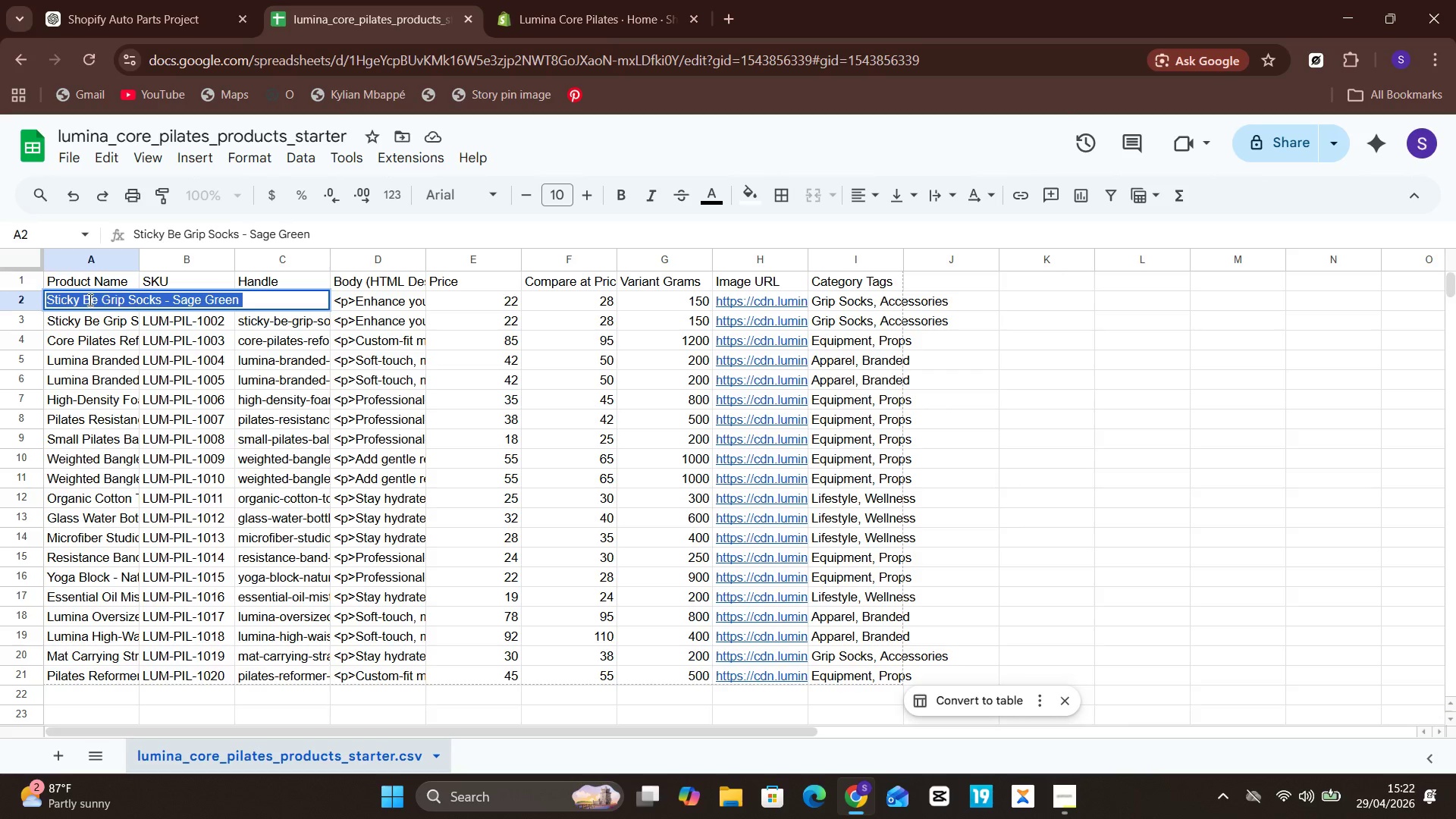 
hold_key(key=ControlLeft, duration=0.92)
 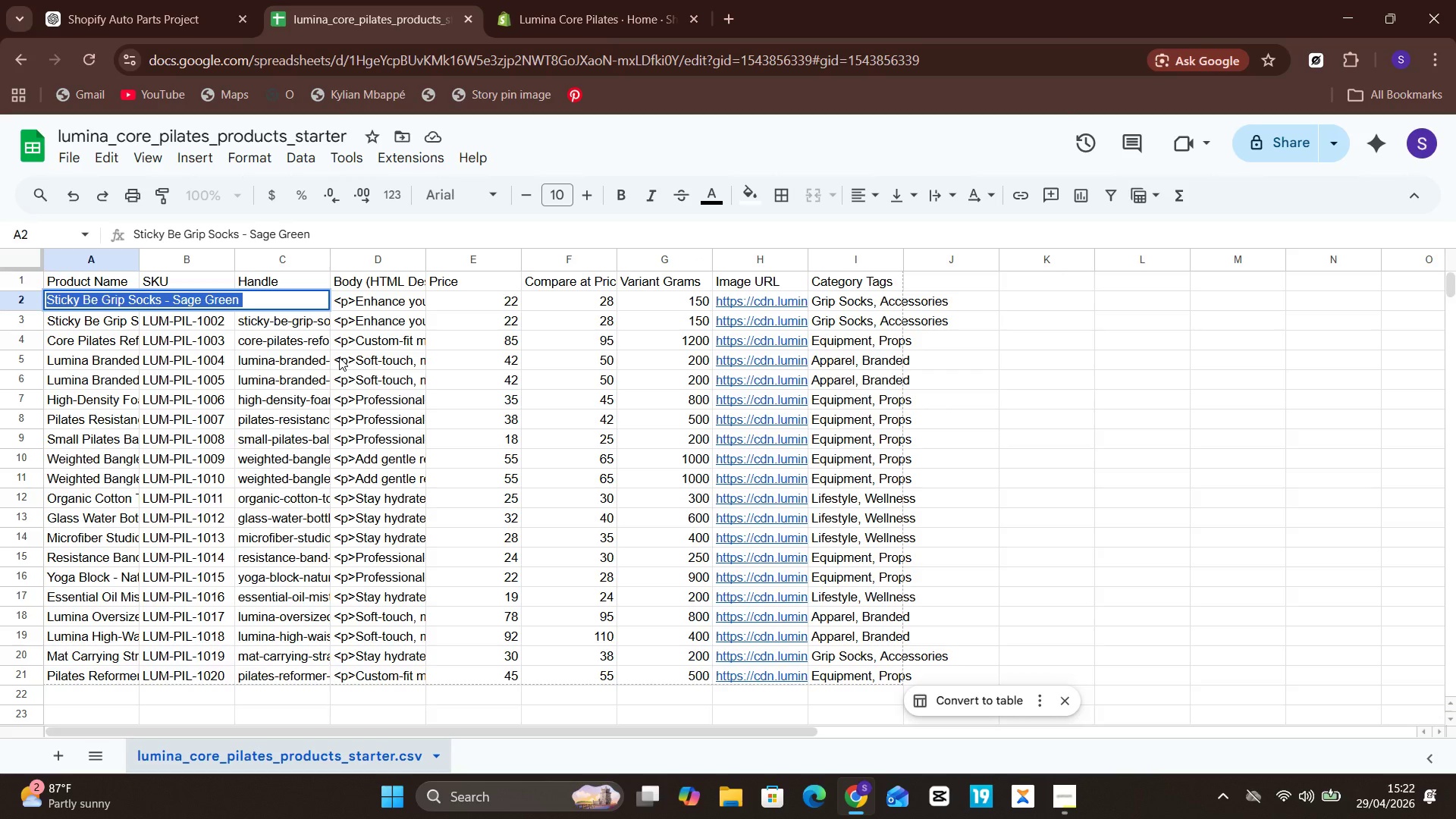 
hold_key(key=A, duration=0.31)
 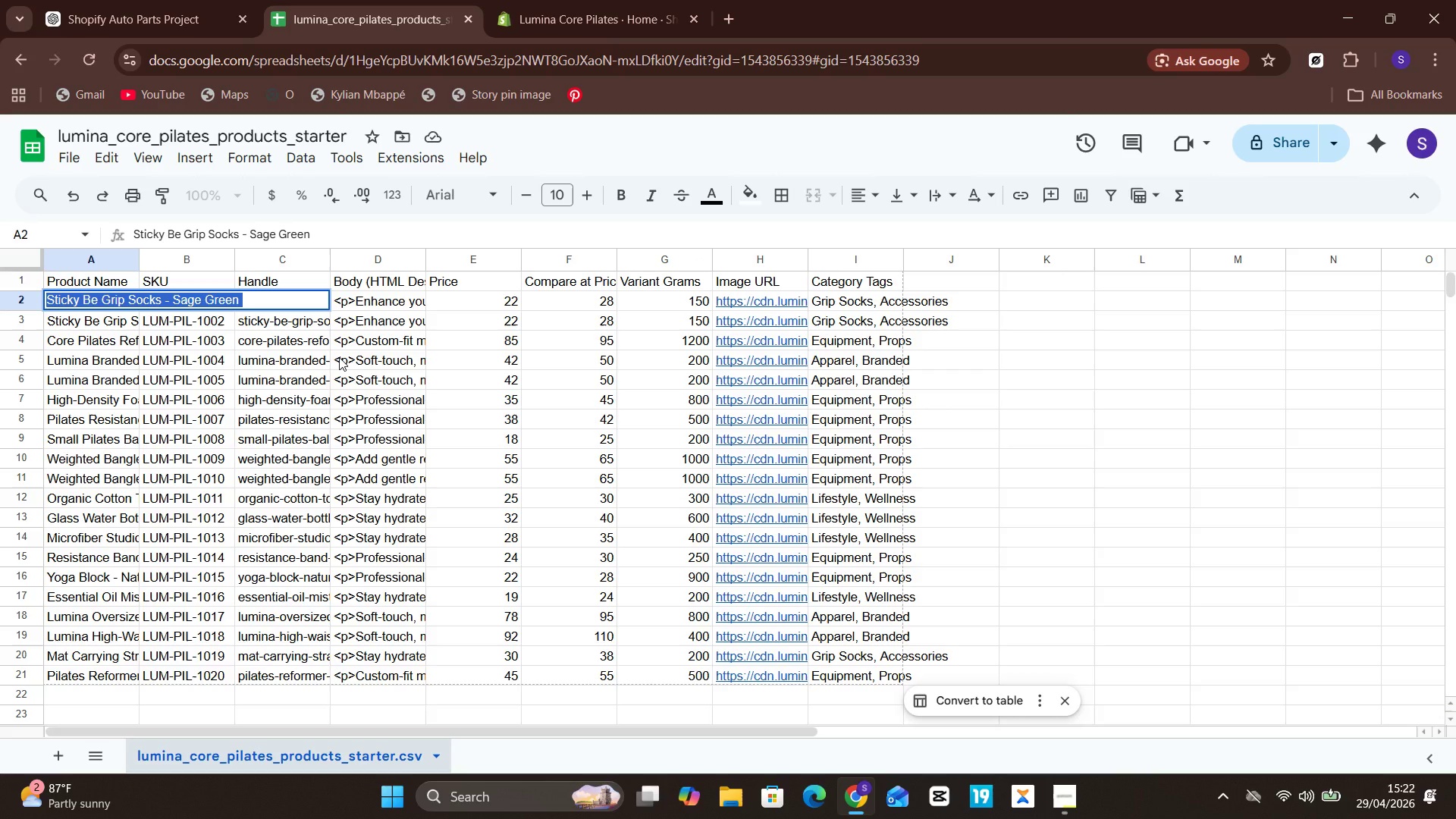 
hold_key(key=ControlLeft, duration=0.89)
 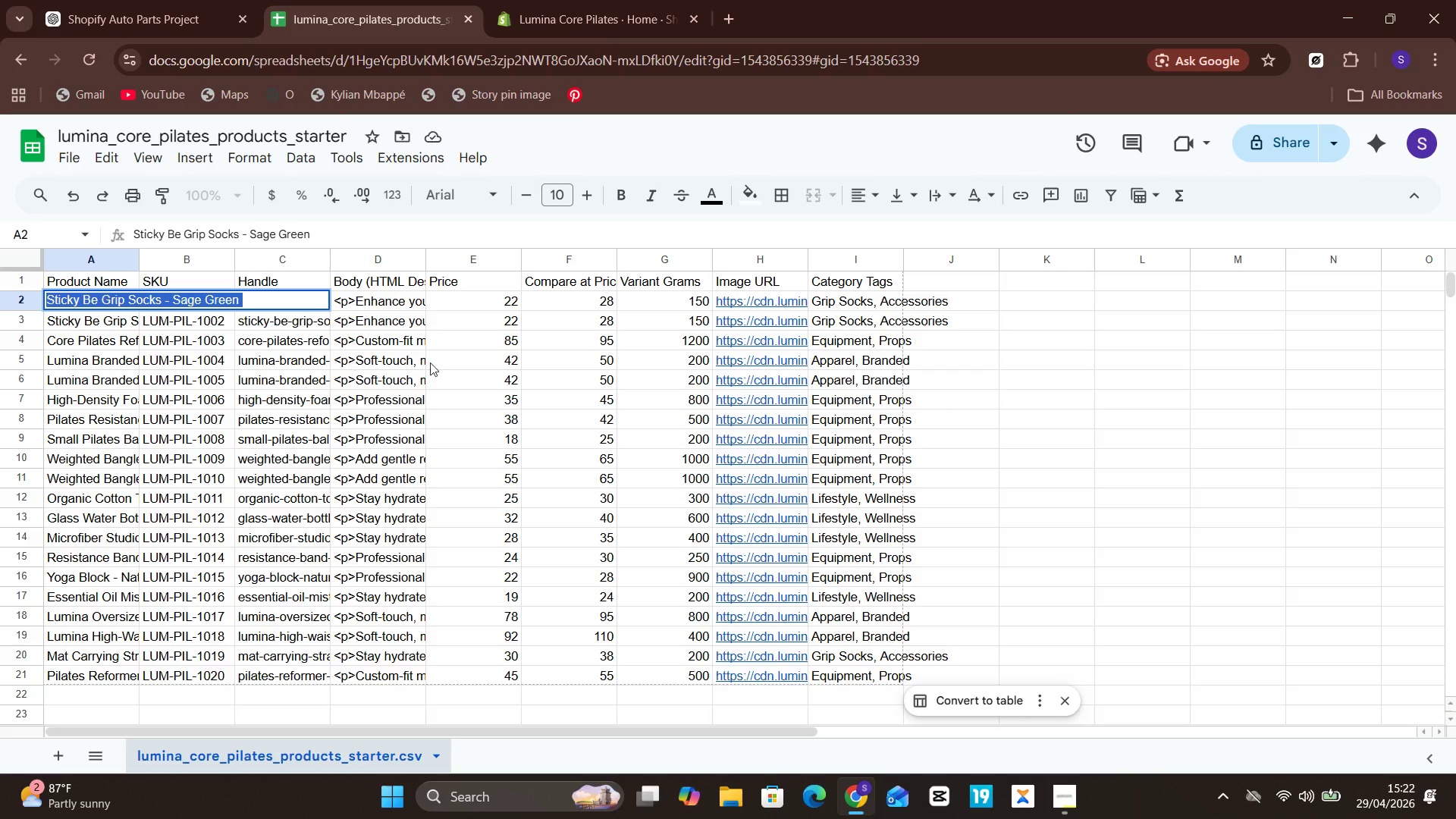 
hold_key(key=C, duration=0.34)
 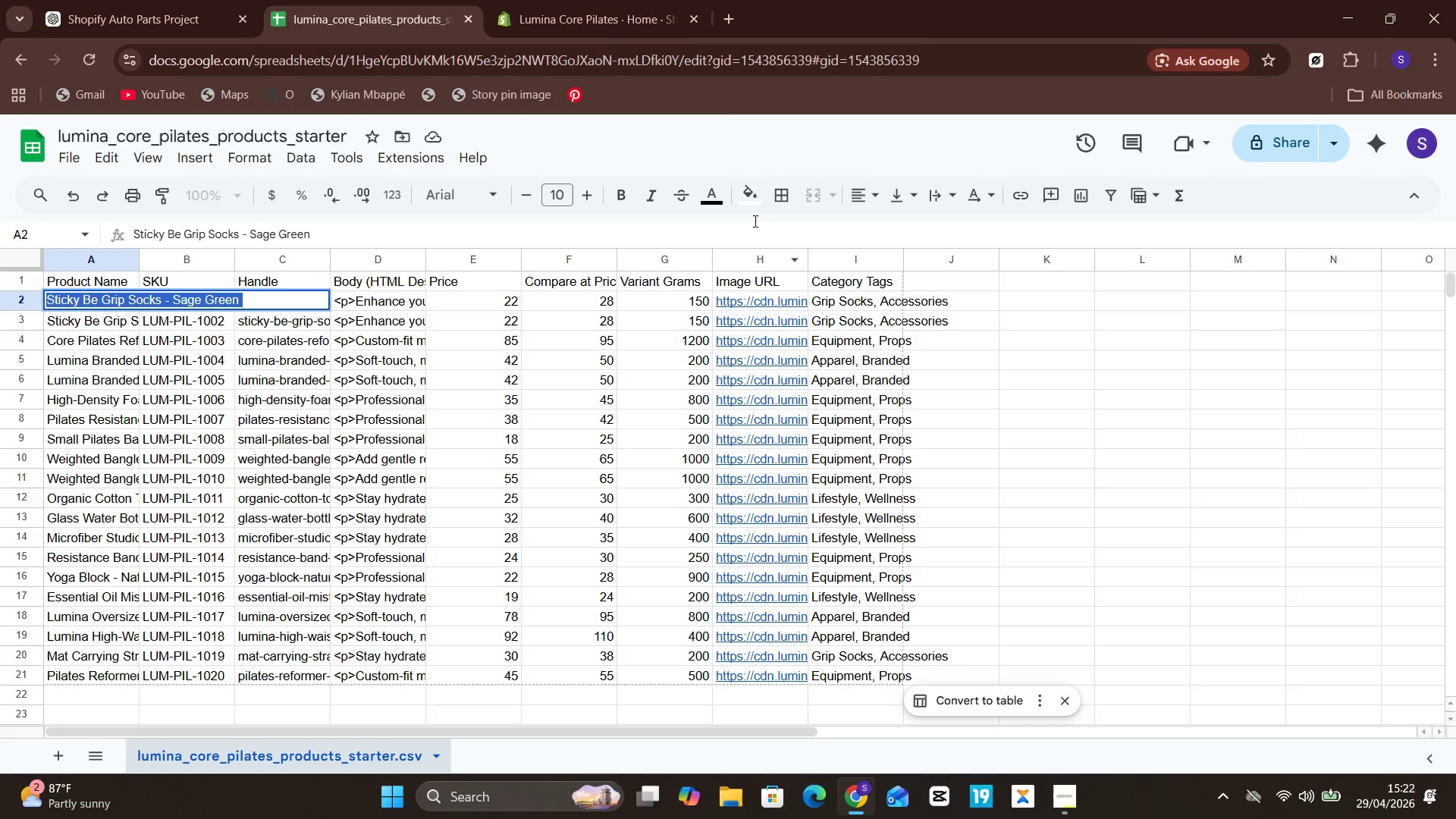 
left_click([726, 8])
 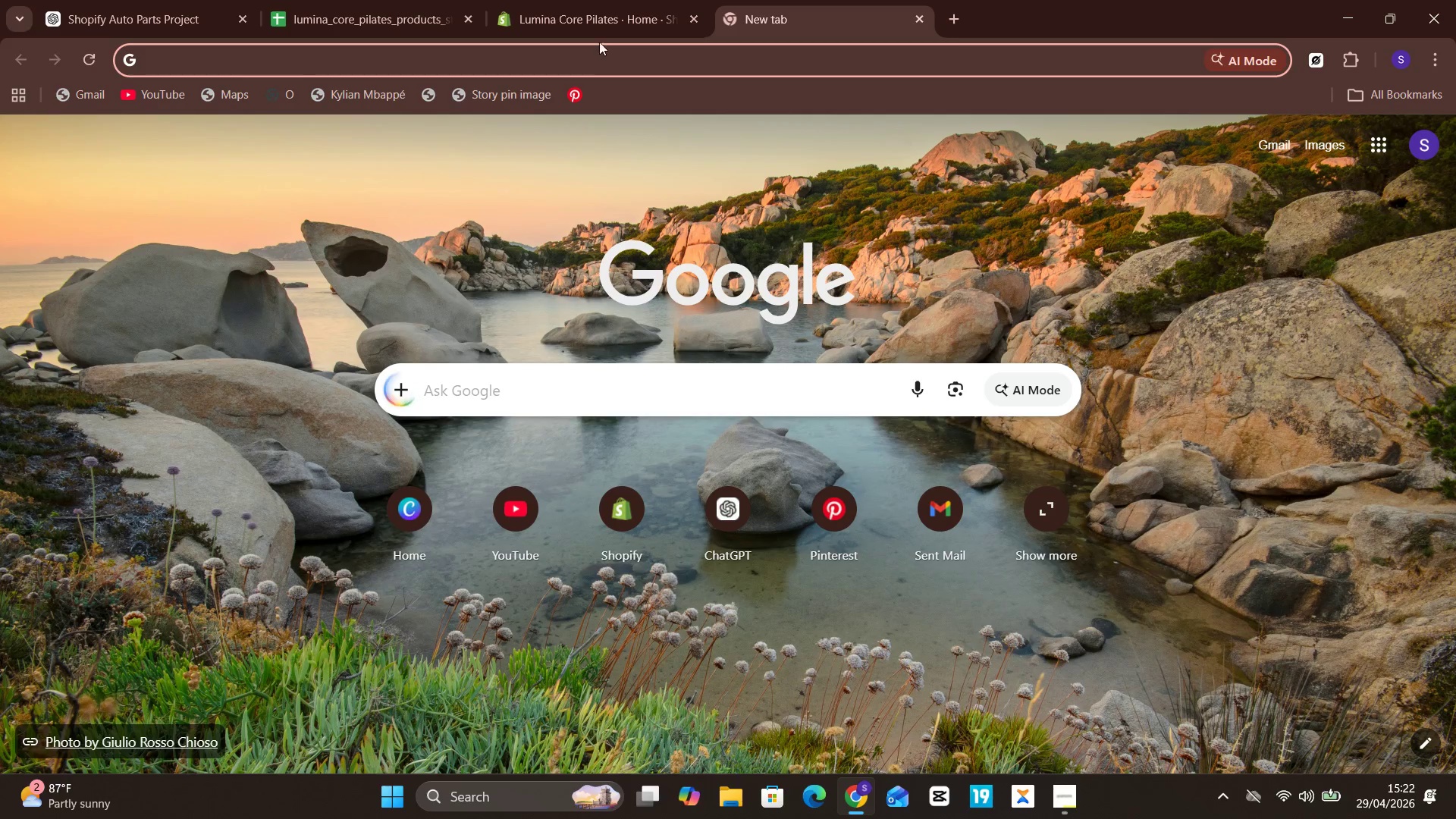 
key(Control+V)
 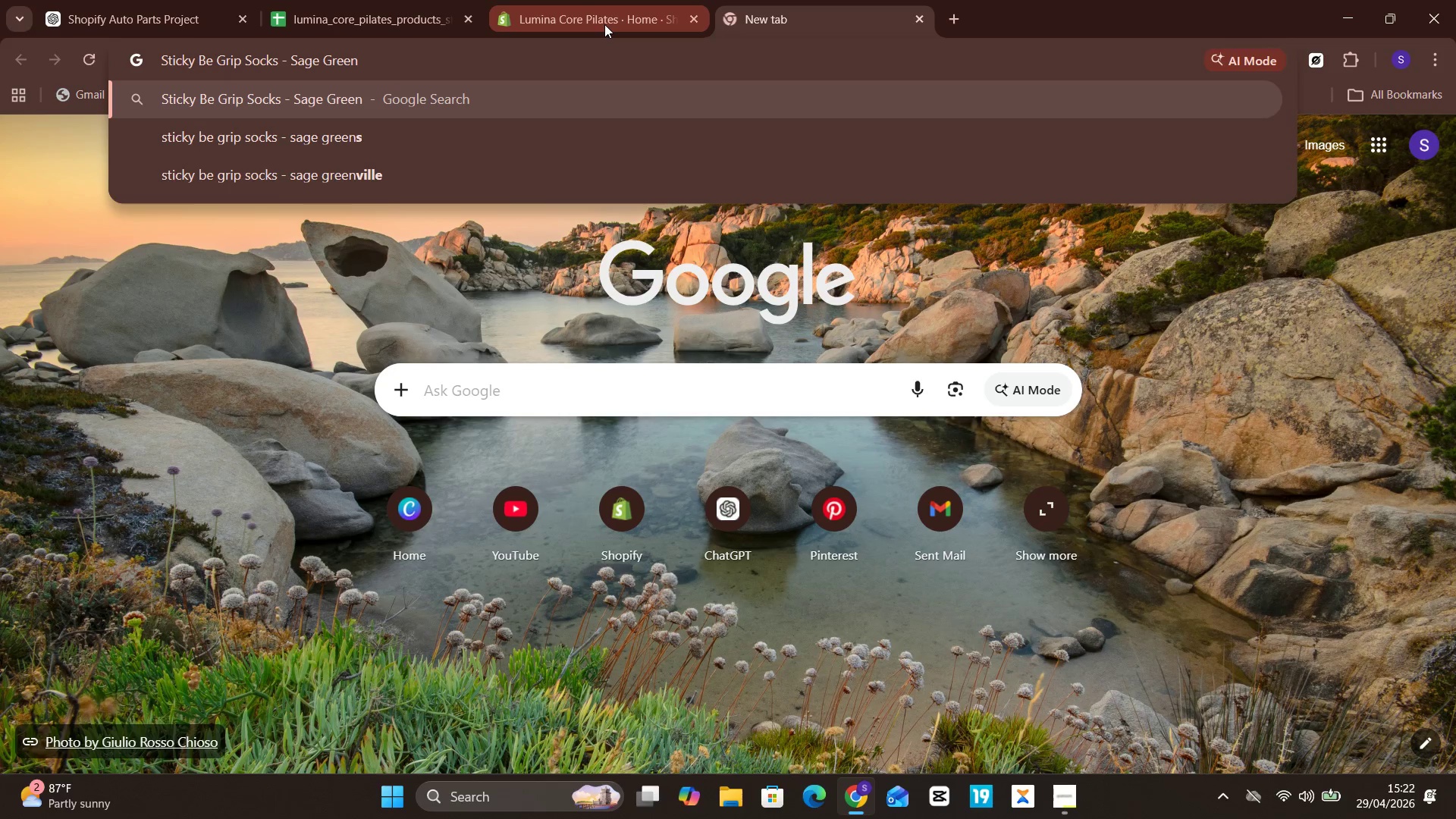 
key(Enter)
 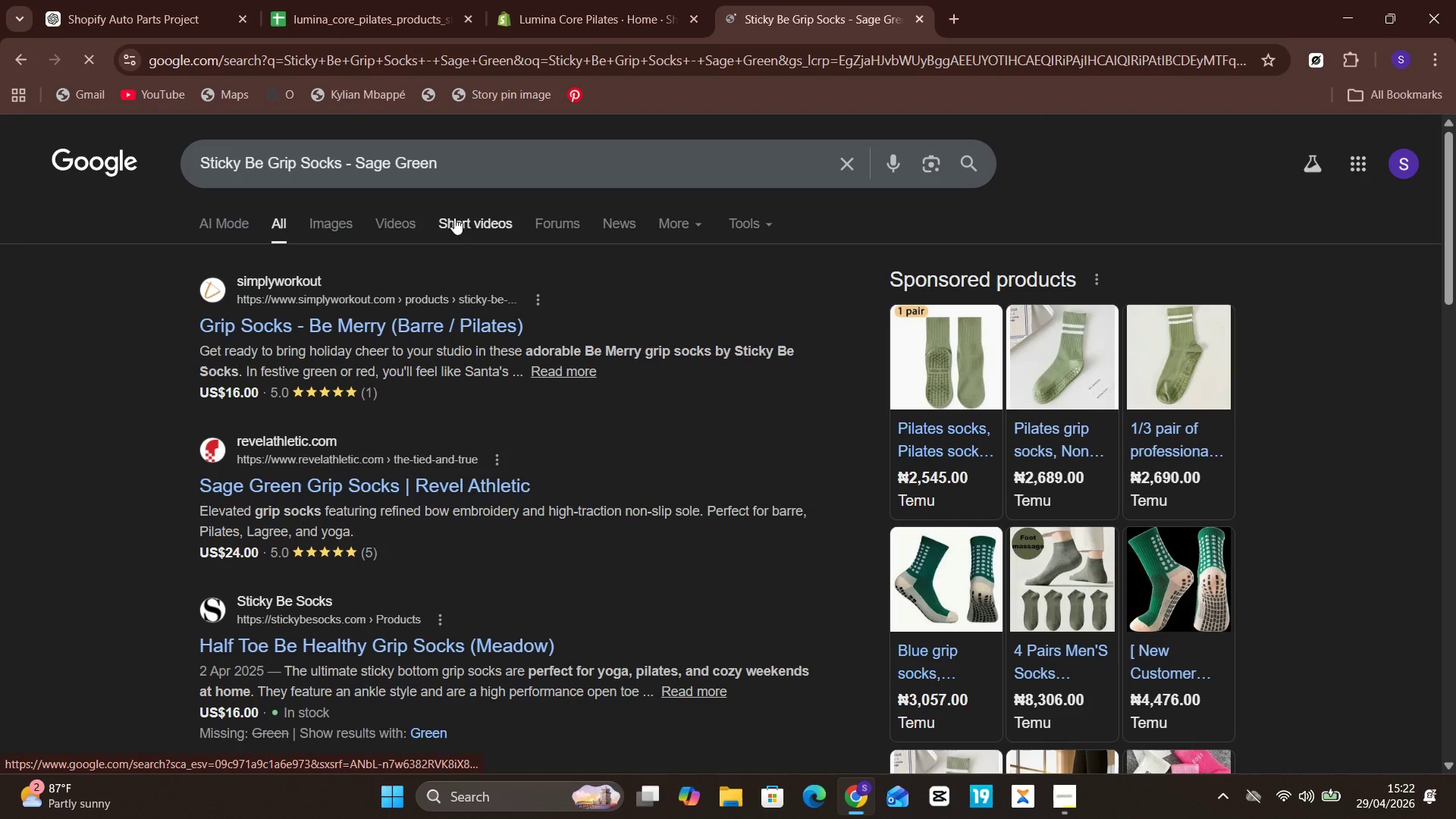 
left_click([334, 220])
 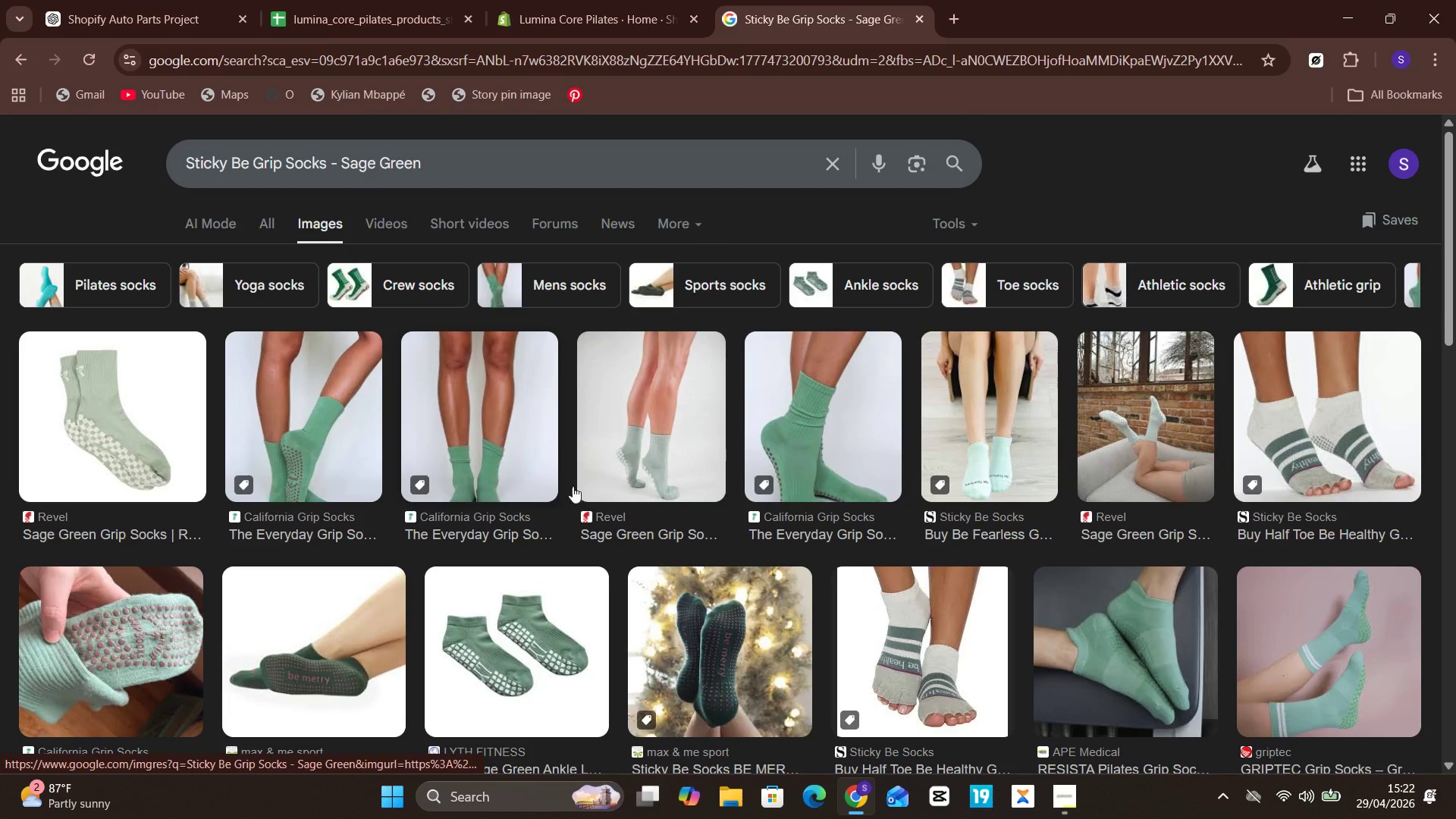 
wait(5.69)
 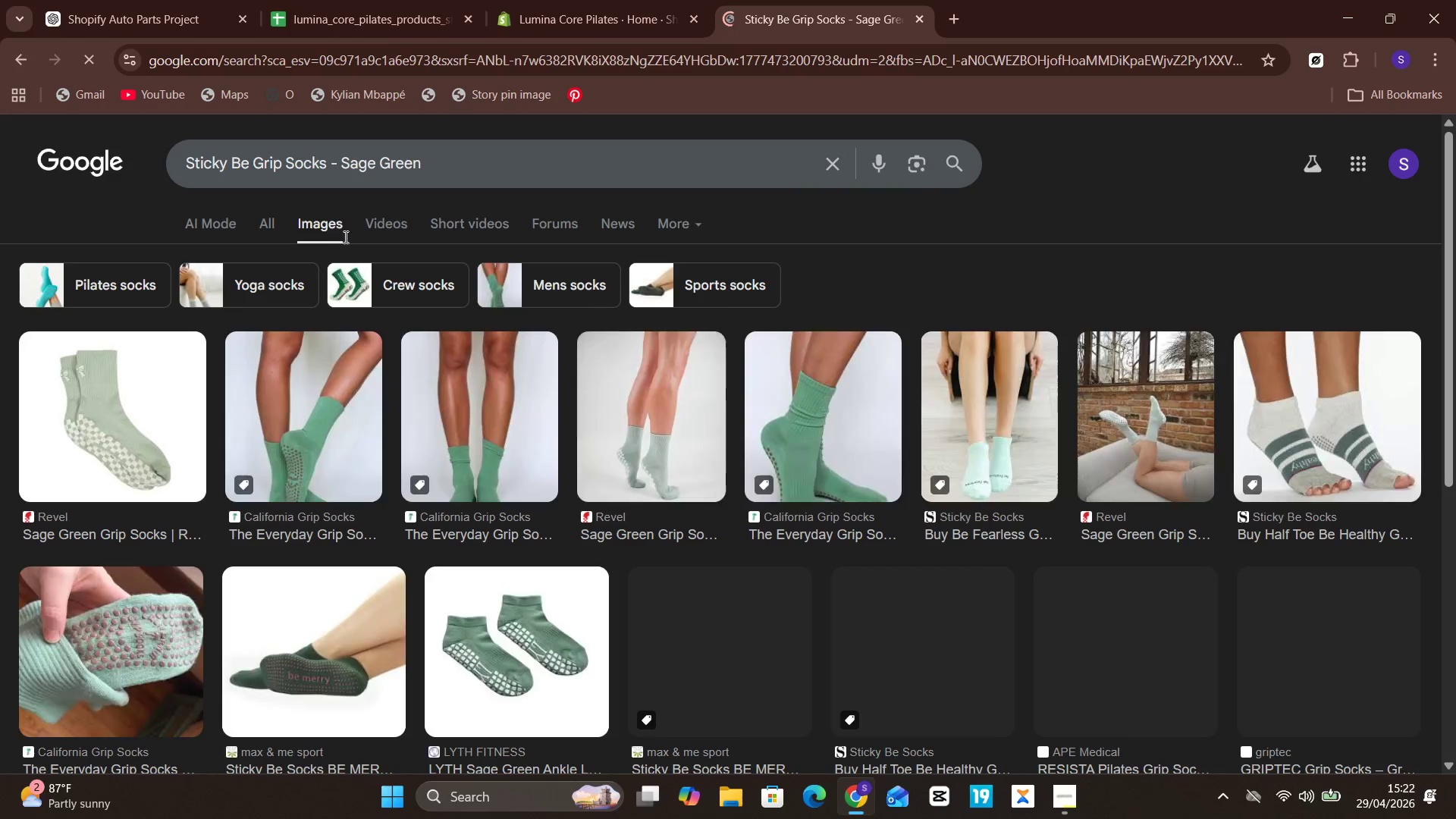 
left_click([810, 401])
 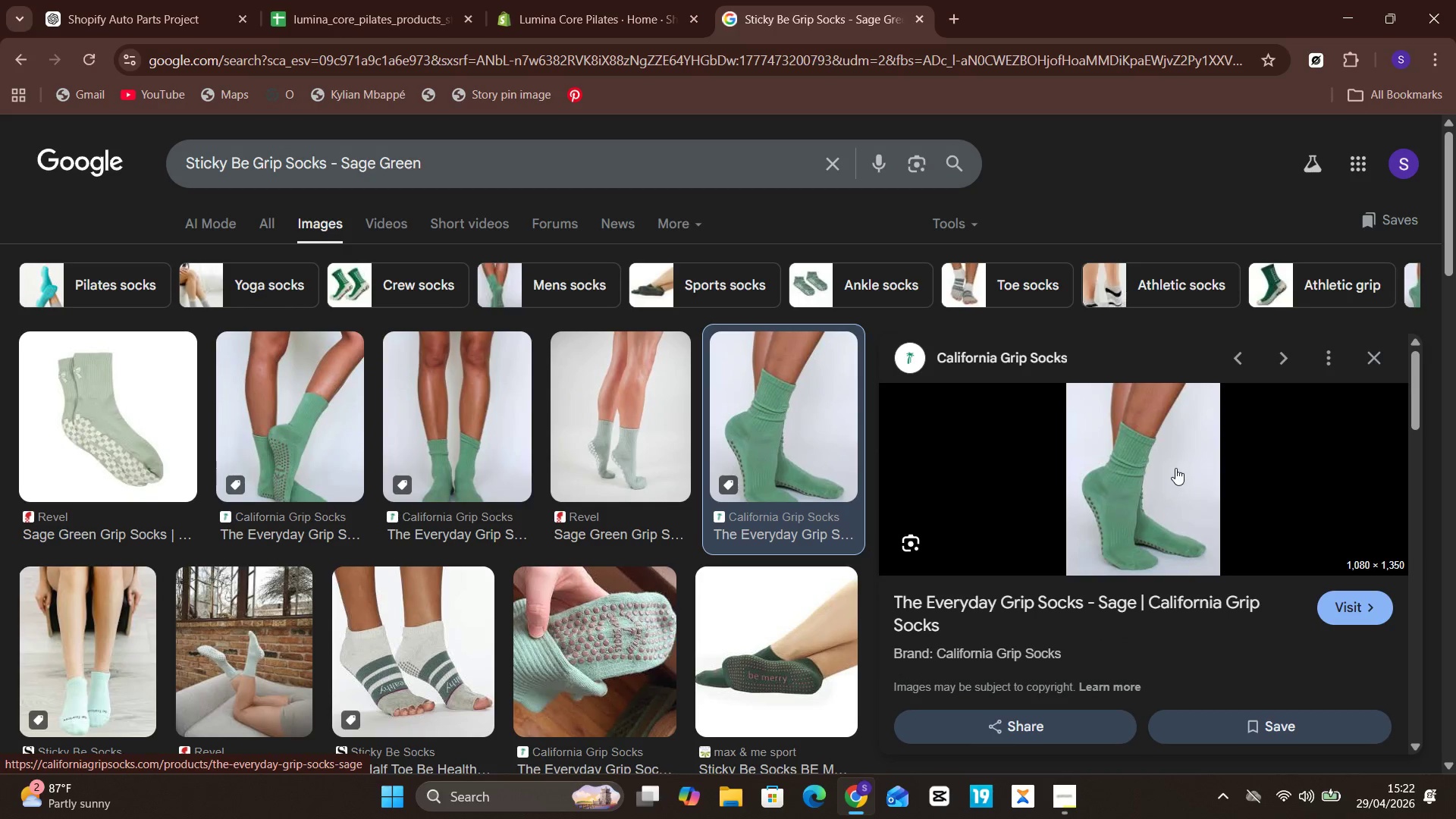 
right_click([1172, 468])
 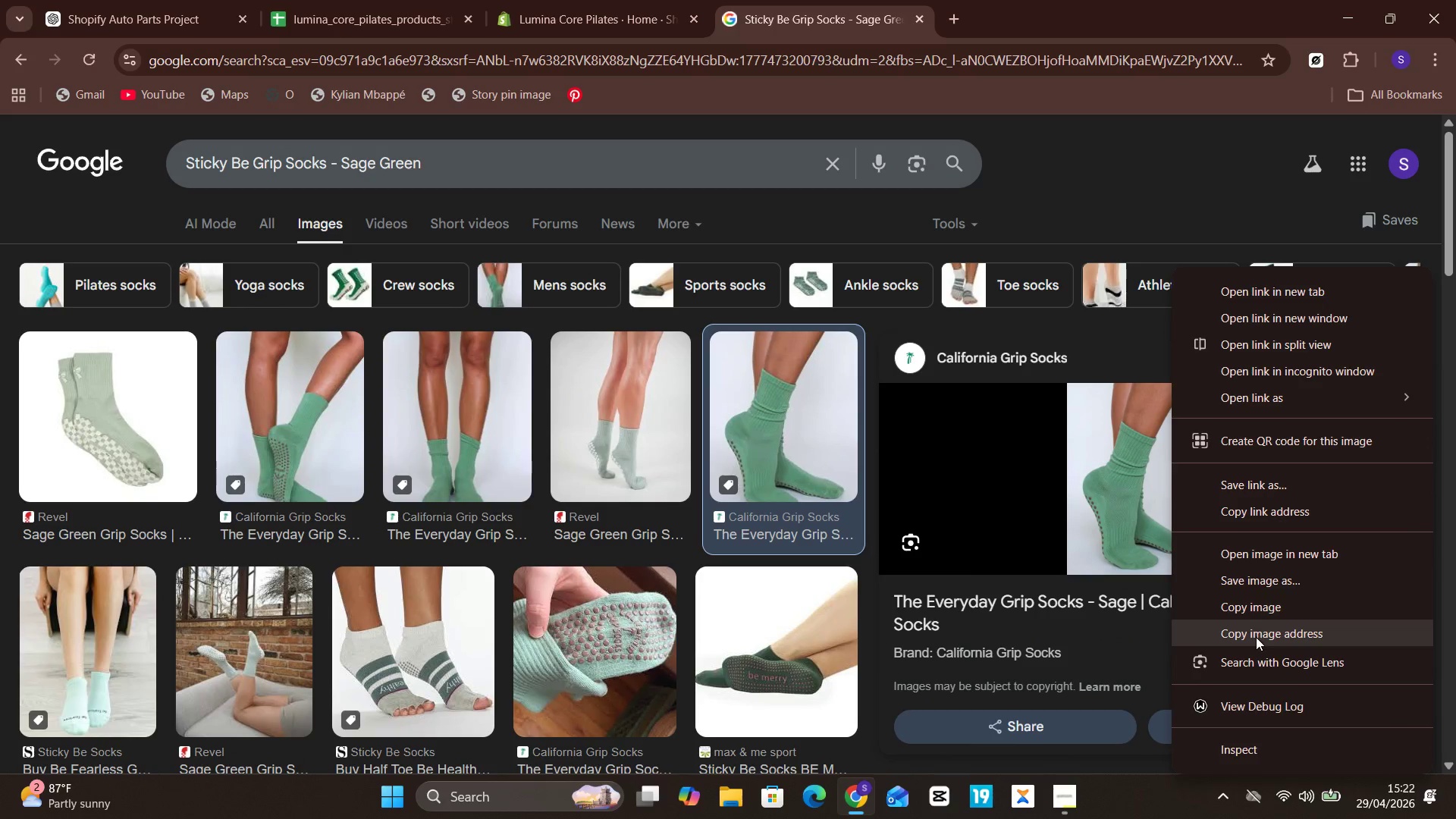 
left_click([1256, 638])
 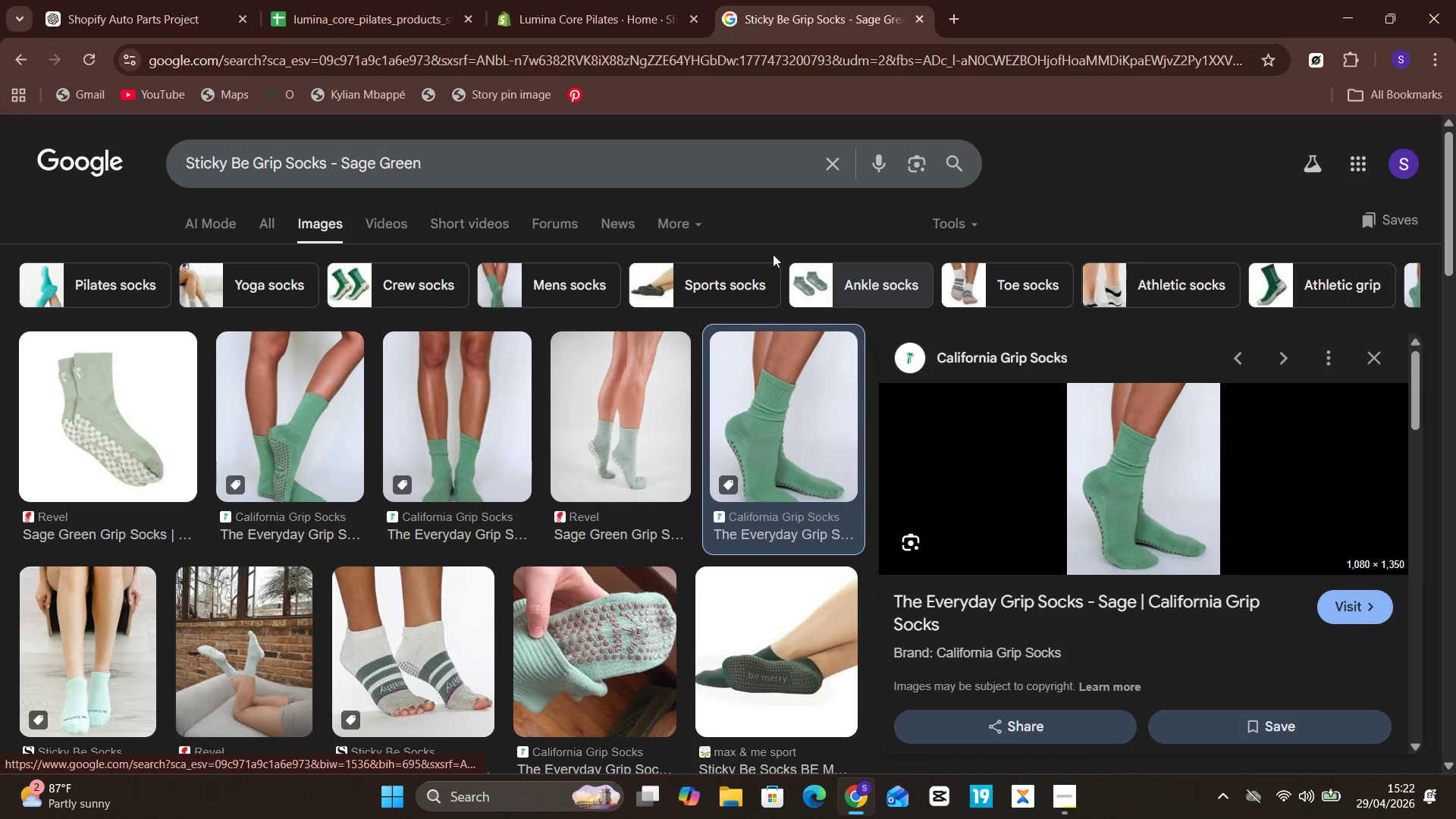 
left_click([583, 0])
 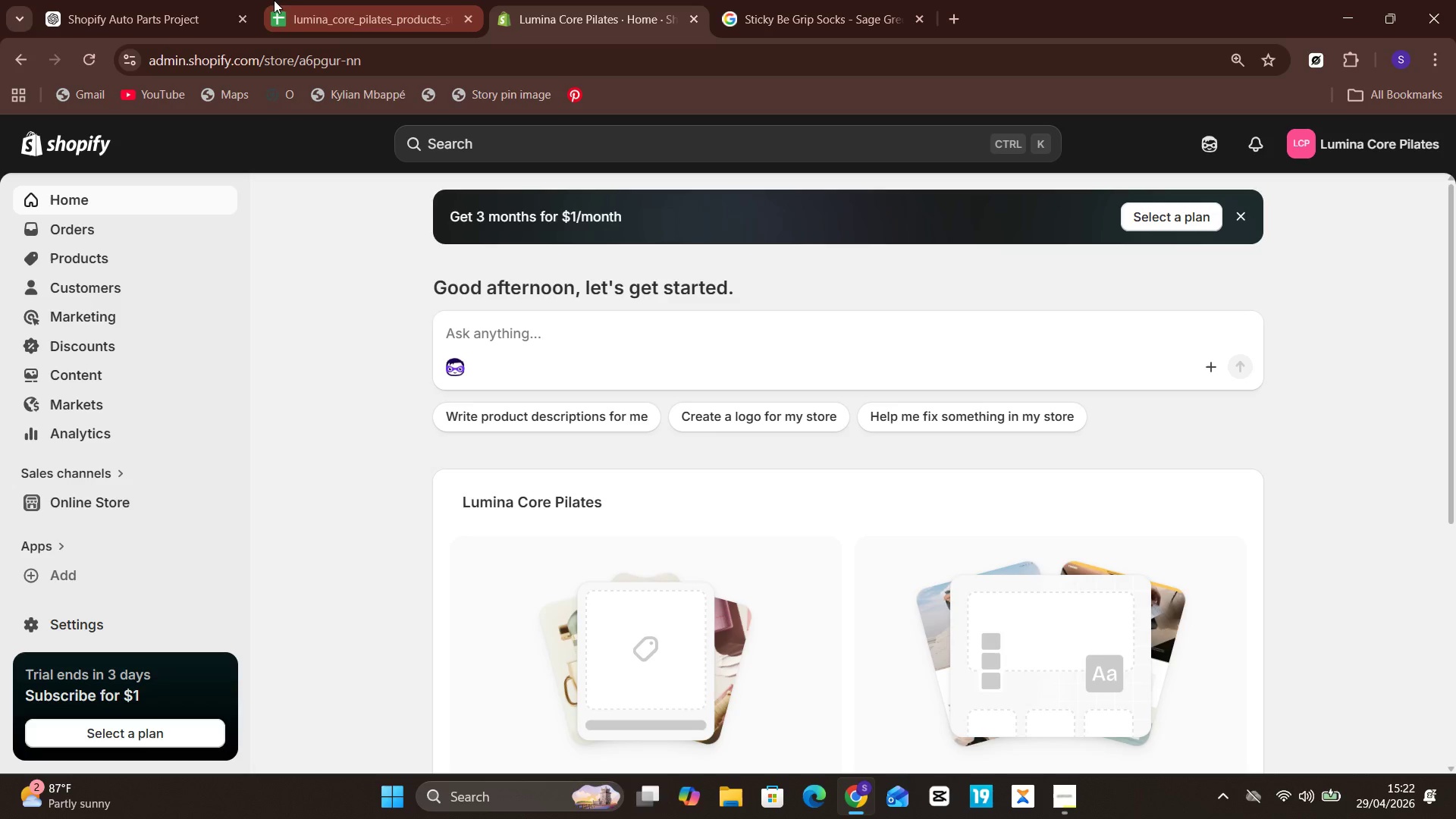 
left_click([315, 7])
 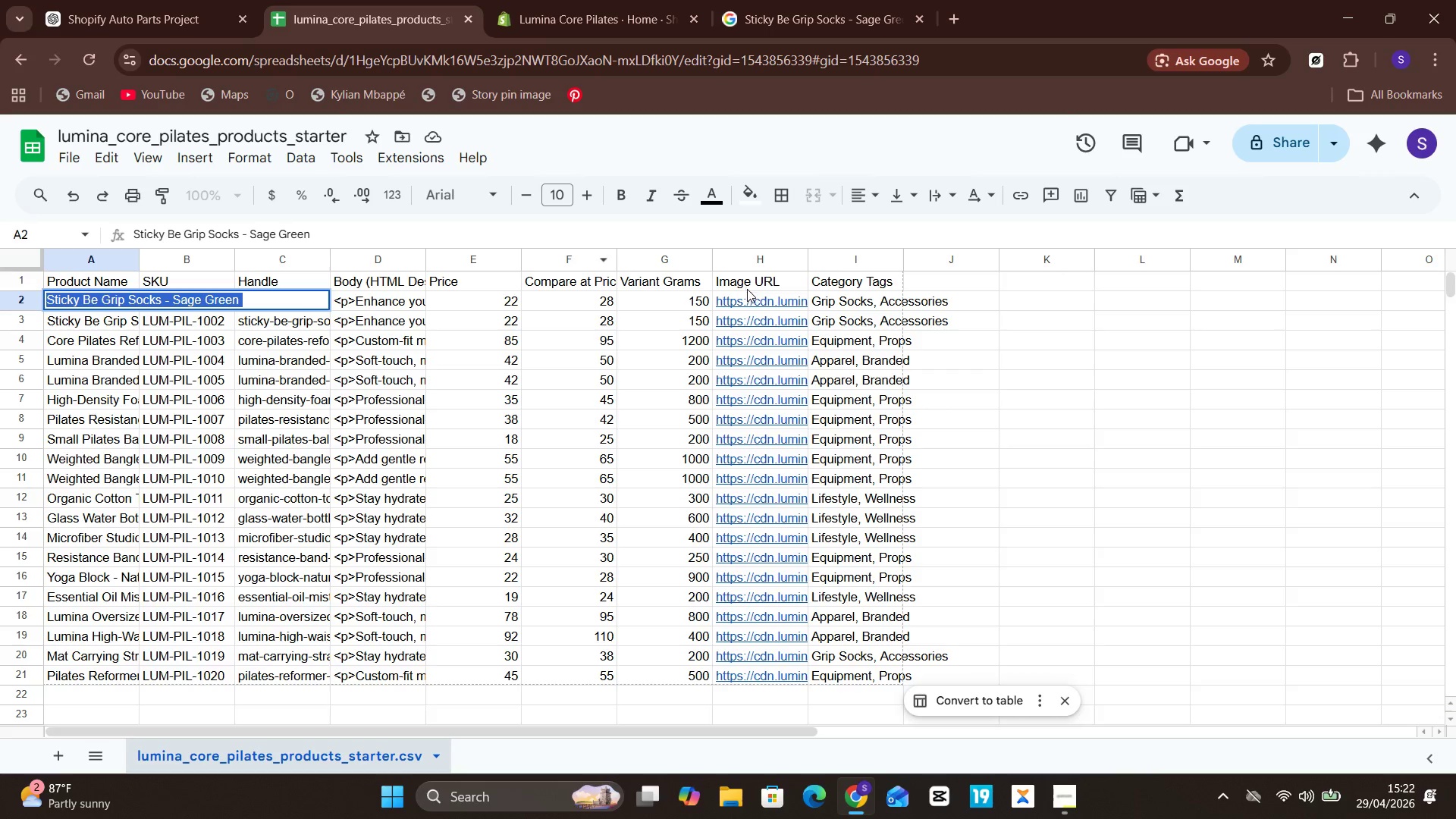 
left_click([750, 292])
 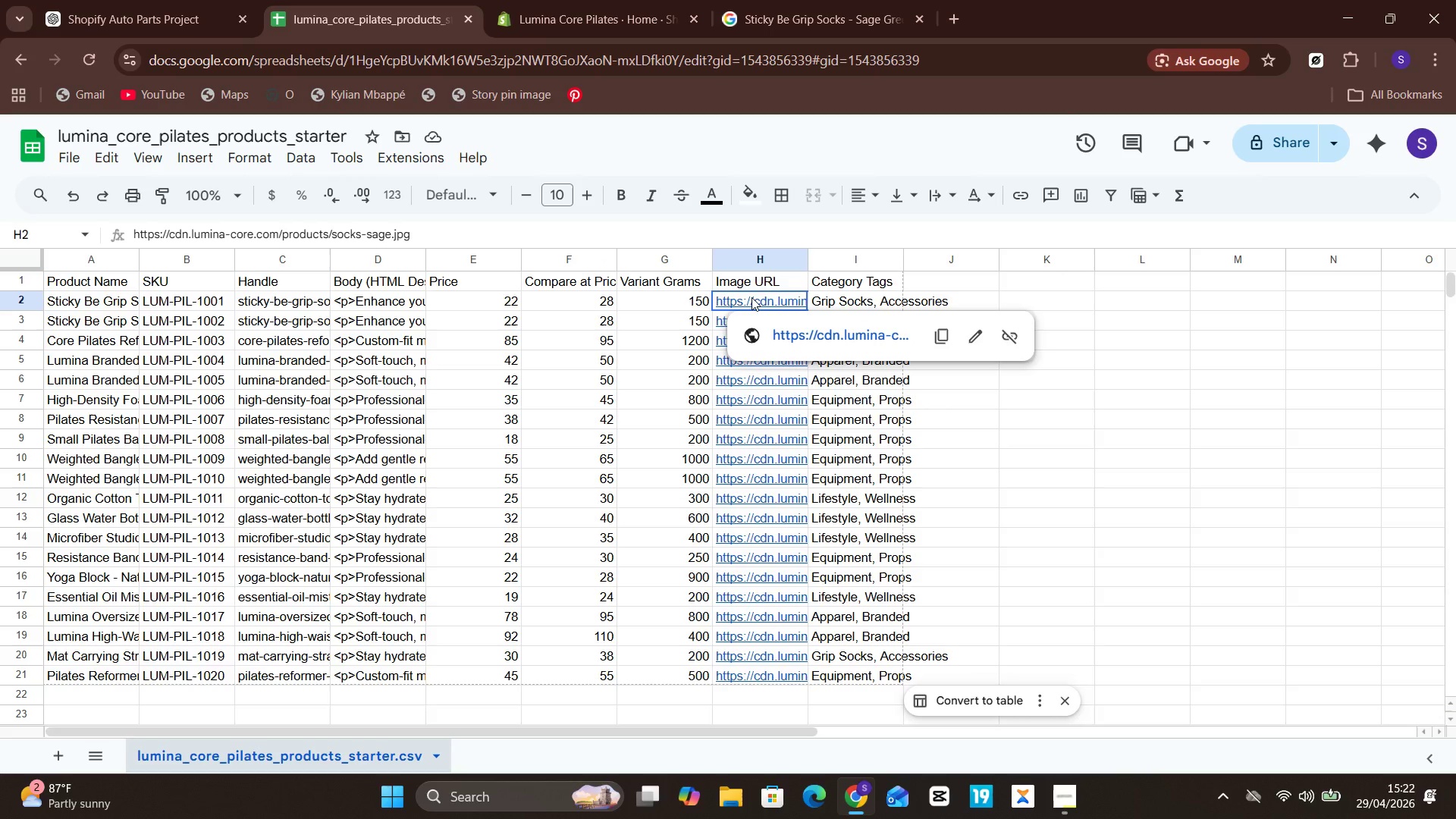 
double_click([752, 297])
 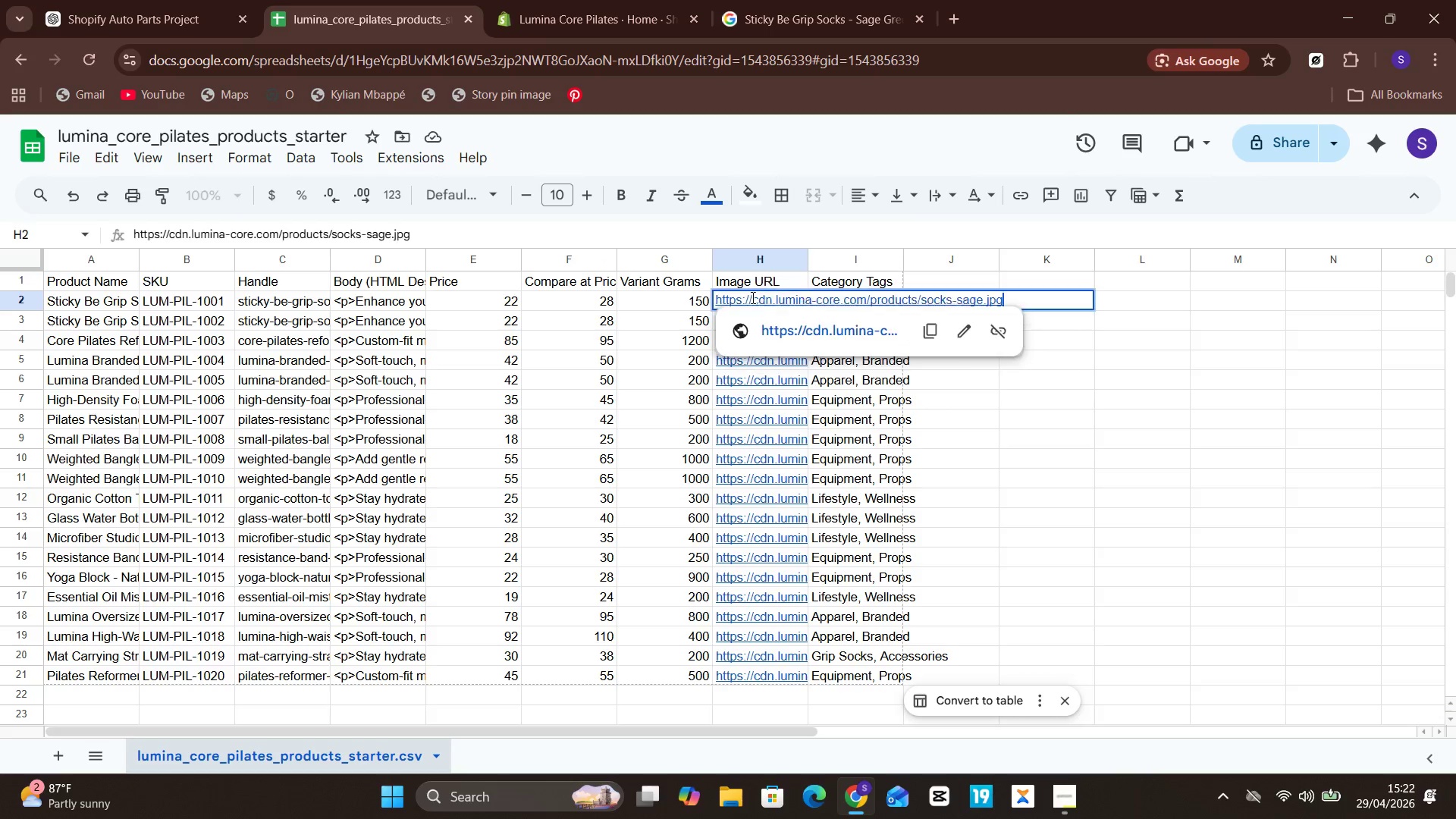 
triple_click([752, 297])
 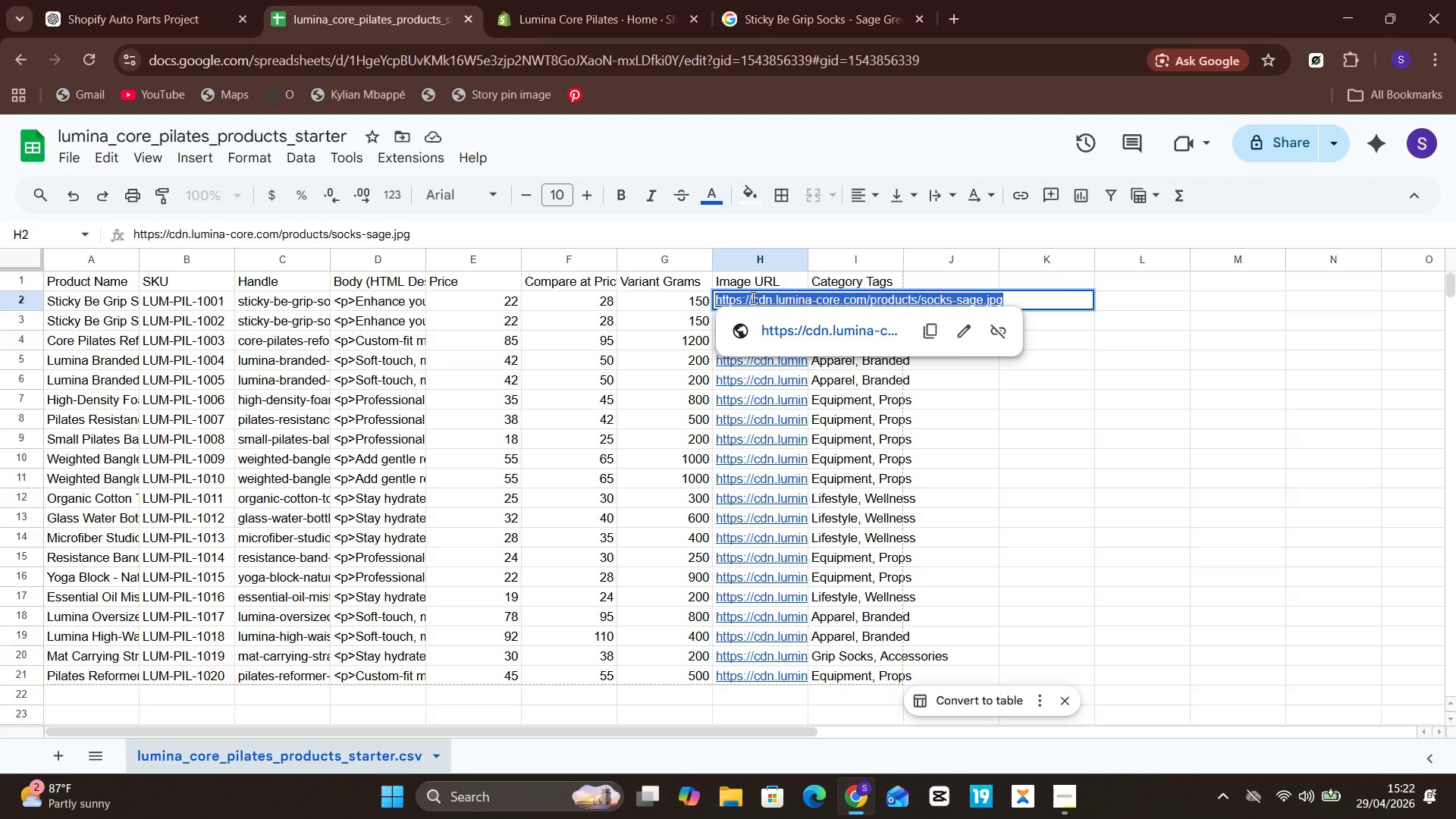 
key(Control+V)
 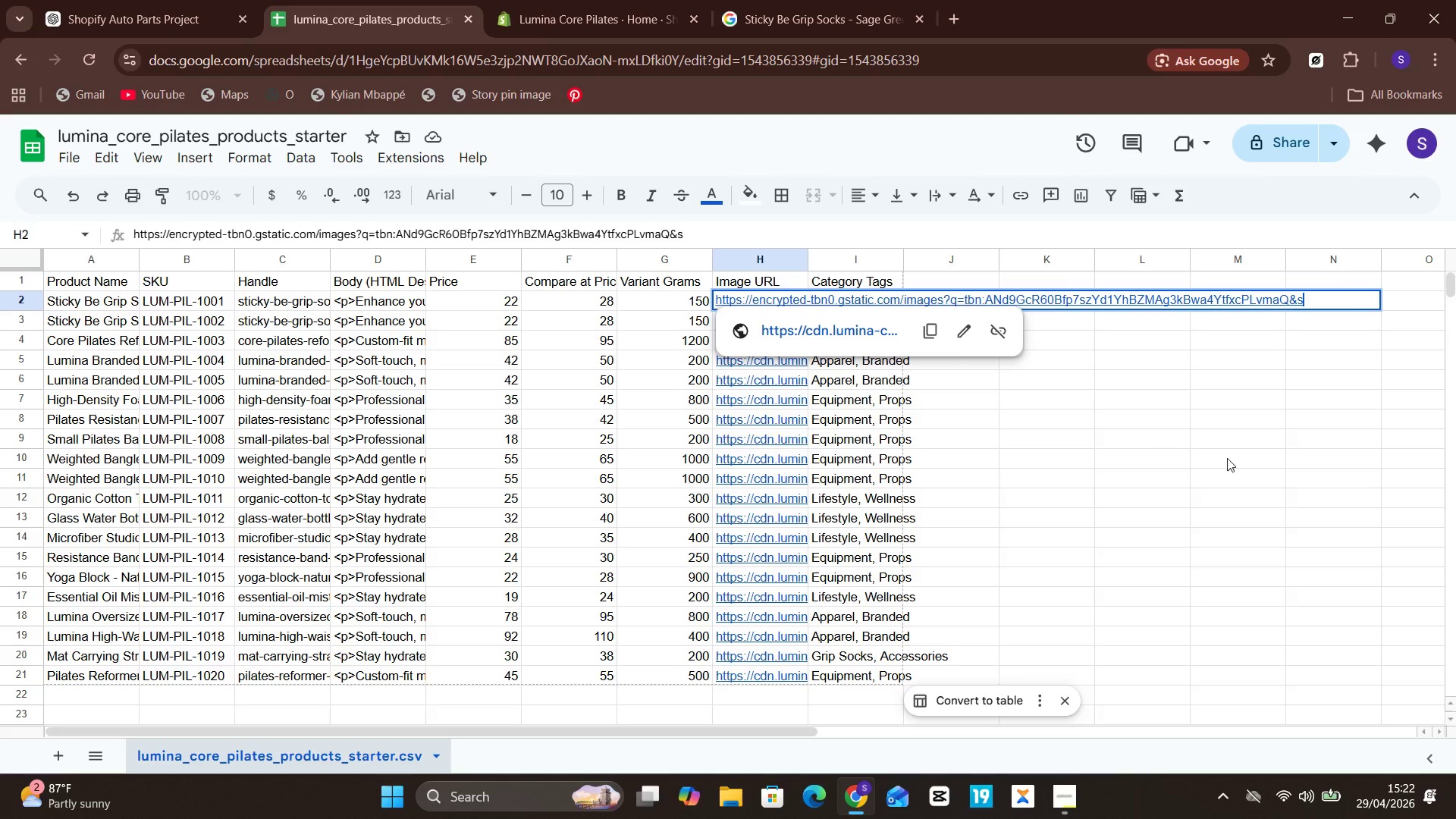 
left_click([1239, 465])
 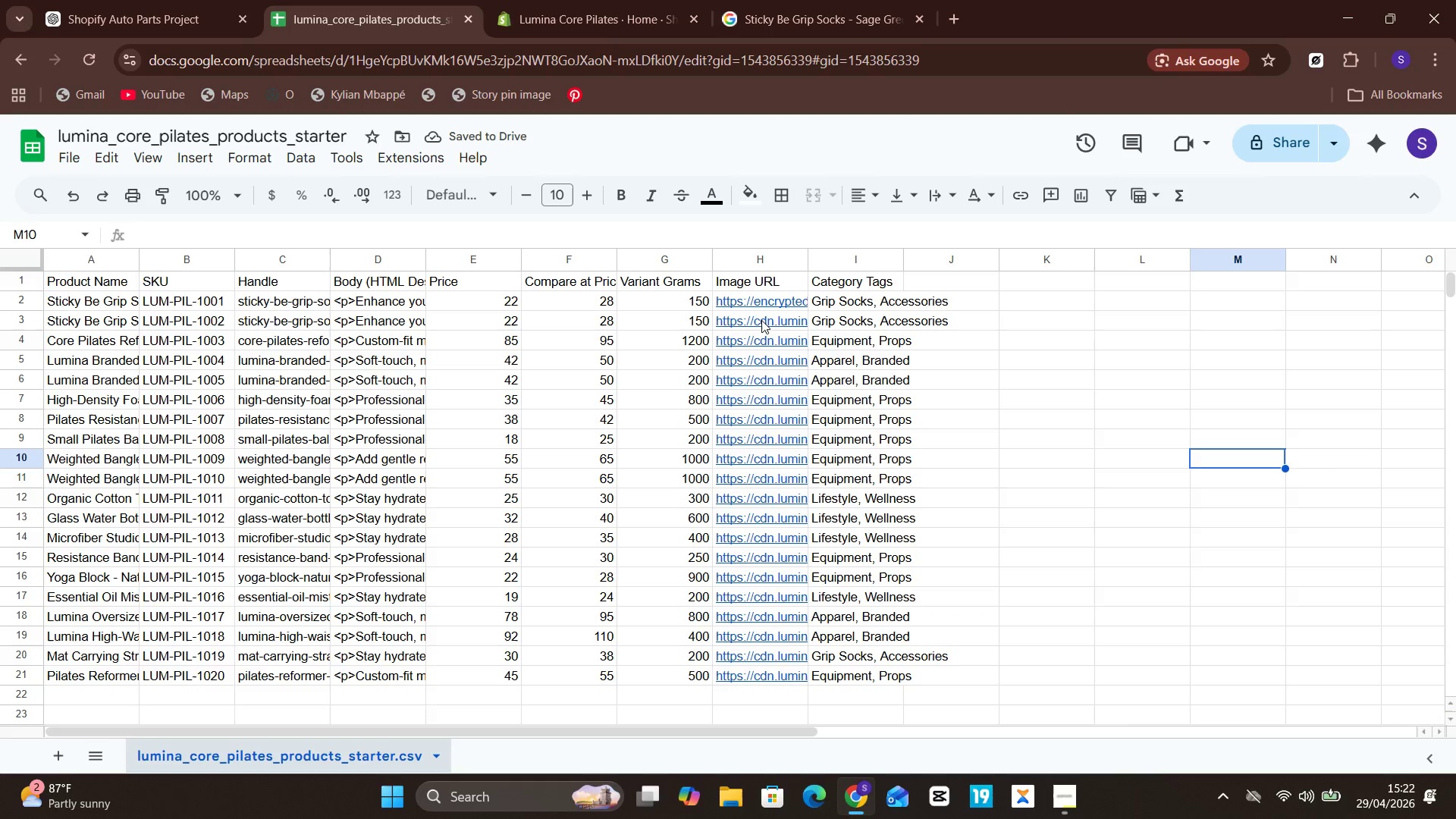 
left_click([761, 301])
 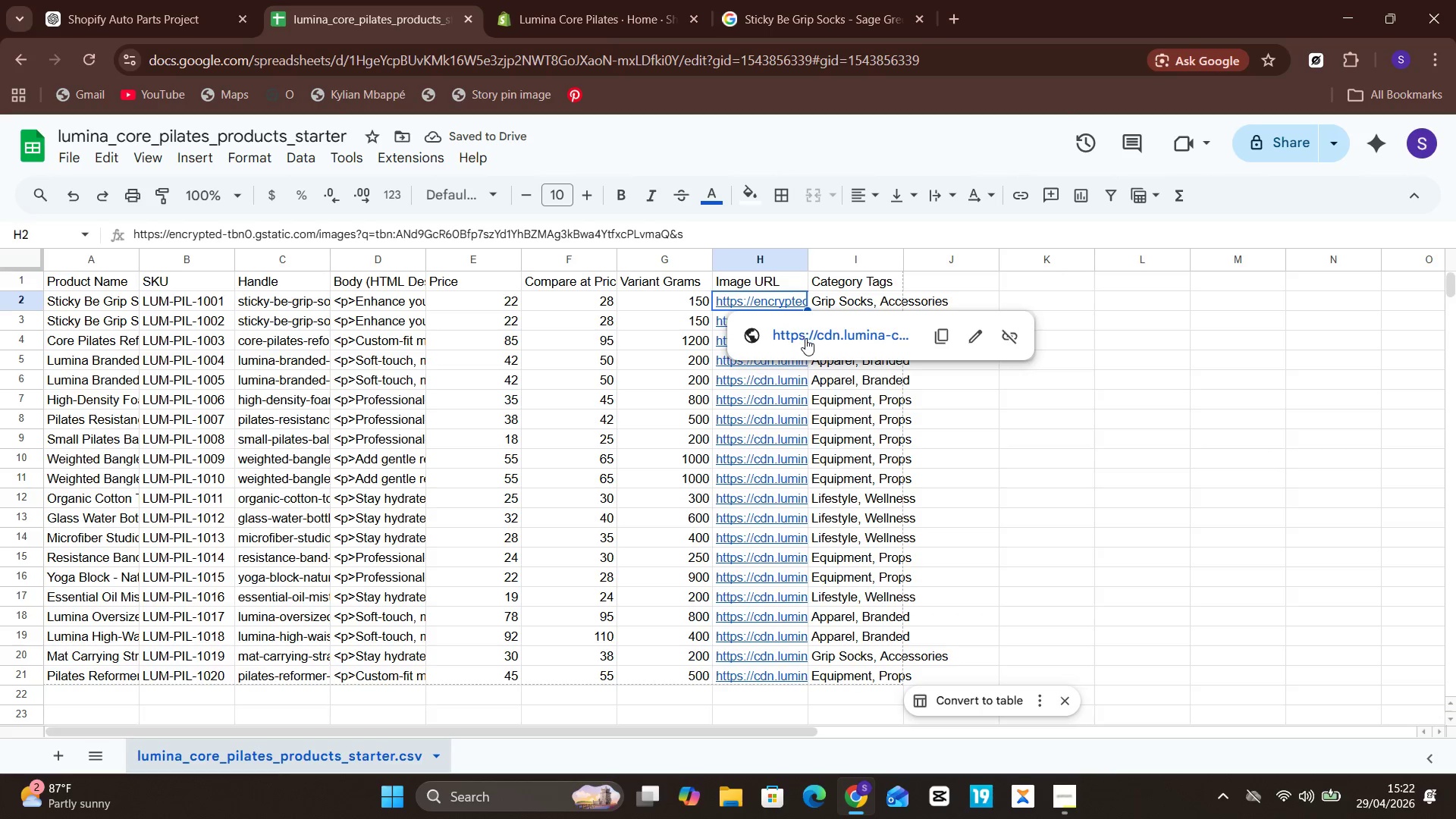 
left_click([805, 338])
 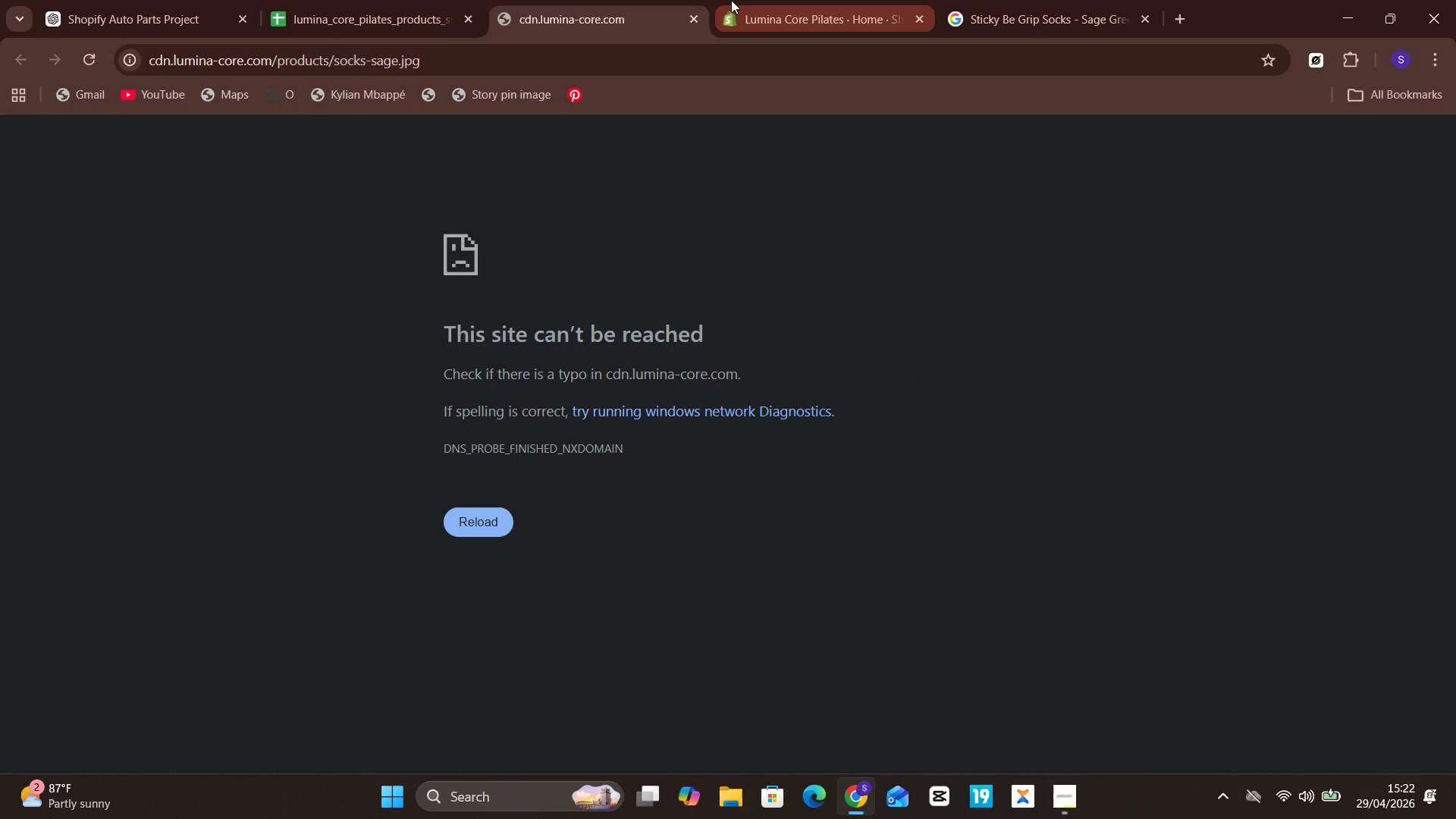 
wait(5.06)
 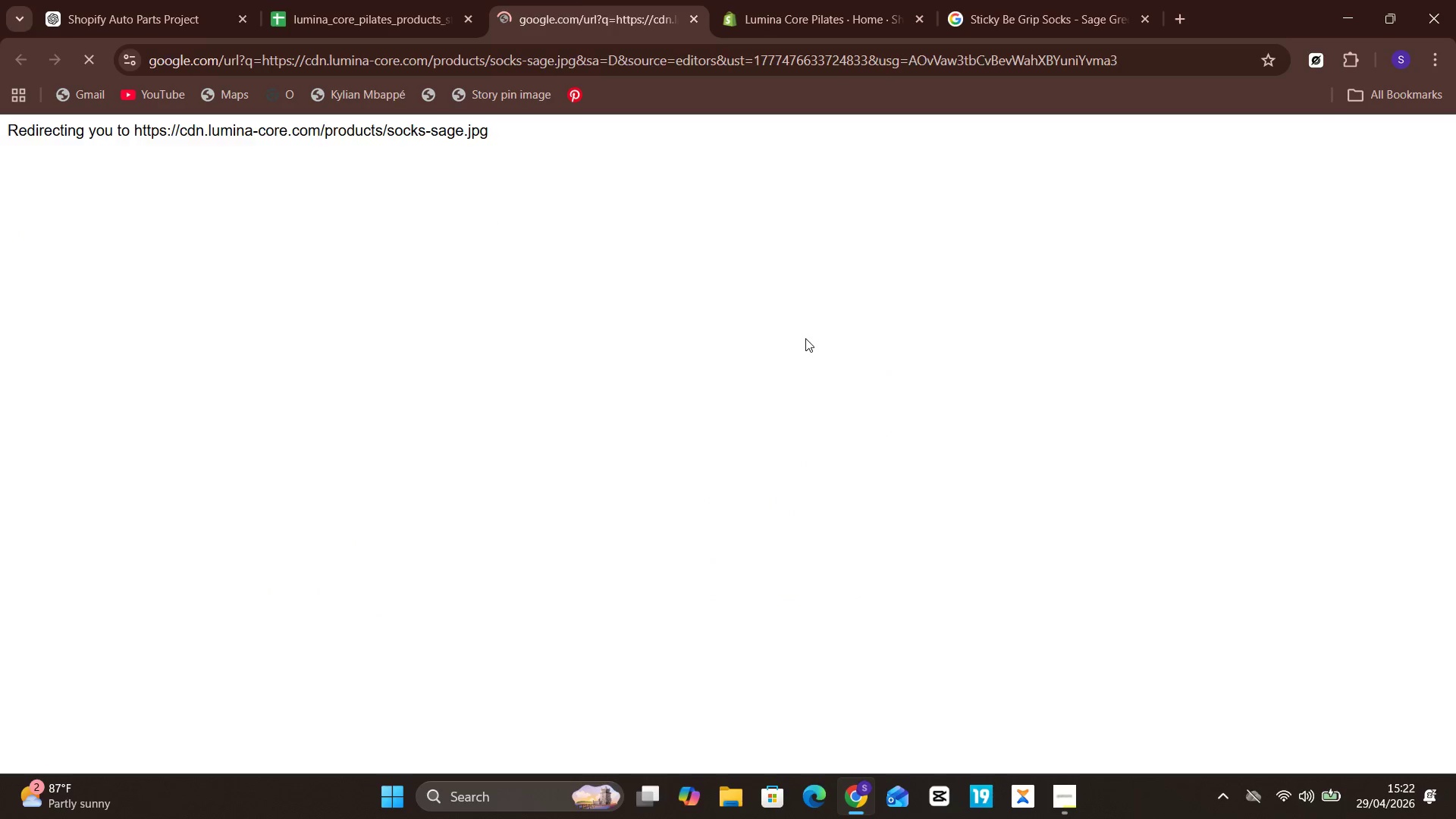 
left_click([438, 0])
 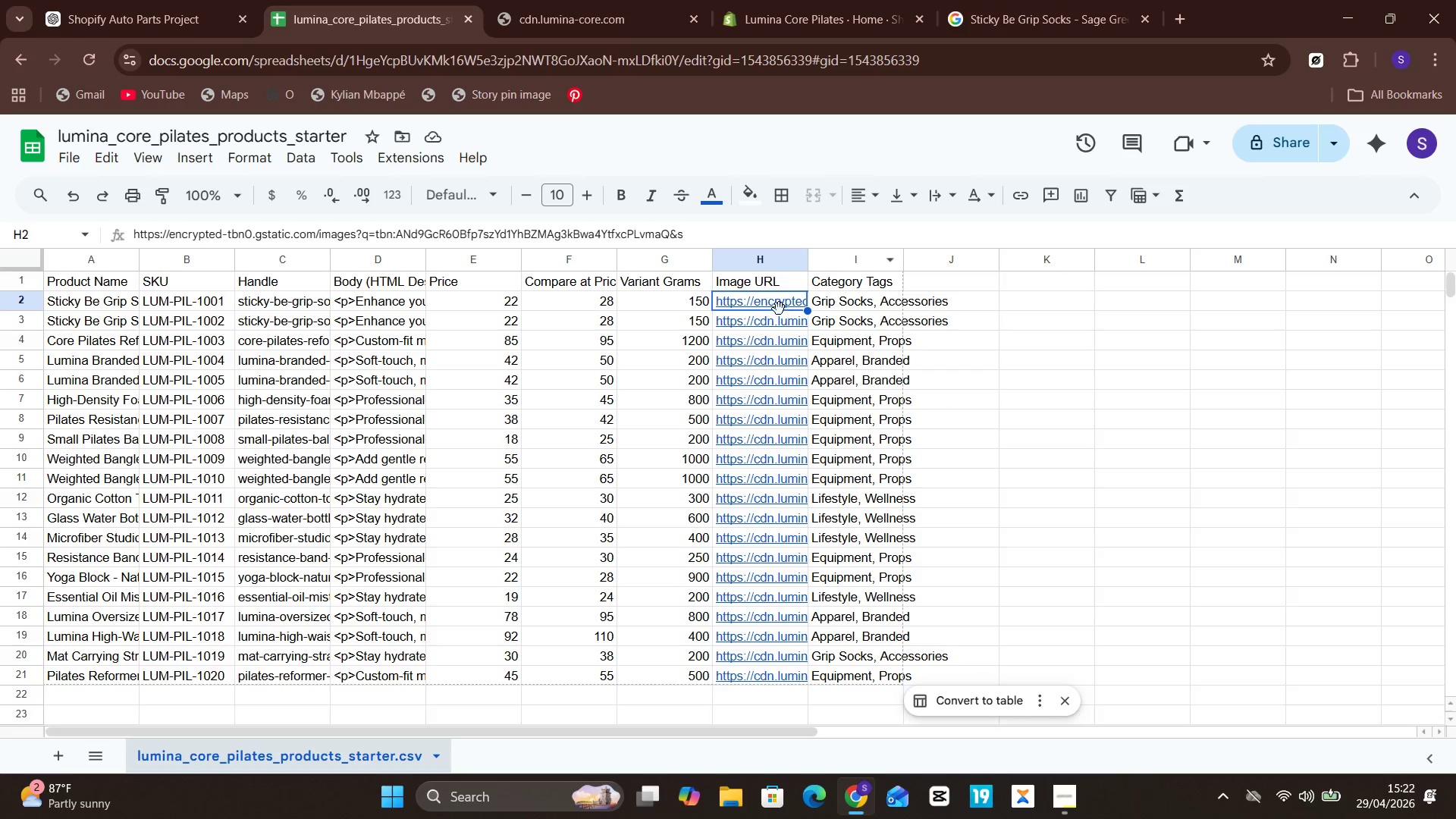 
left_click([774, 302])
 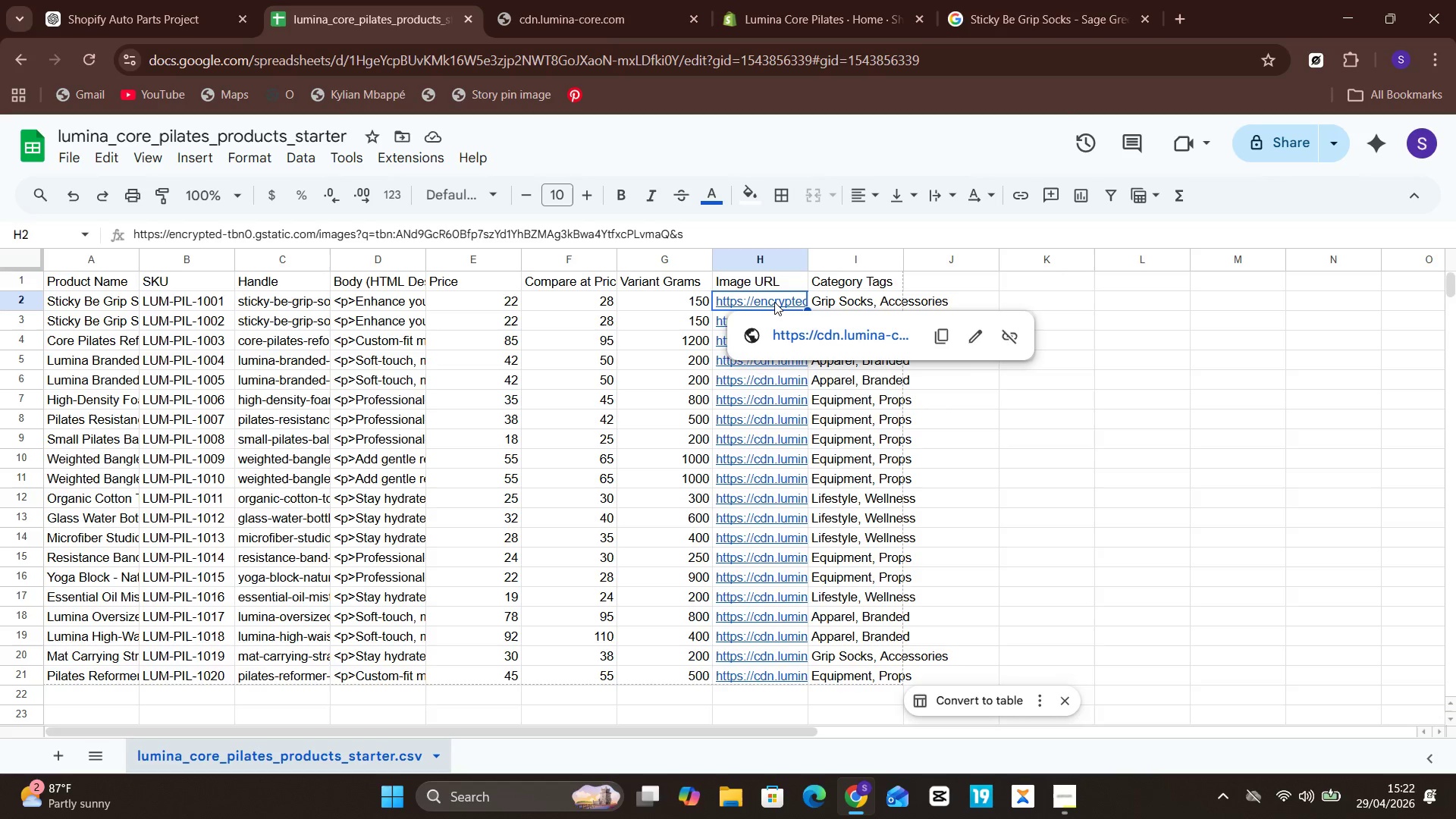 
left_click([774, 302])
 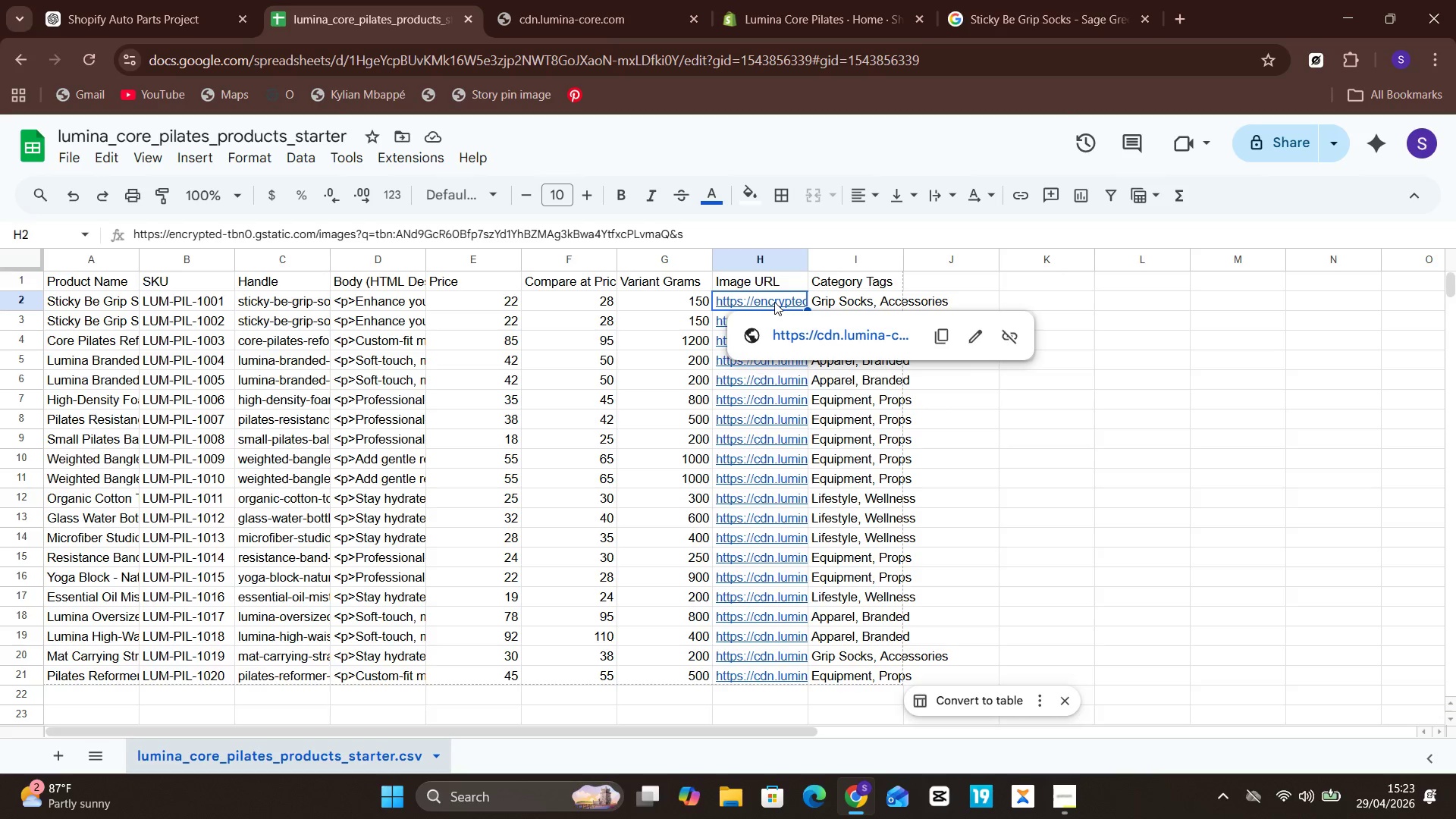 
double_click([774, 302])
 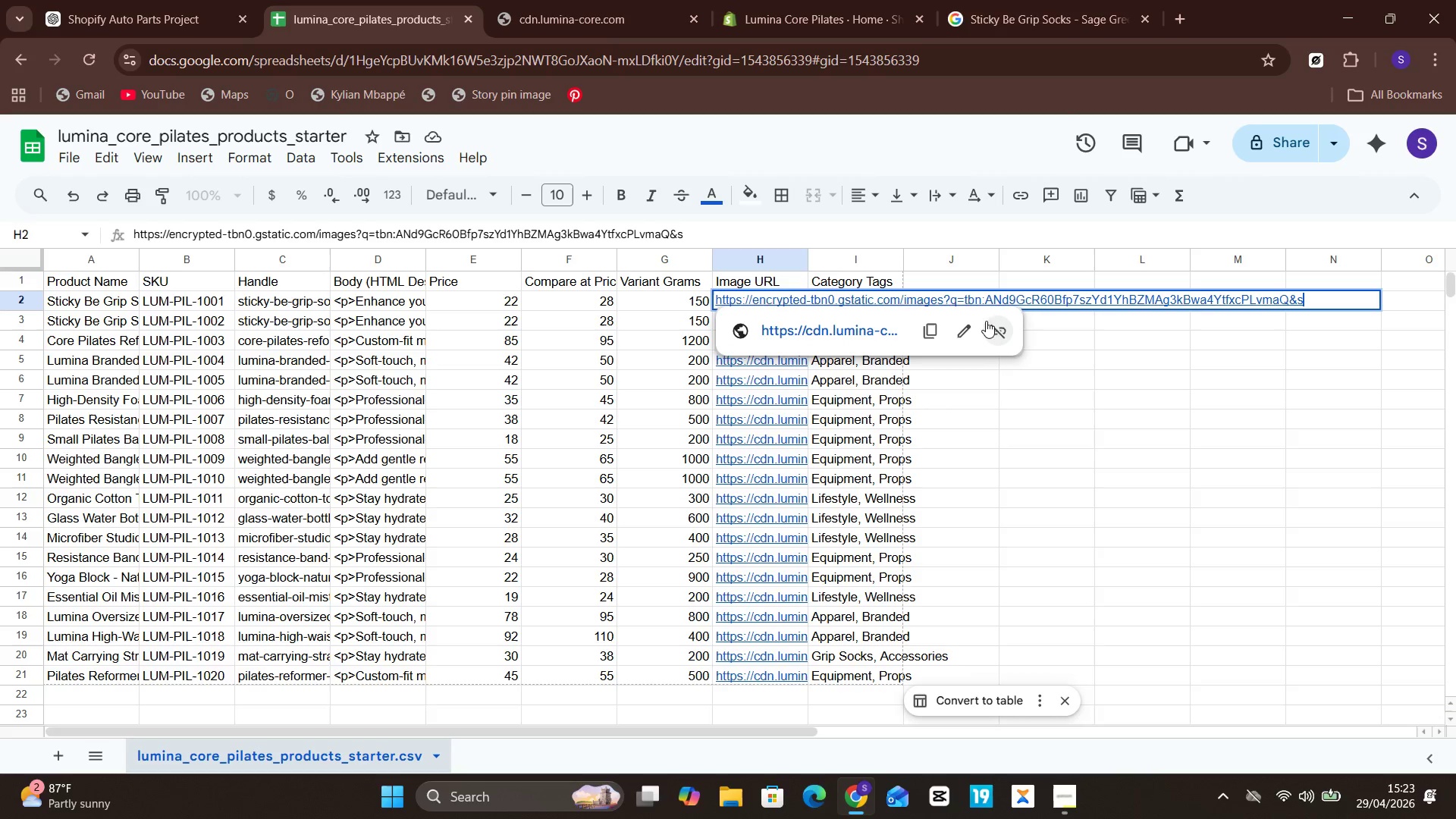 
mouse_move([864, 328])
 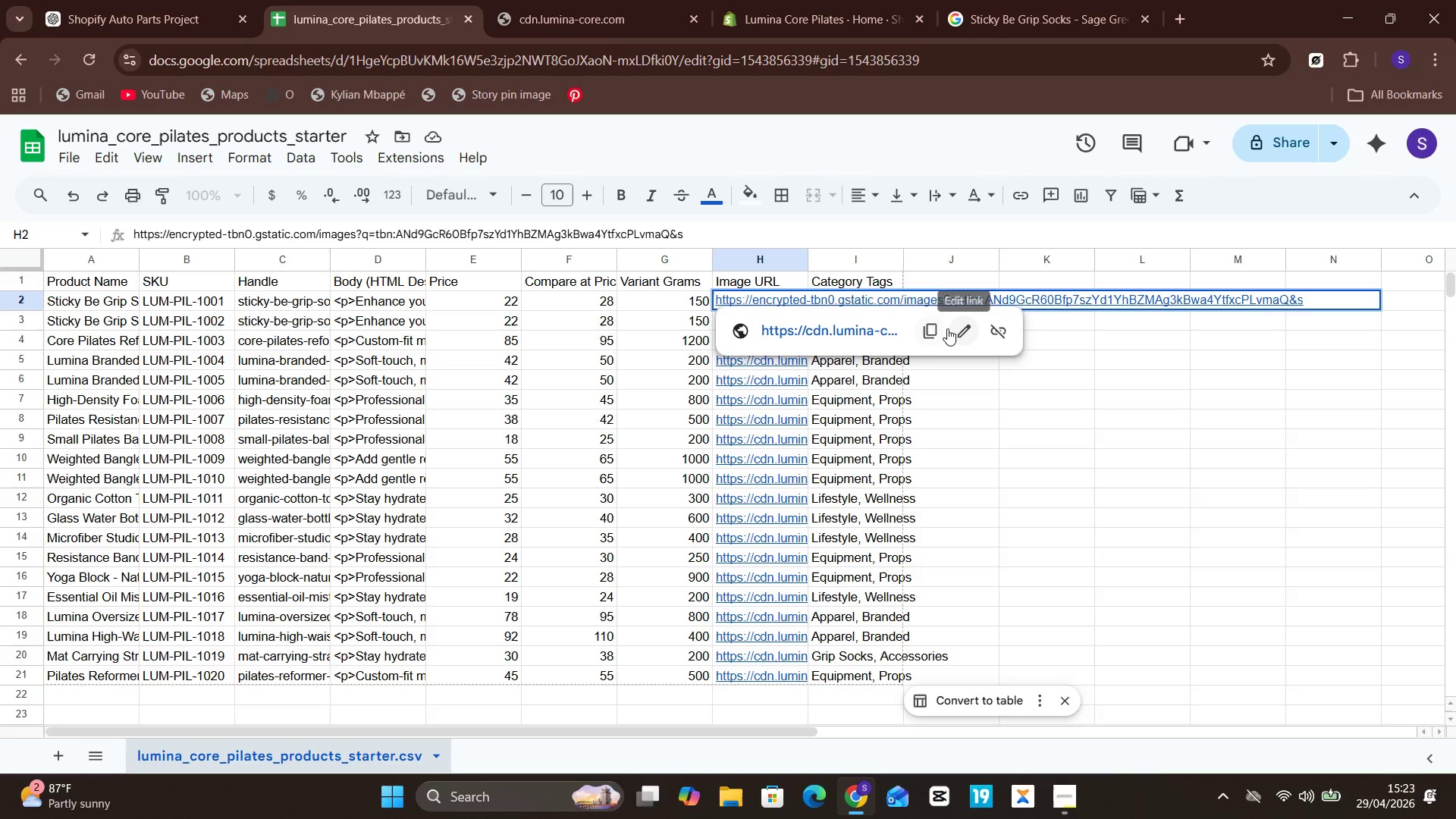 
left_click([956, 328])
 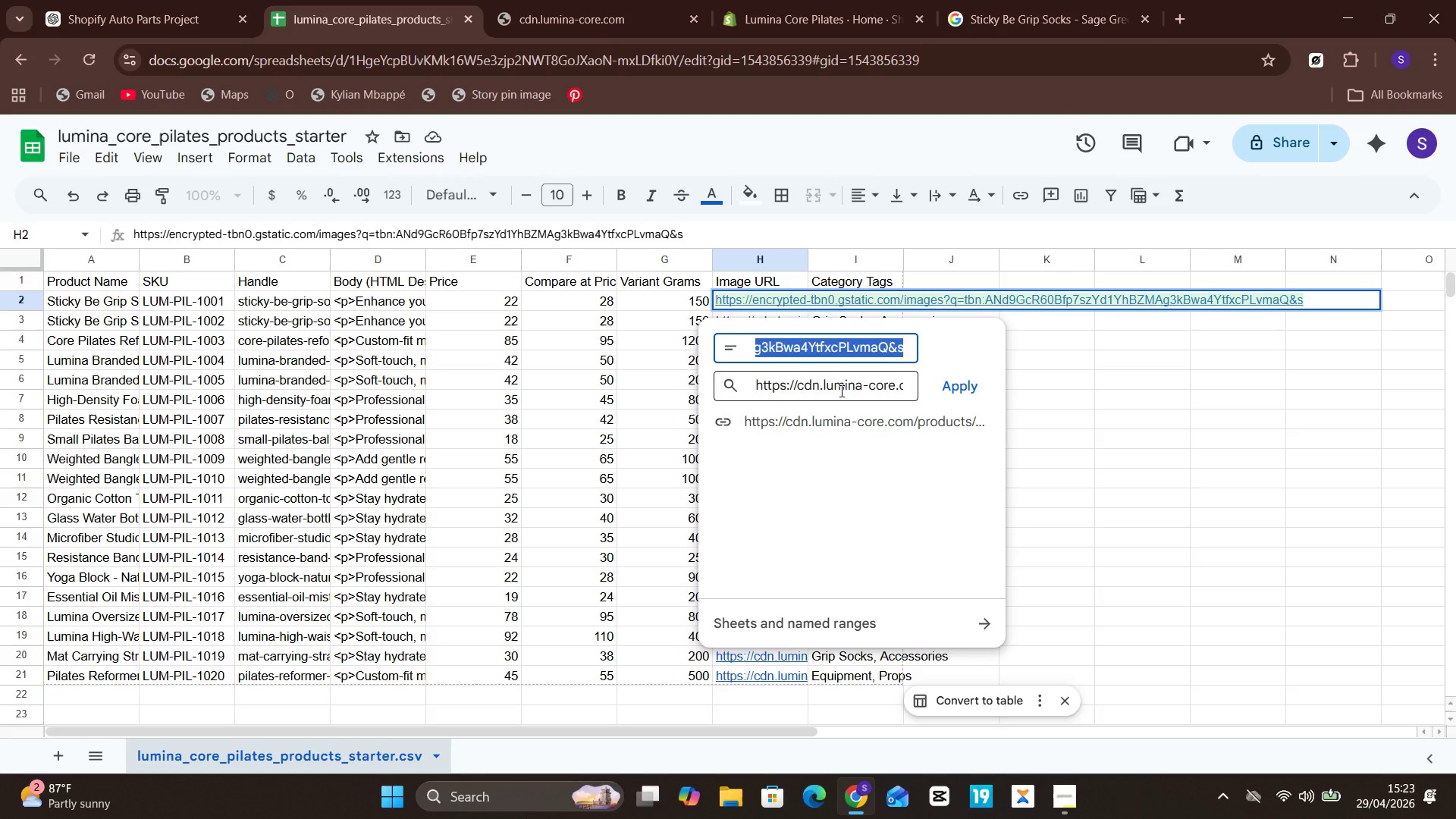 
key(Backspace)
 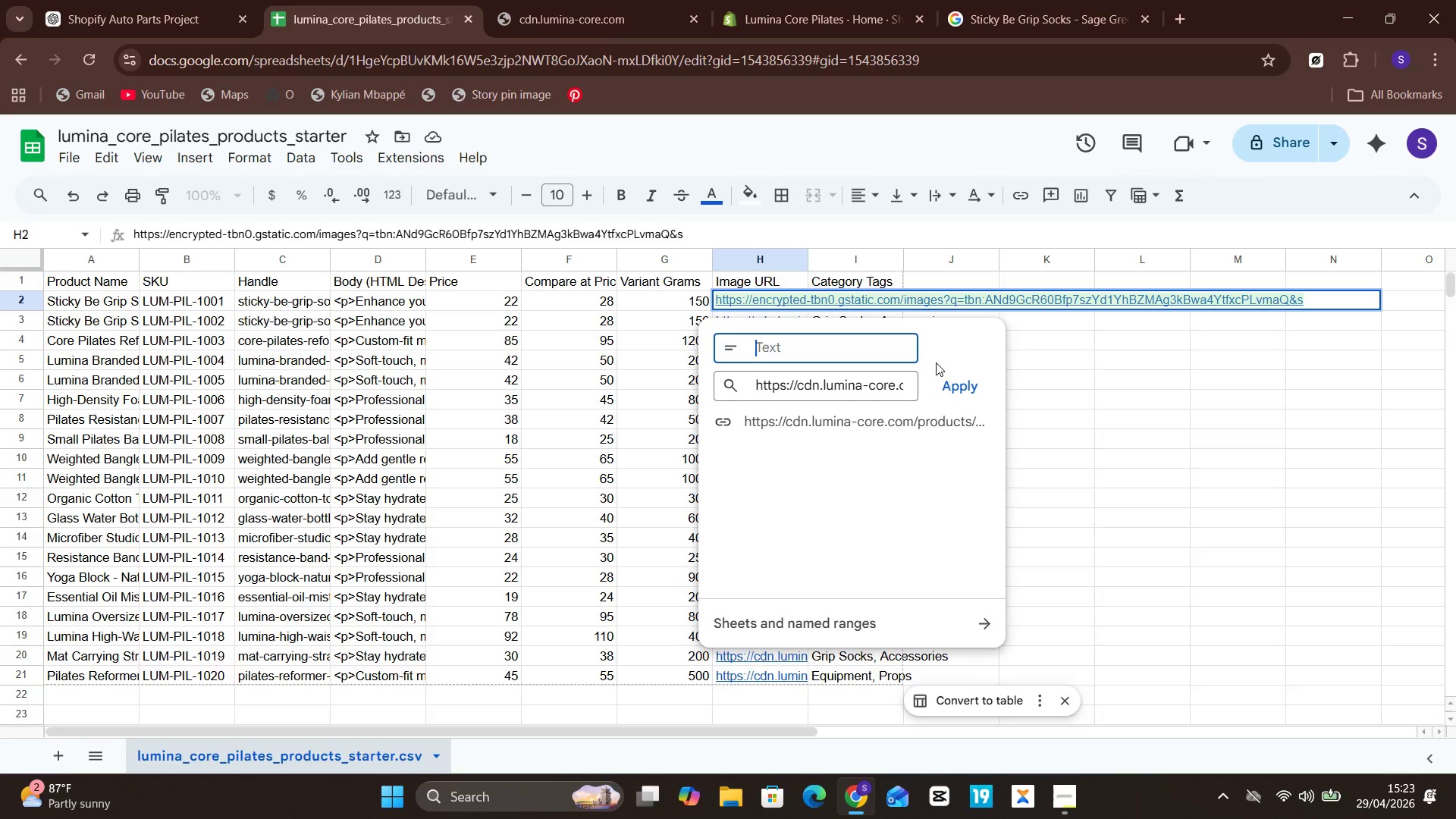 
left_click([885, 399])
 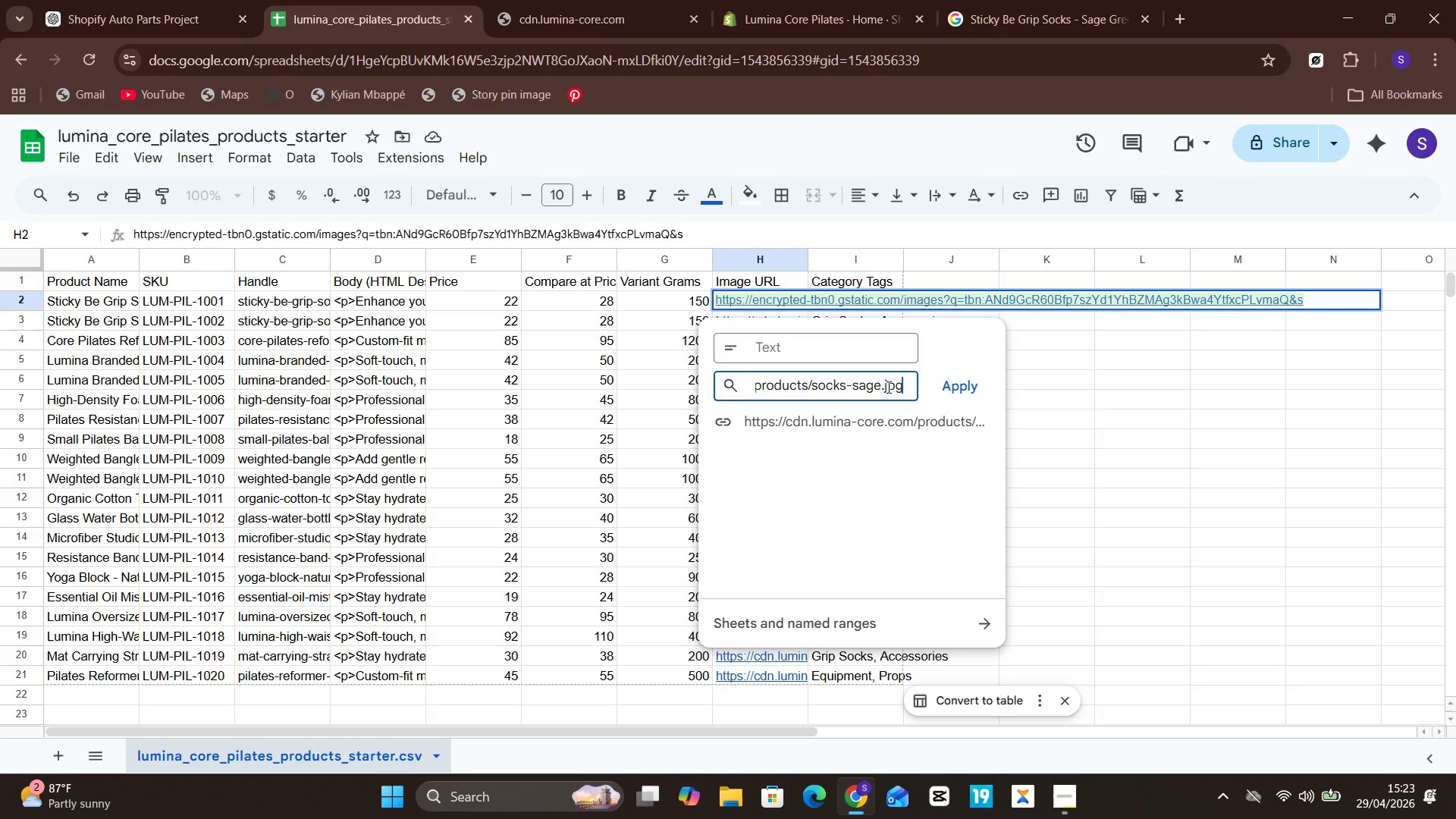 
left_click([887, 387])
 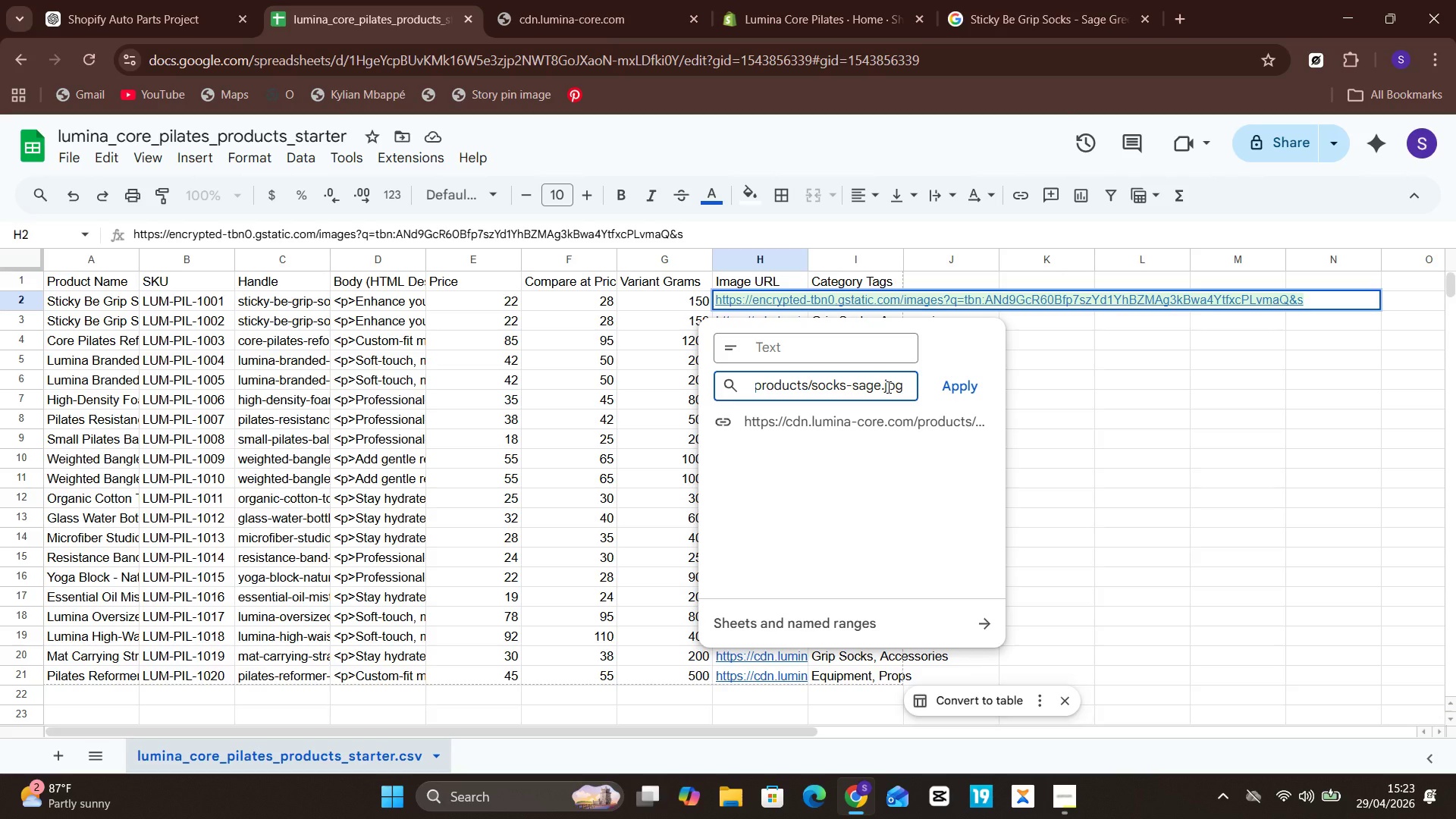 
key(Control+A)
 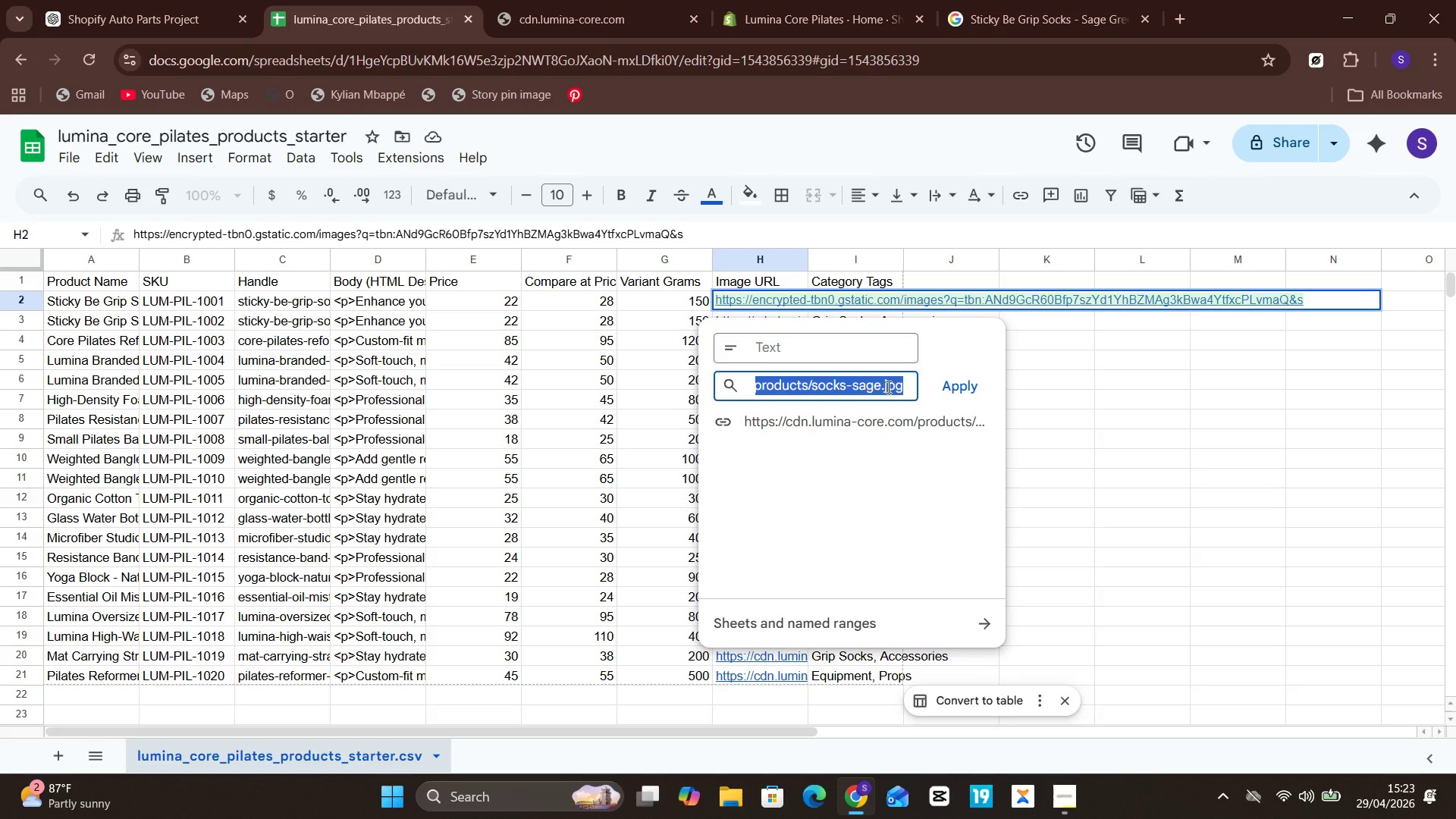 
key(Control+V)
 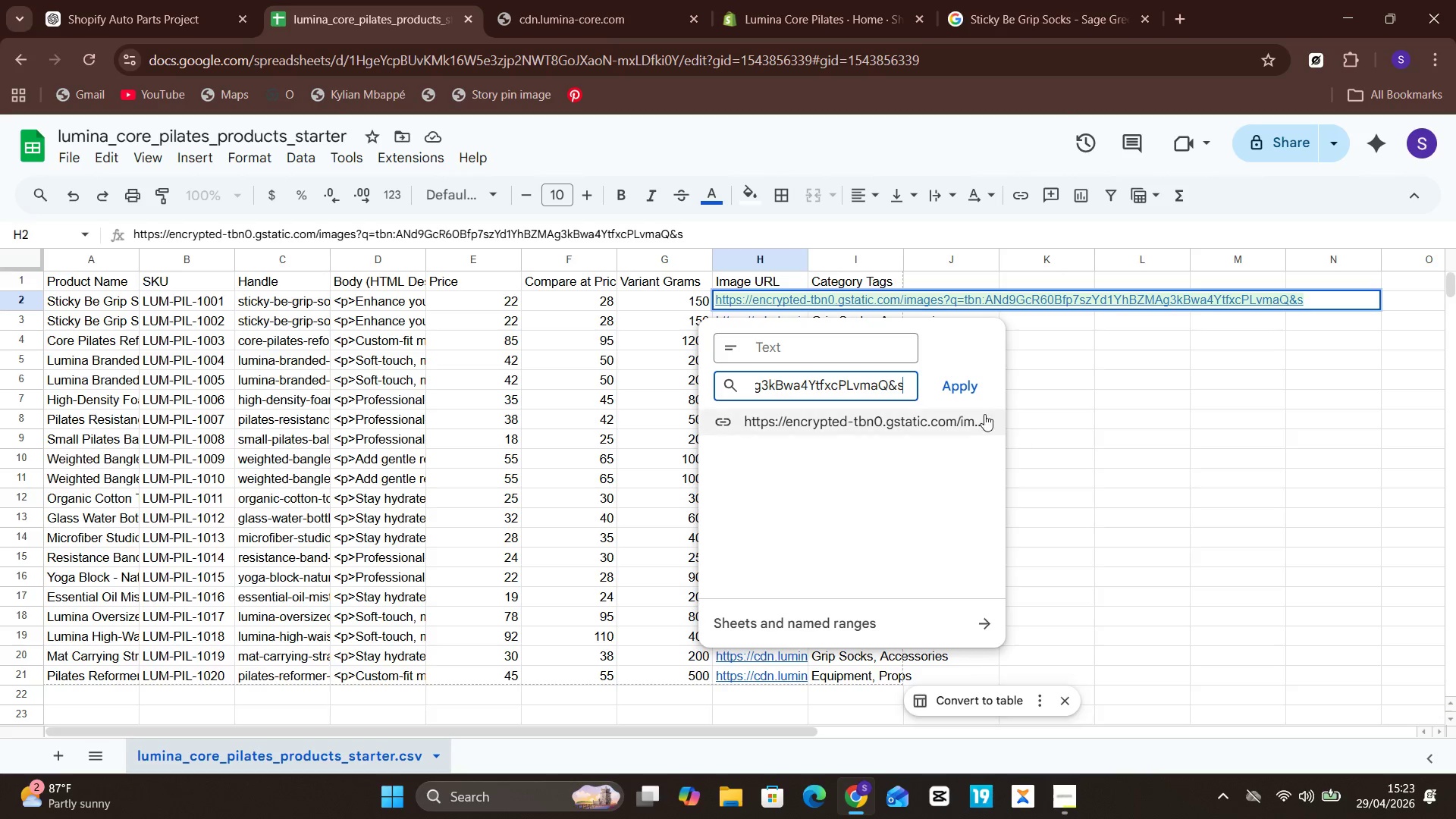 
left_click([947, 391])
 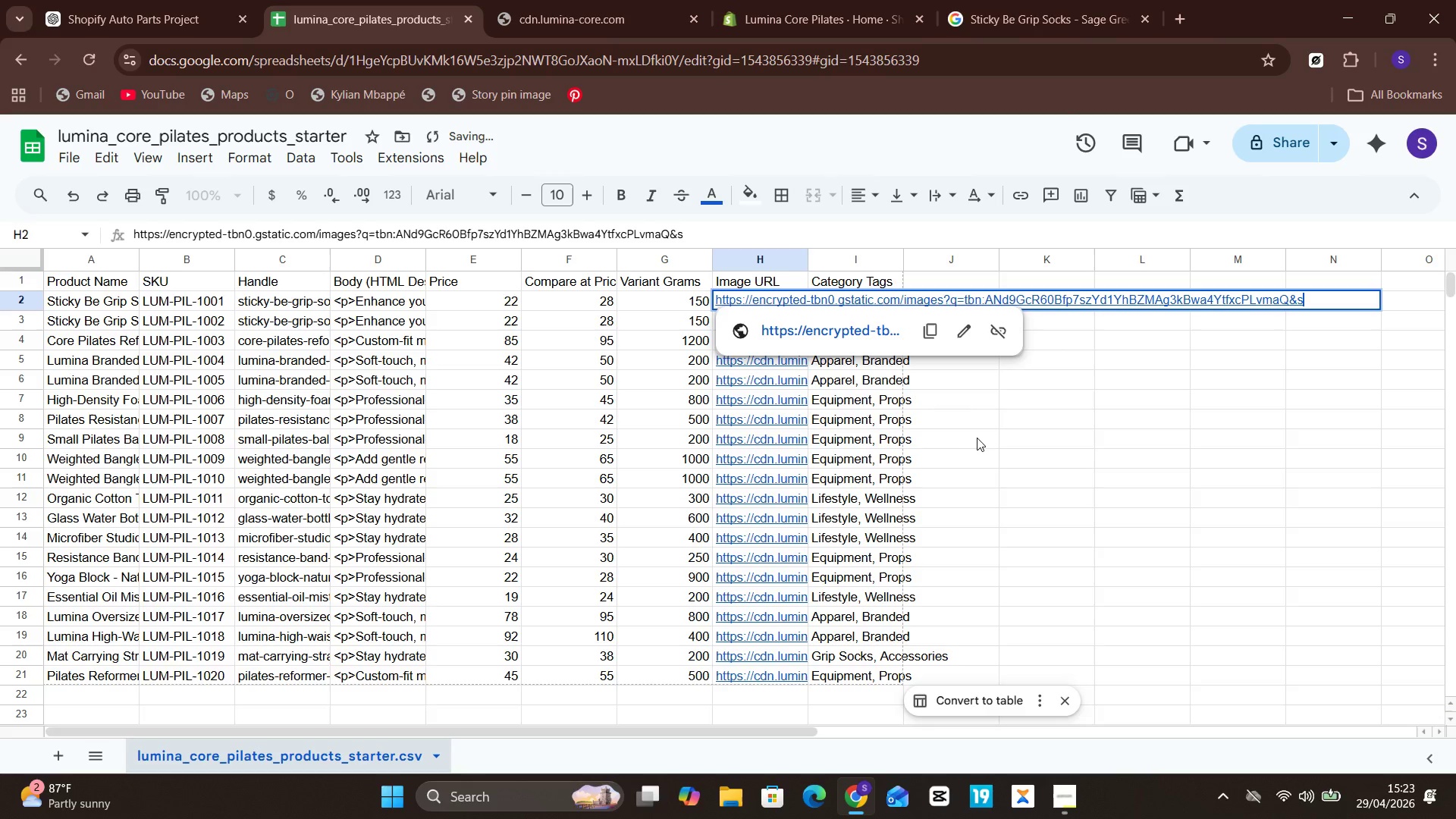 
left_click([993, 413])
 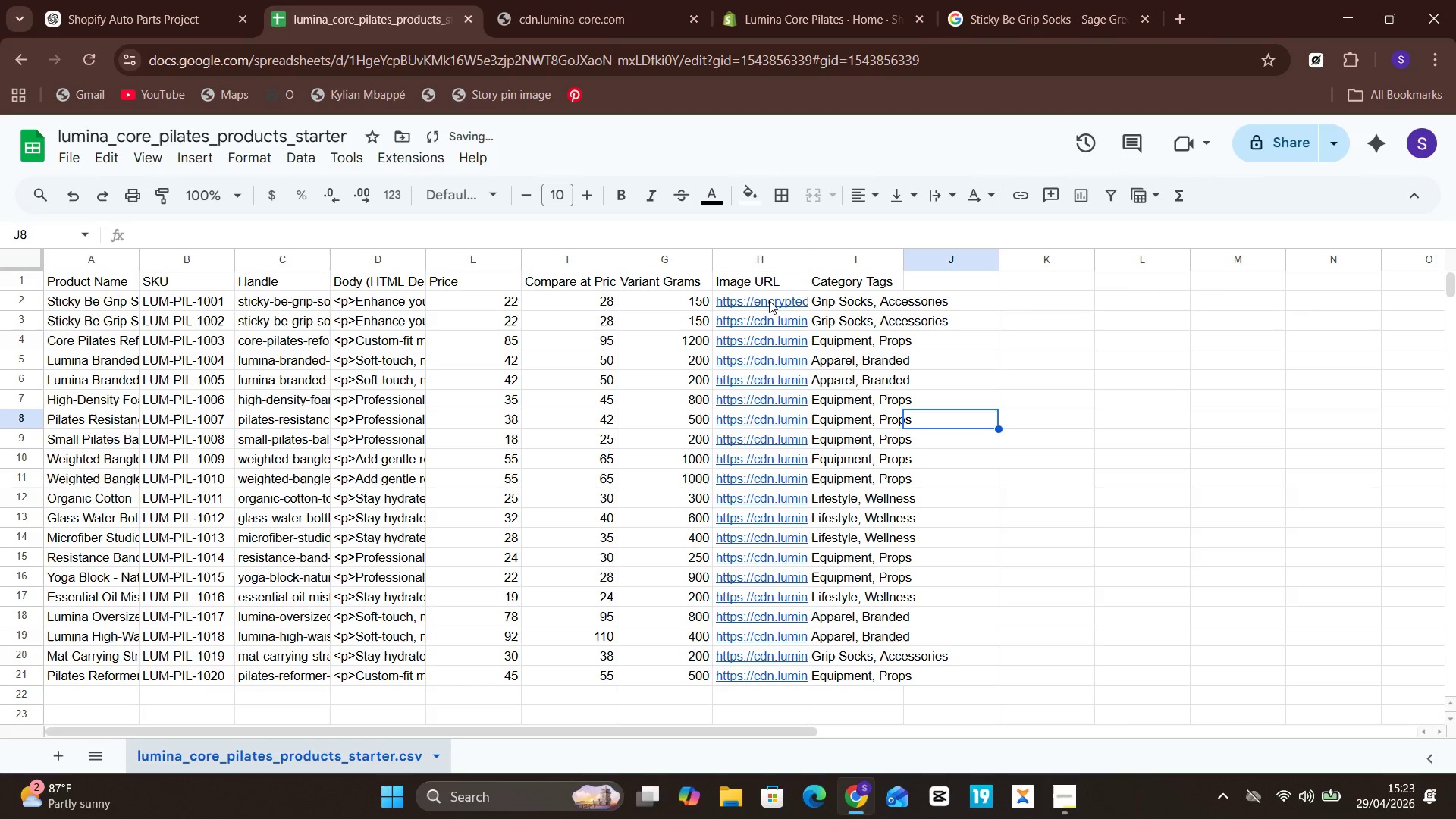 
left_click([764, 300])
 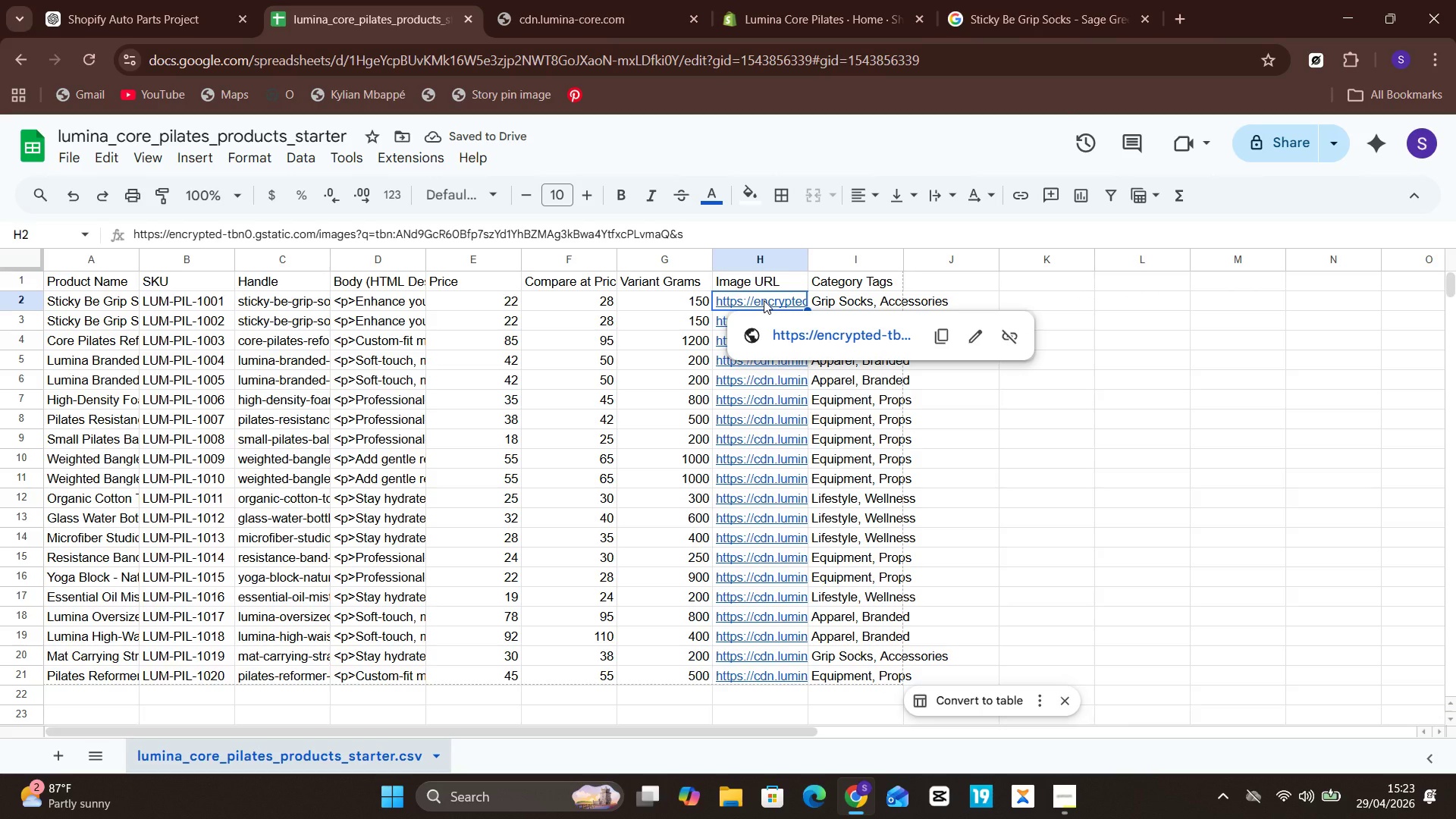 
double_click([764, 300])
 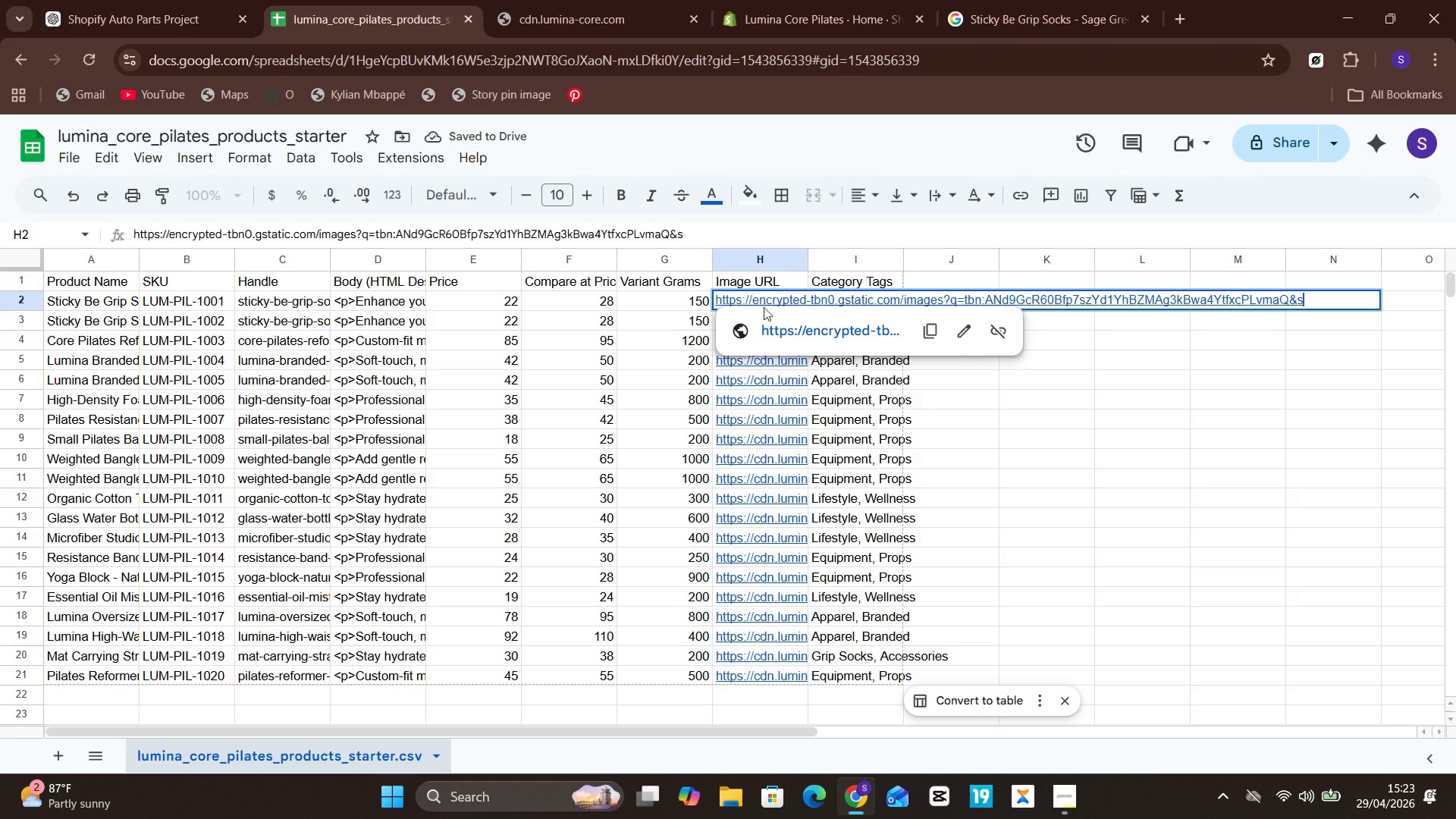 
mouse_move([777, 310])
 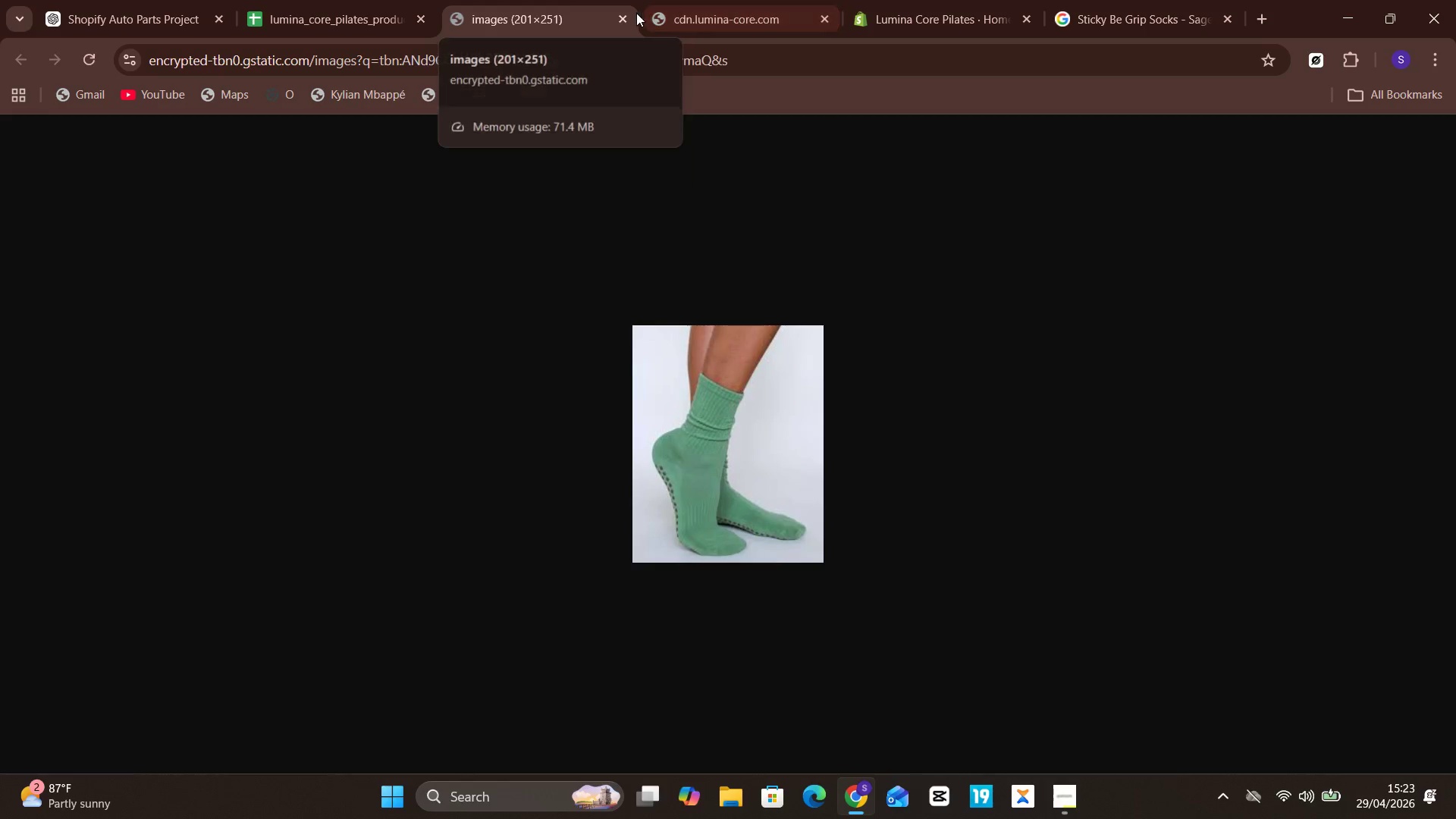 
left_click([632, 16])
 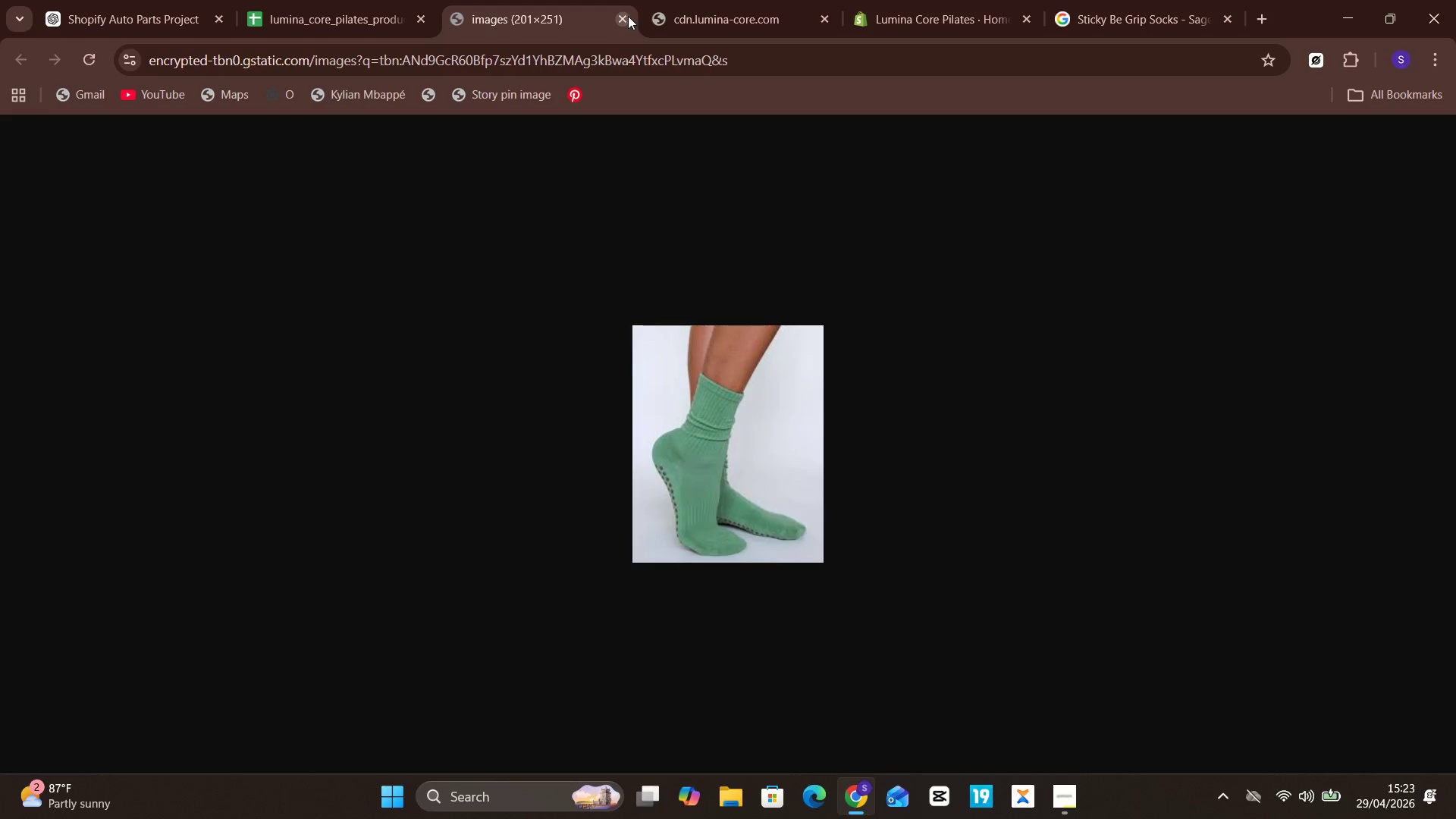 
left_click([627, 16])
 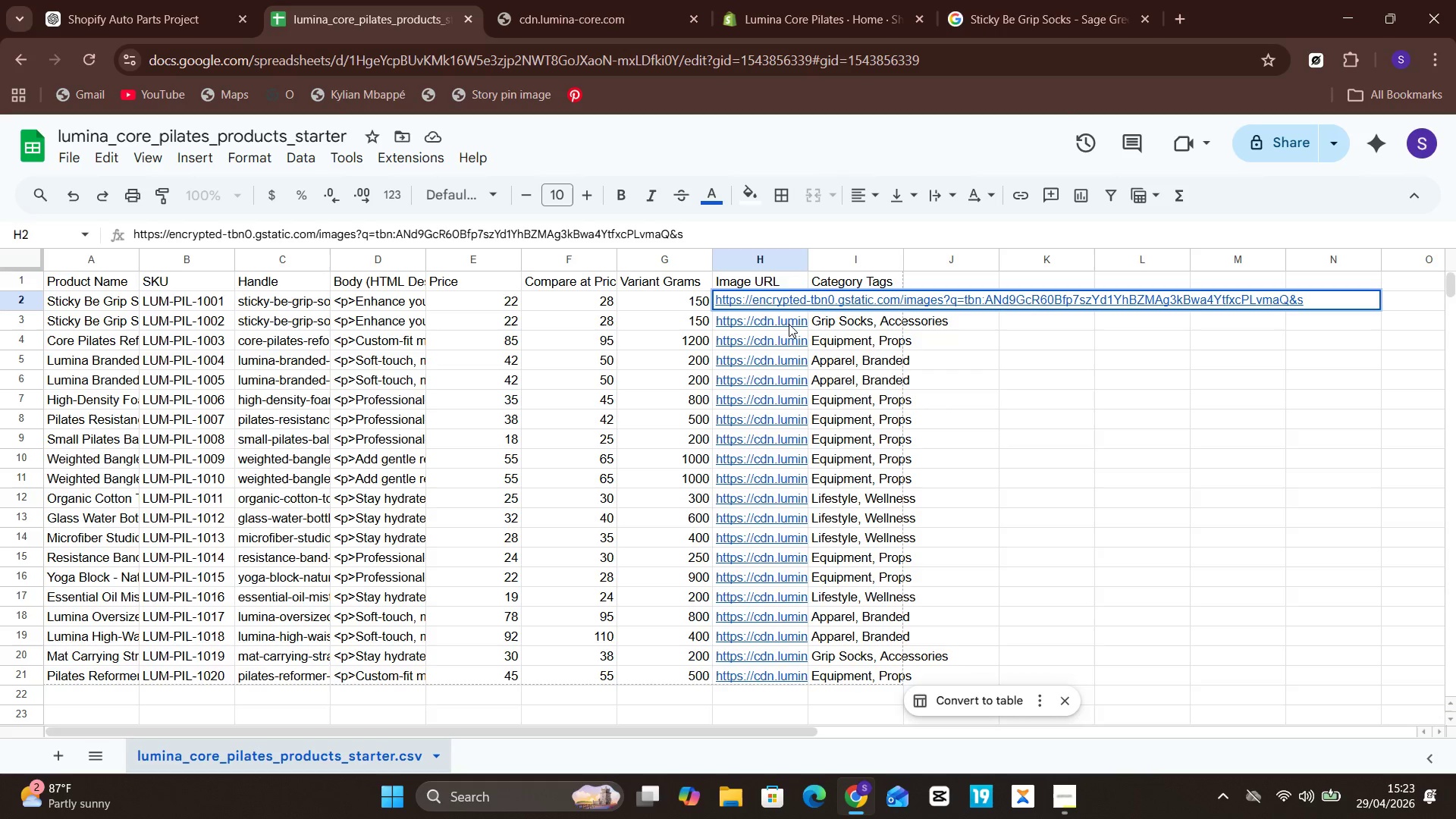 
left_click([786, 322])
 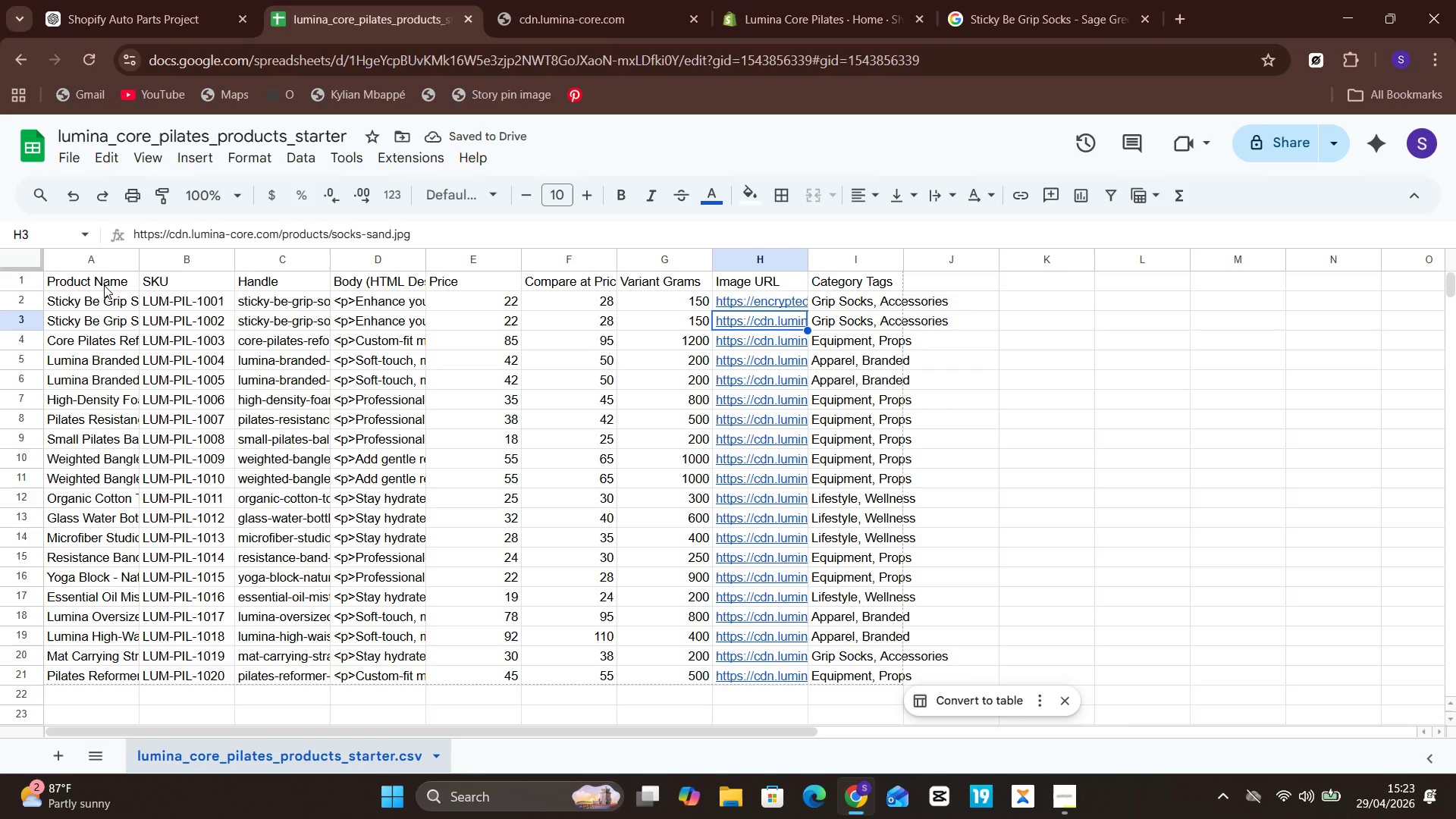 
wait(5.28)
 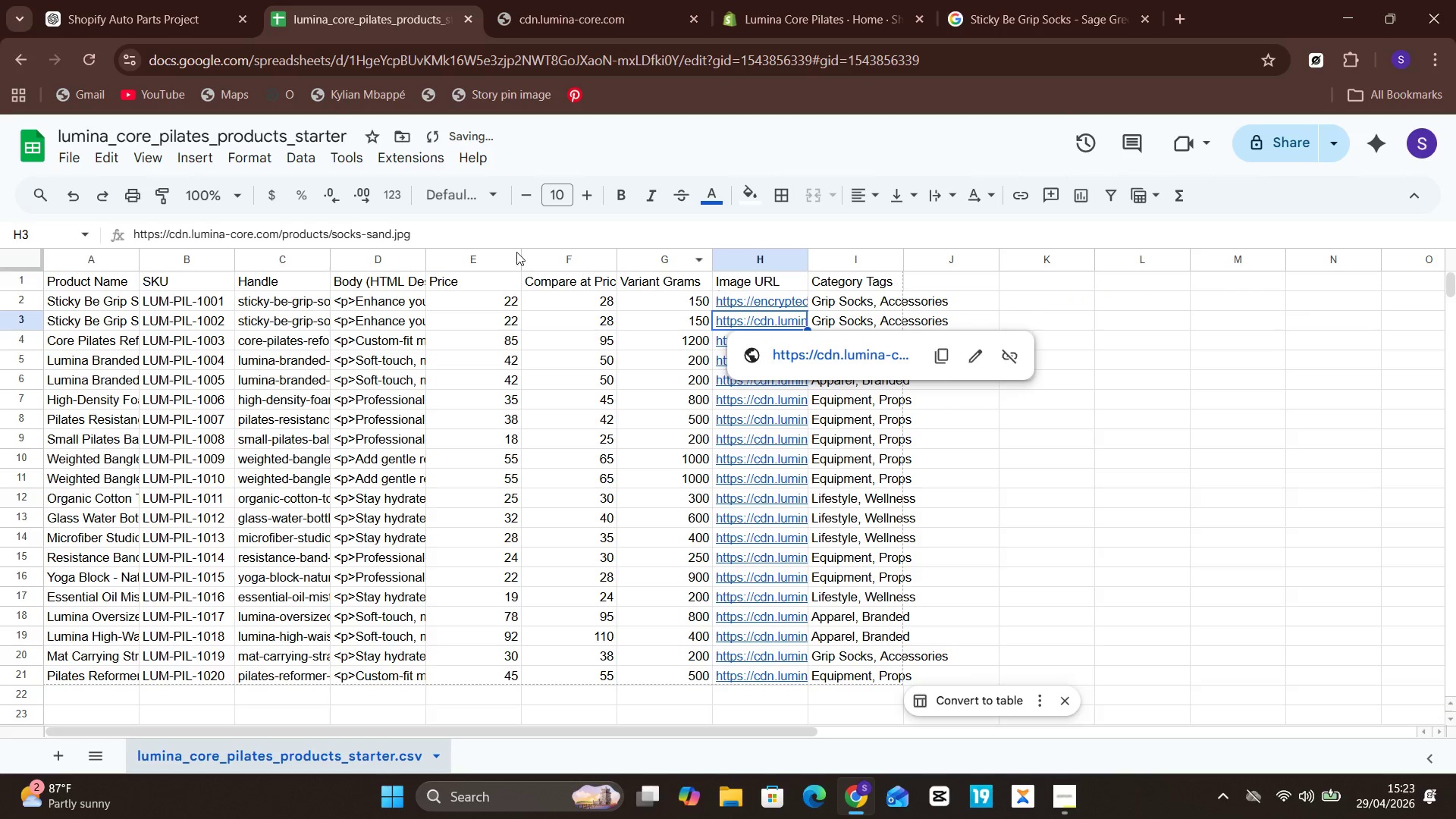 
double_click([116, 316])
 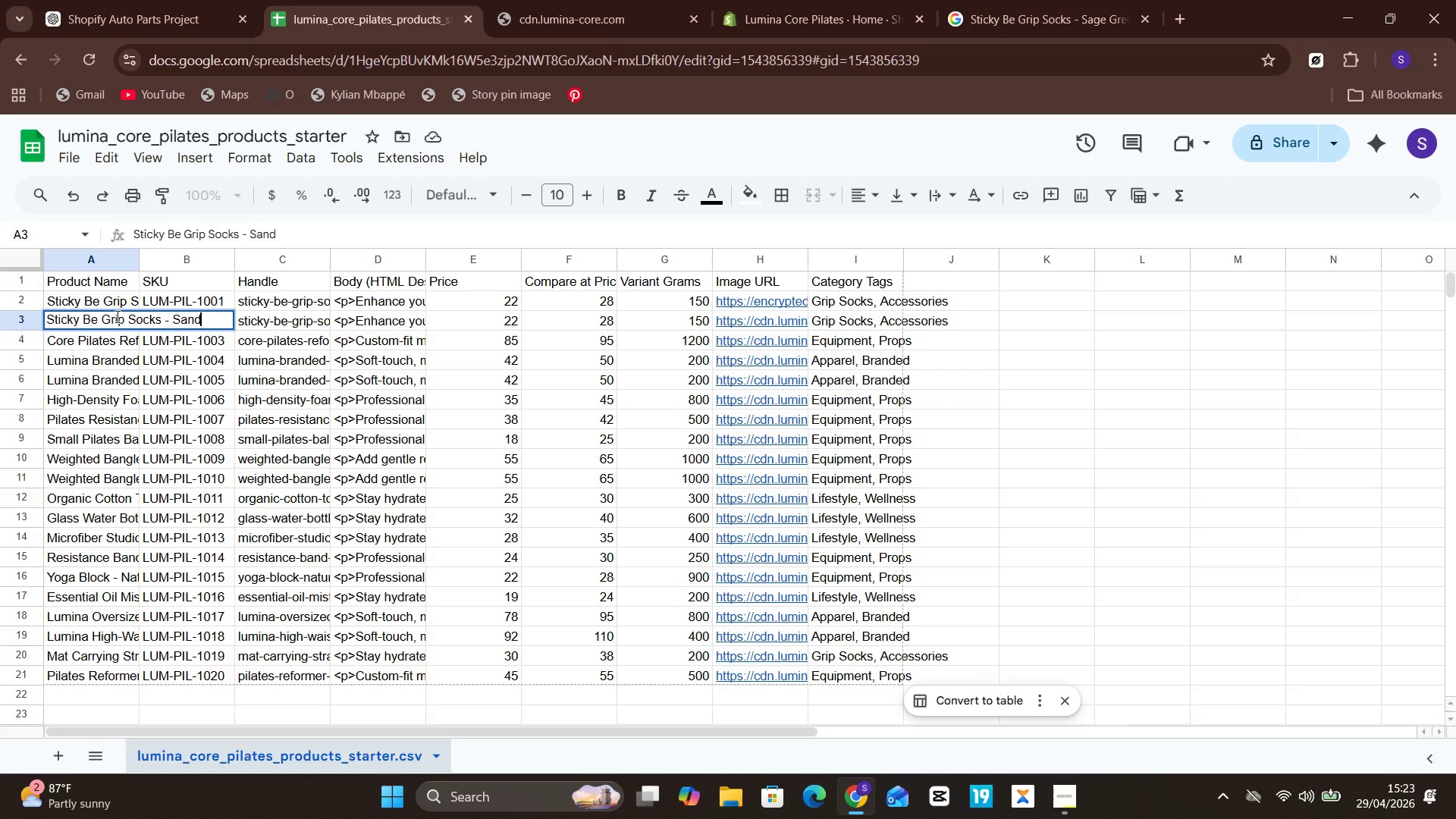 
wait(5.59)
 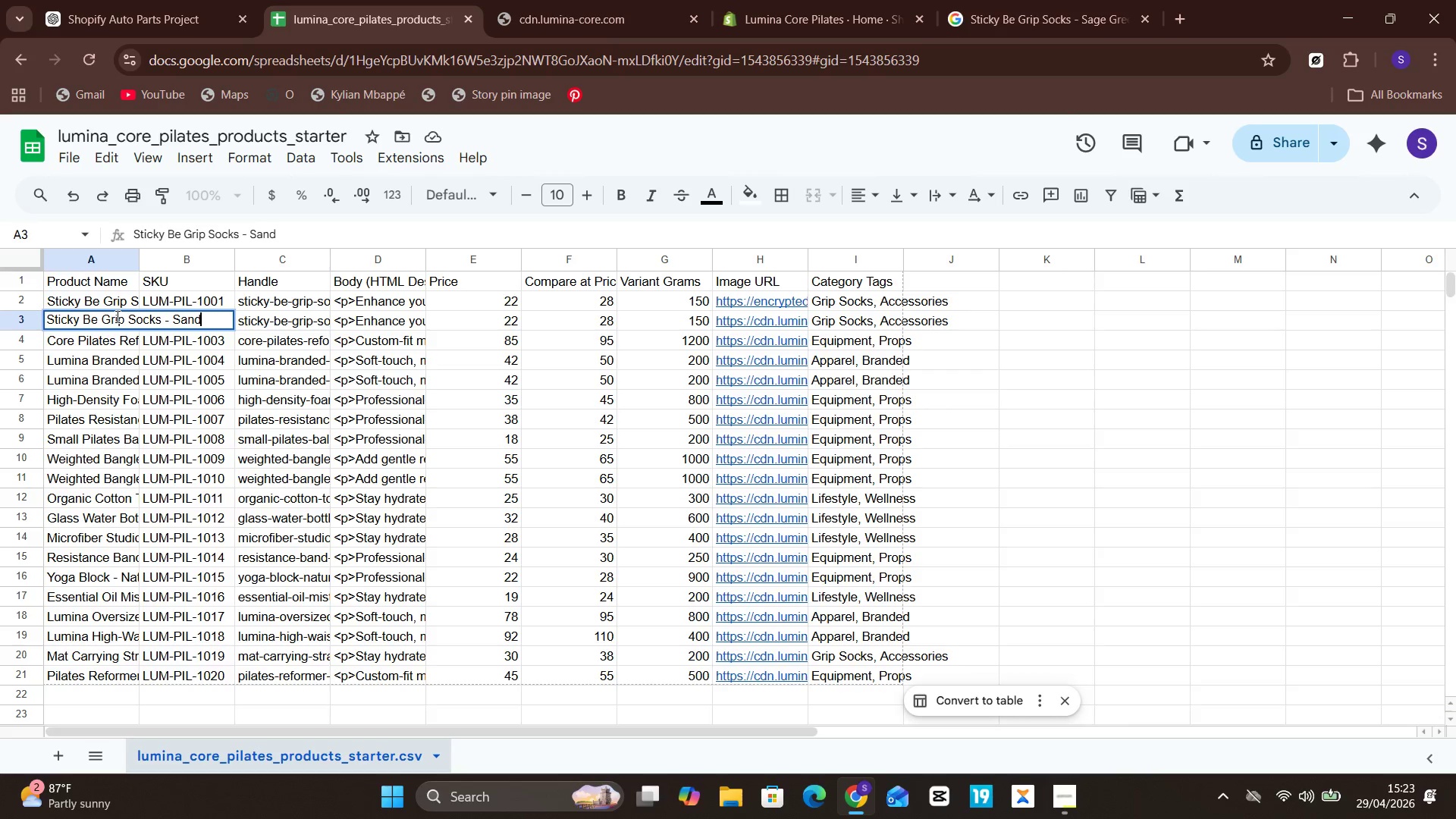 
key(Control+A)
 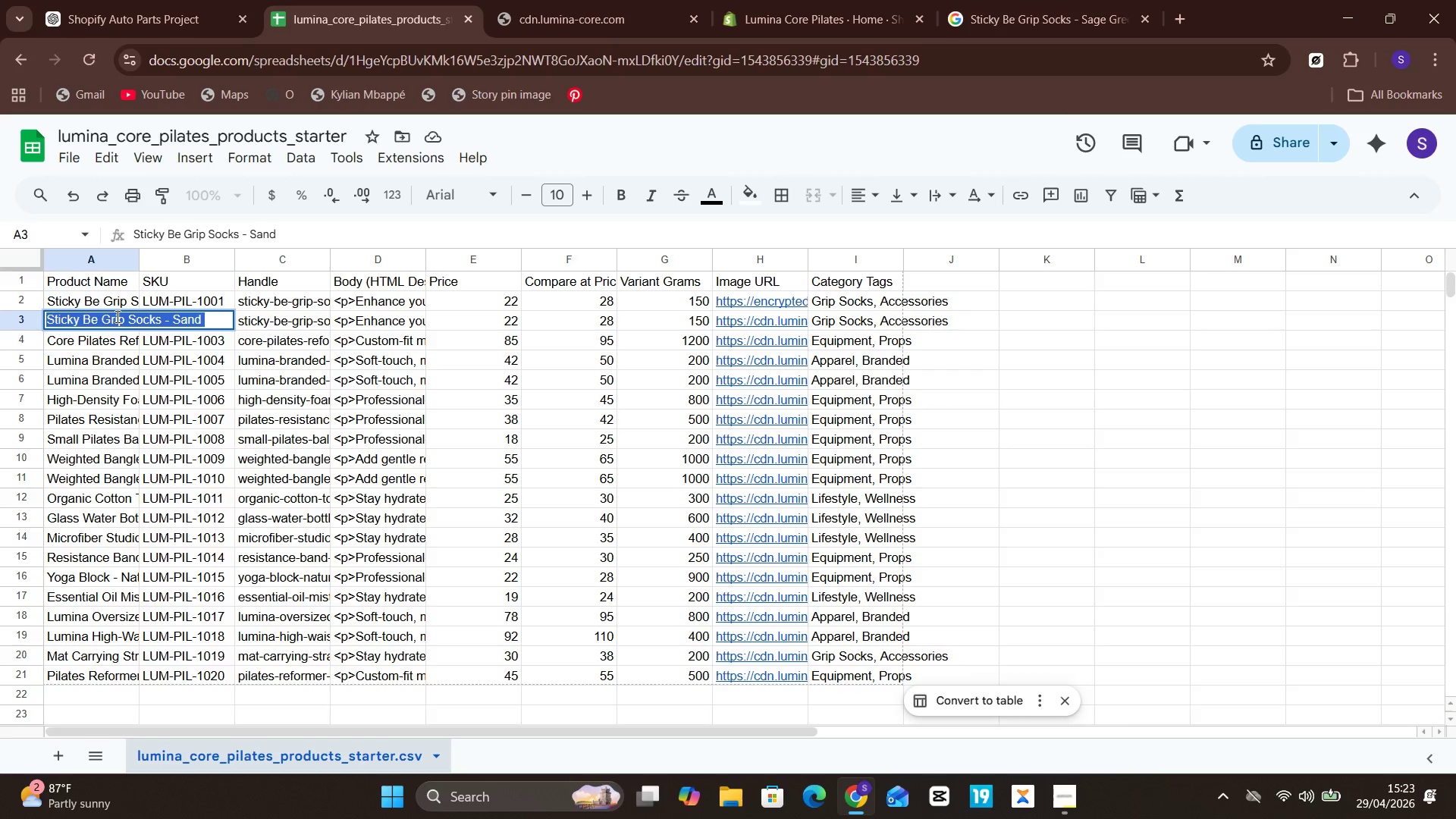 
key(Control+C)
 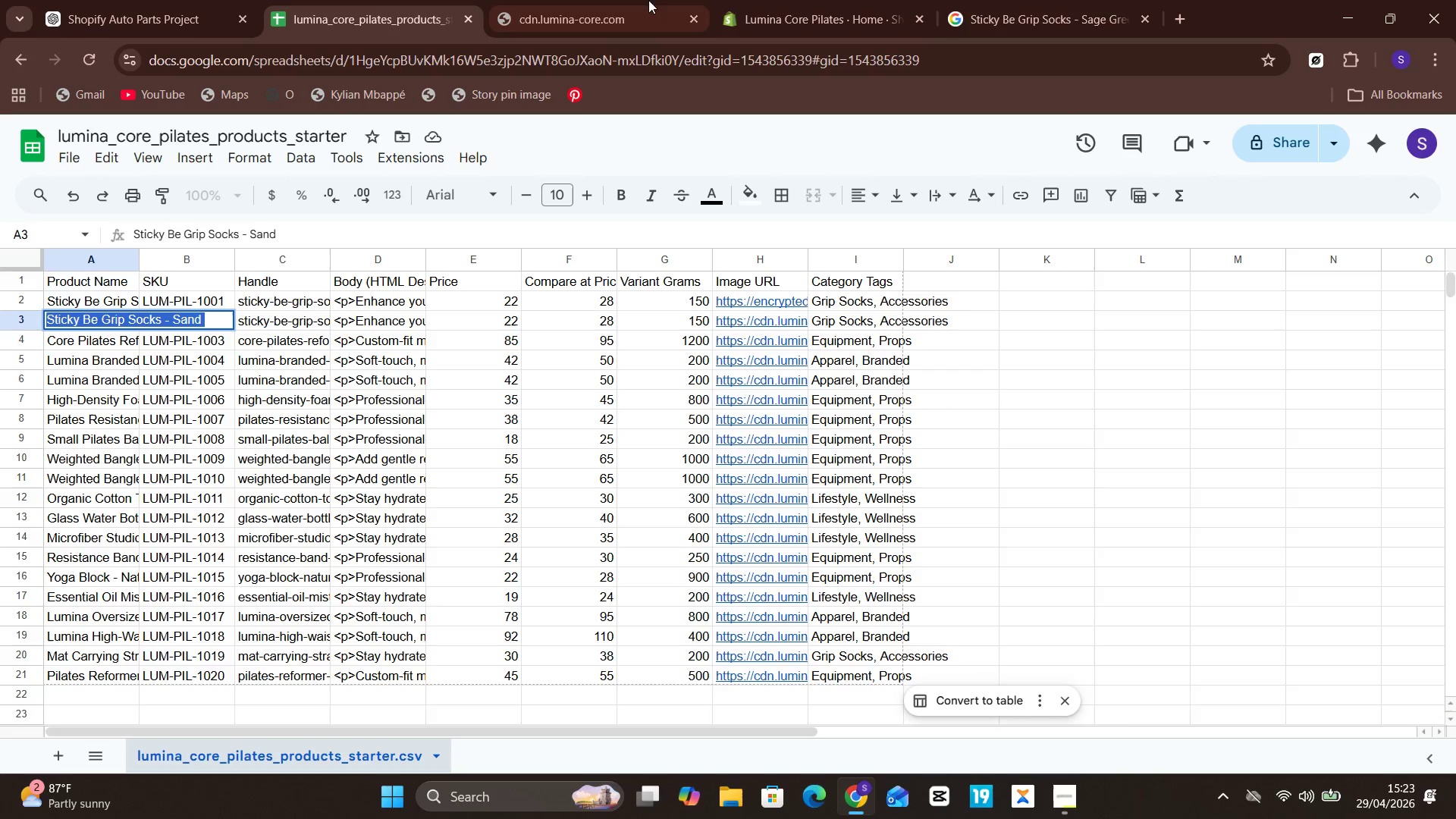 
left_click([847, 0])
 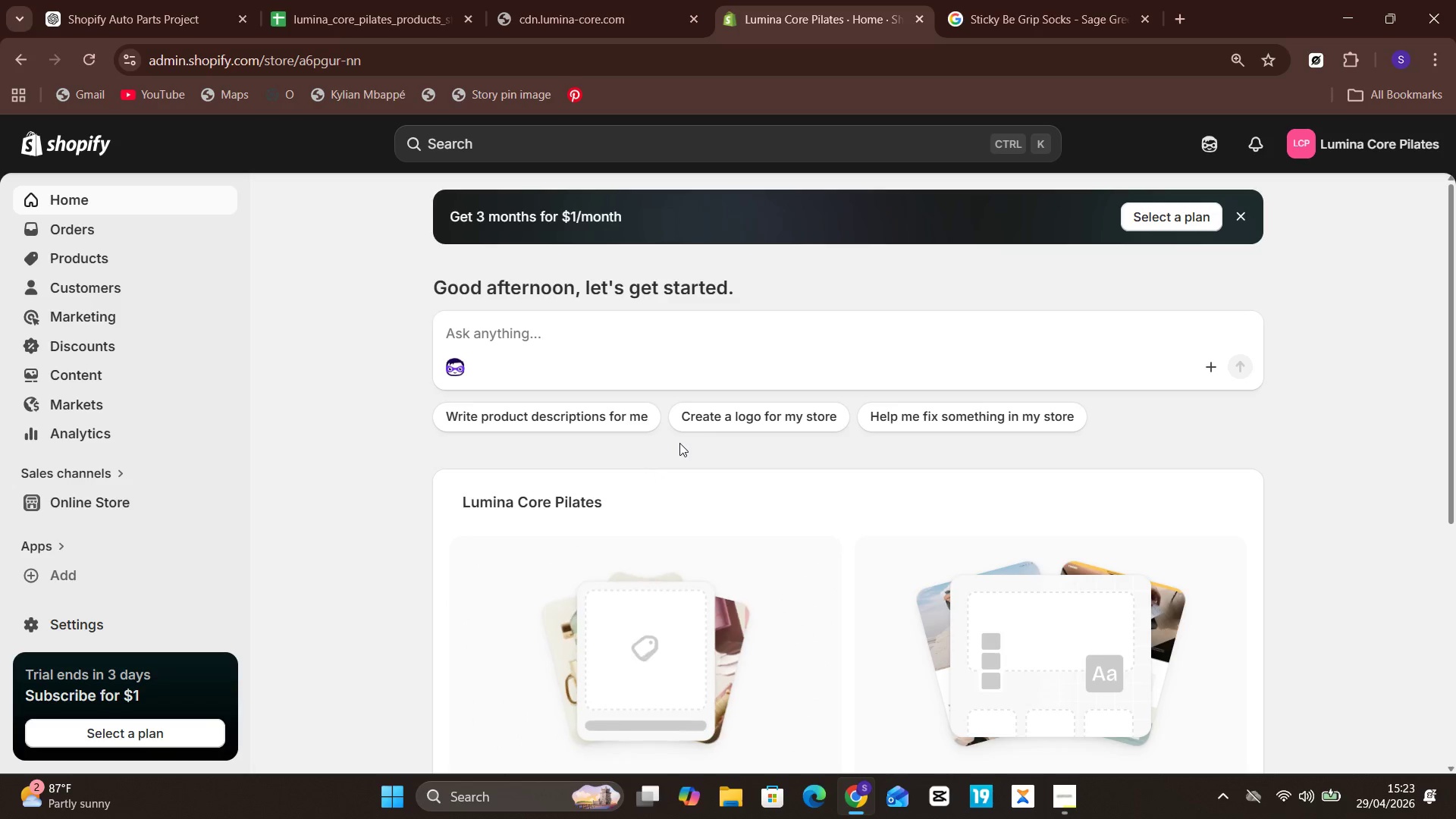 
mouse_move([682, 518])
 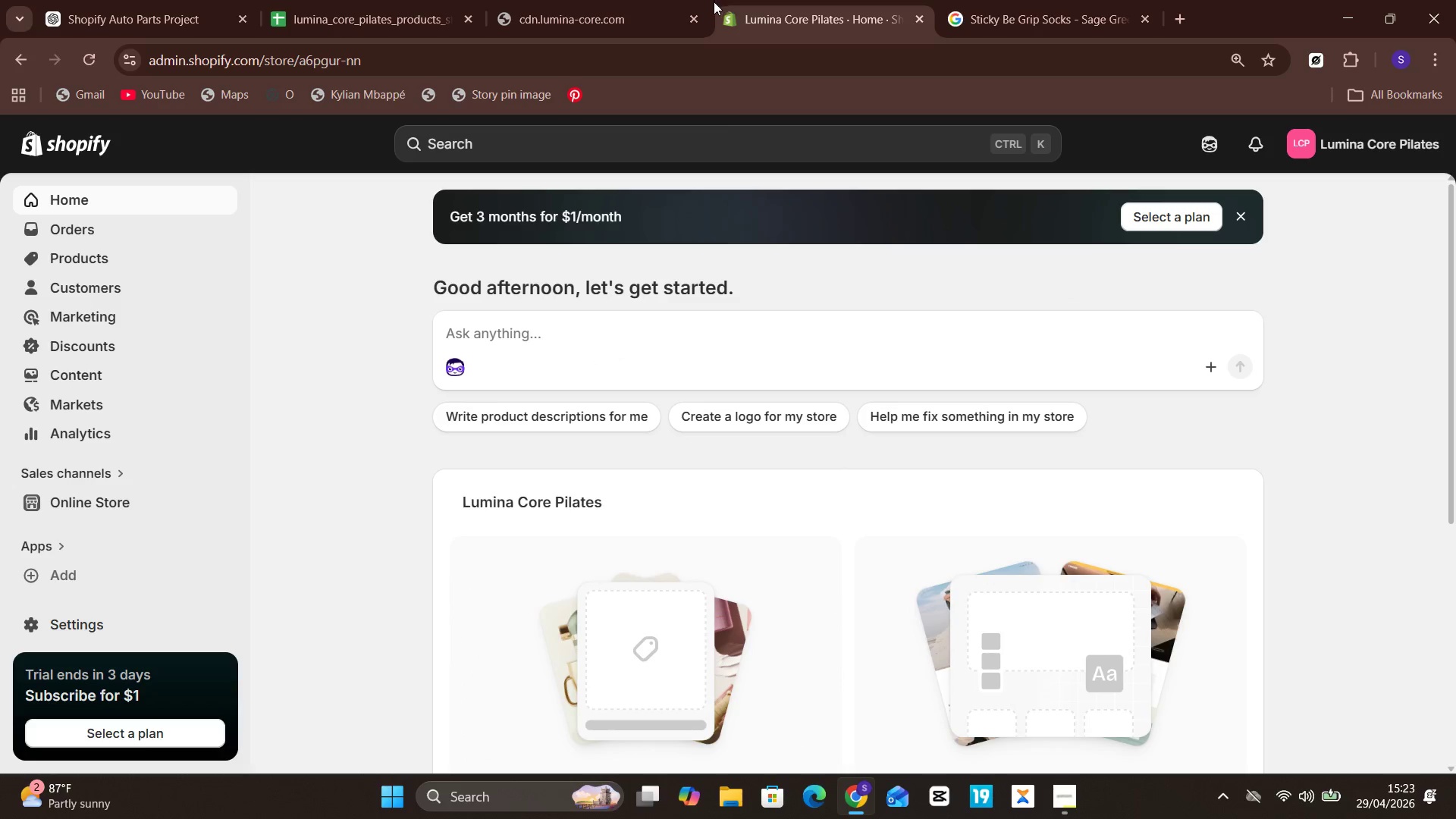 
left_click([698, 27])
 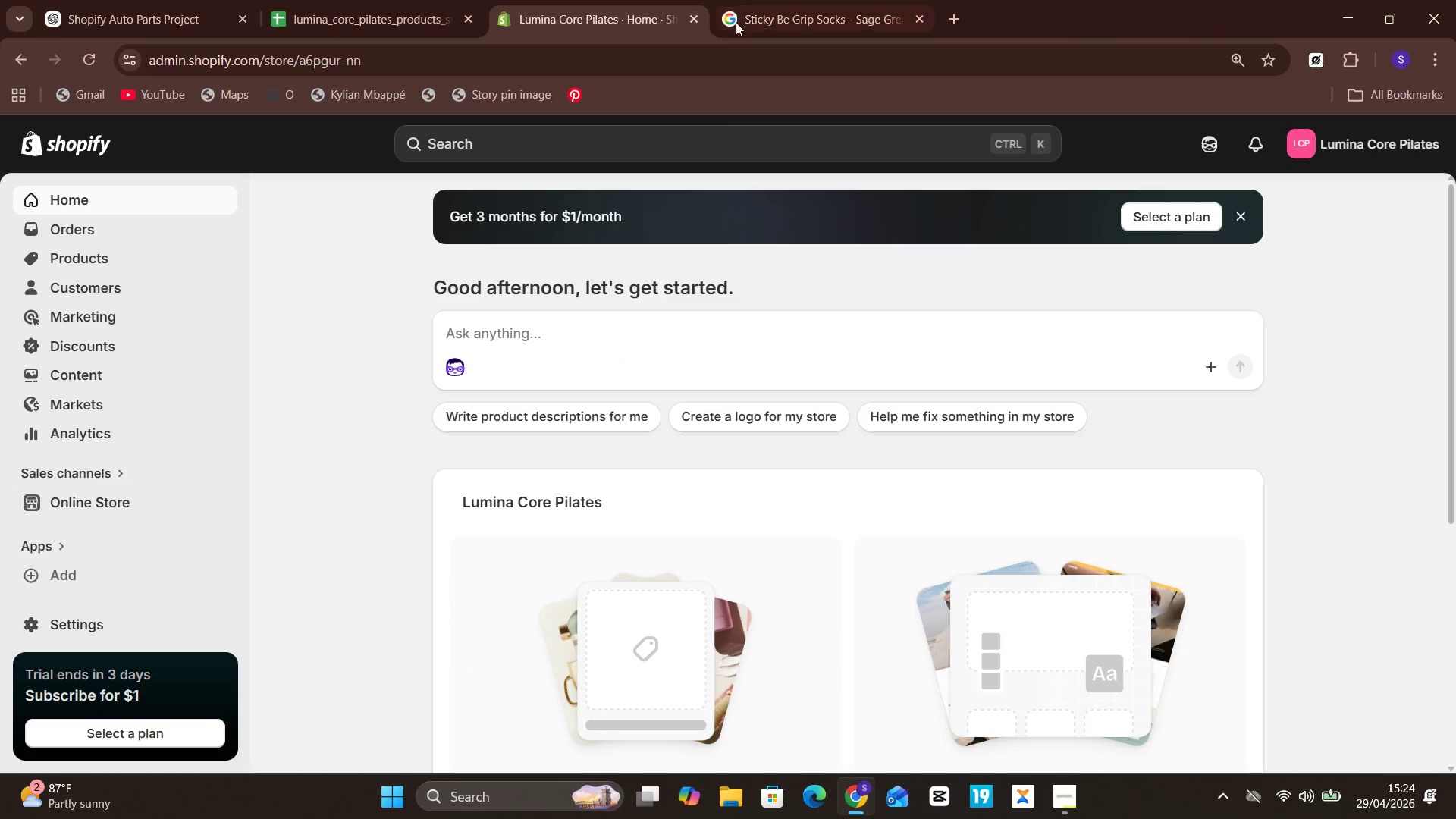 
left_click([780, 19])
 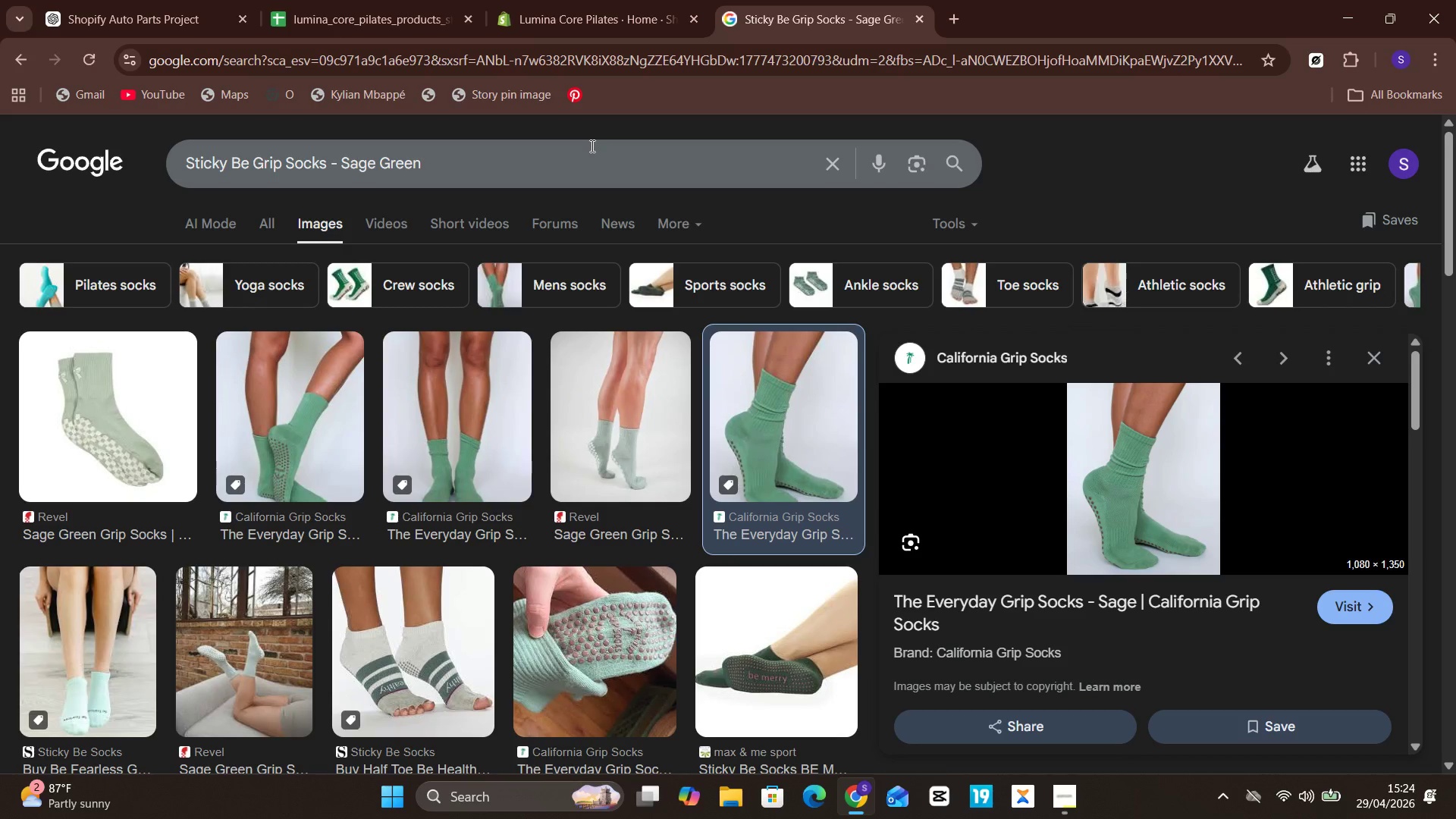 
left_click([590, 146])
 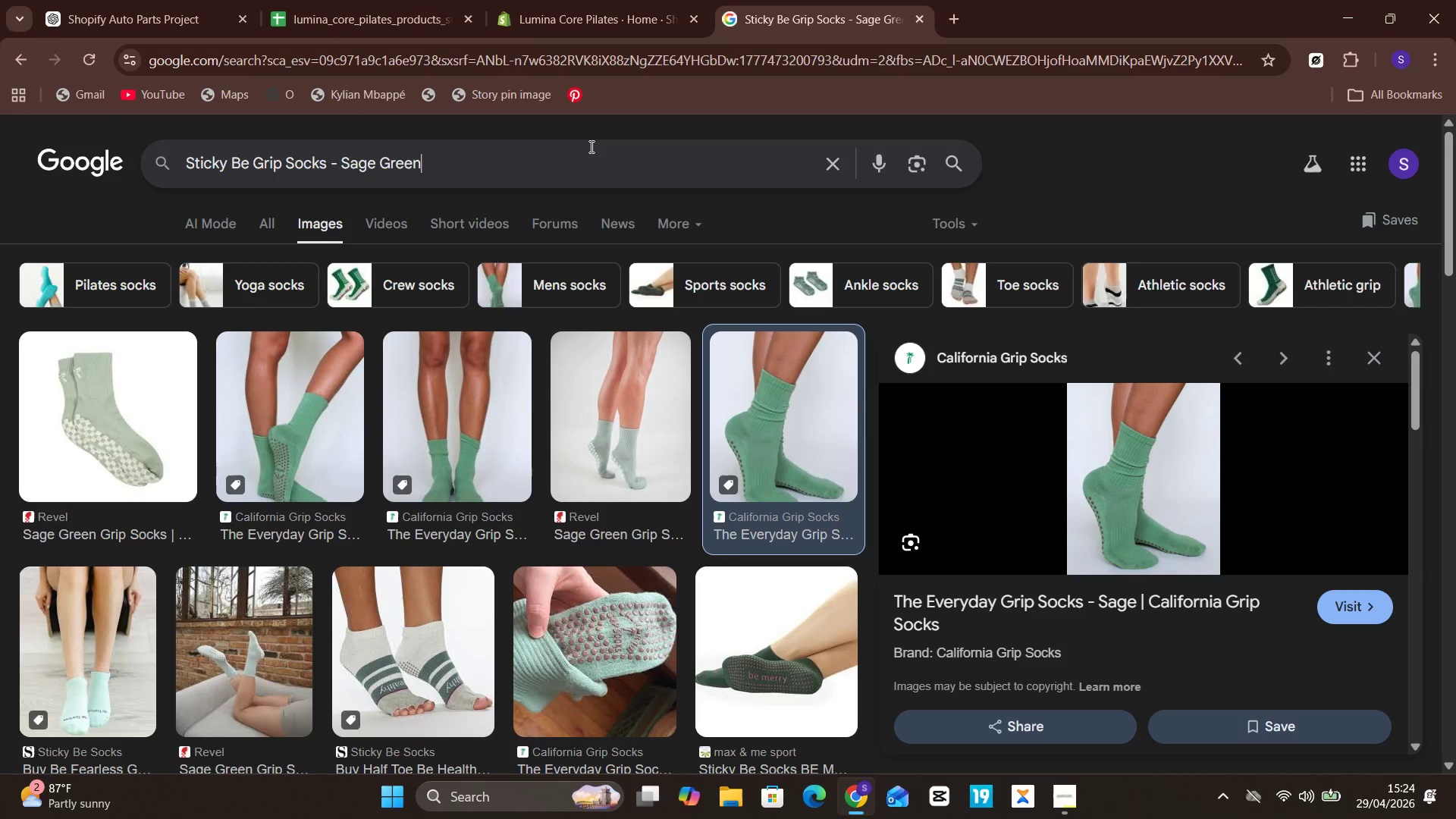 
key(Control+A)
 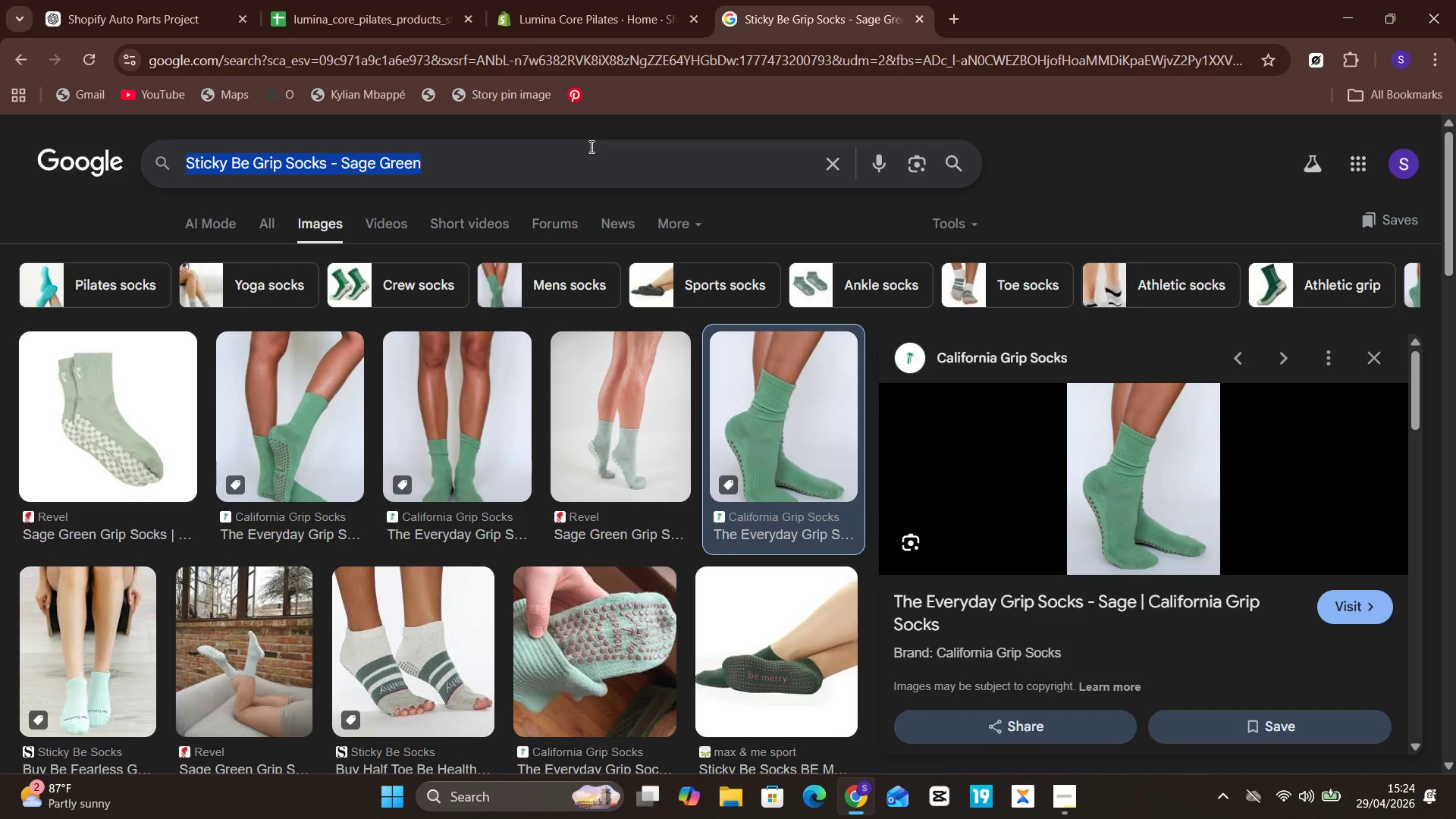 
key(Control+V)
 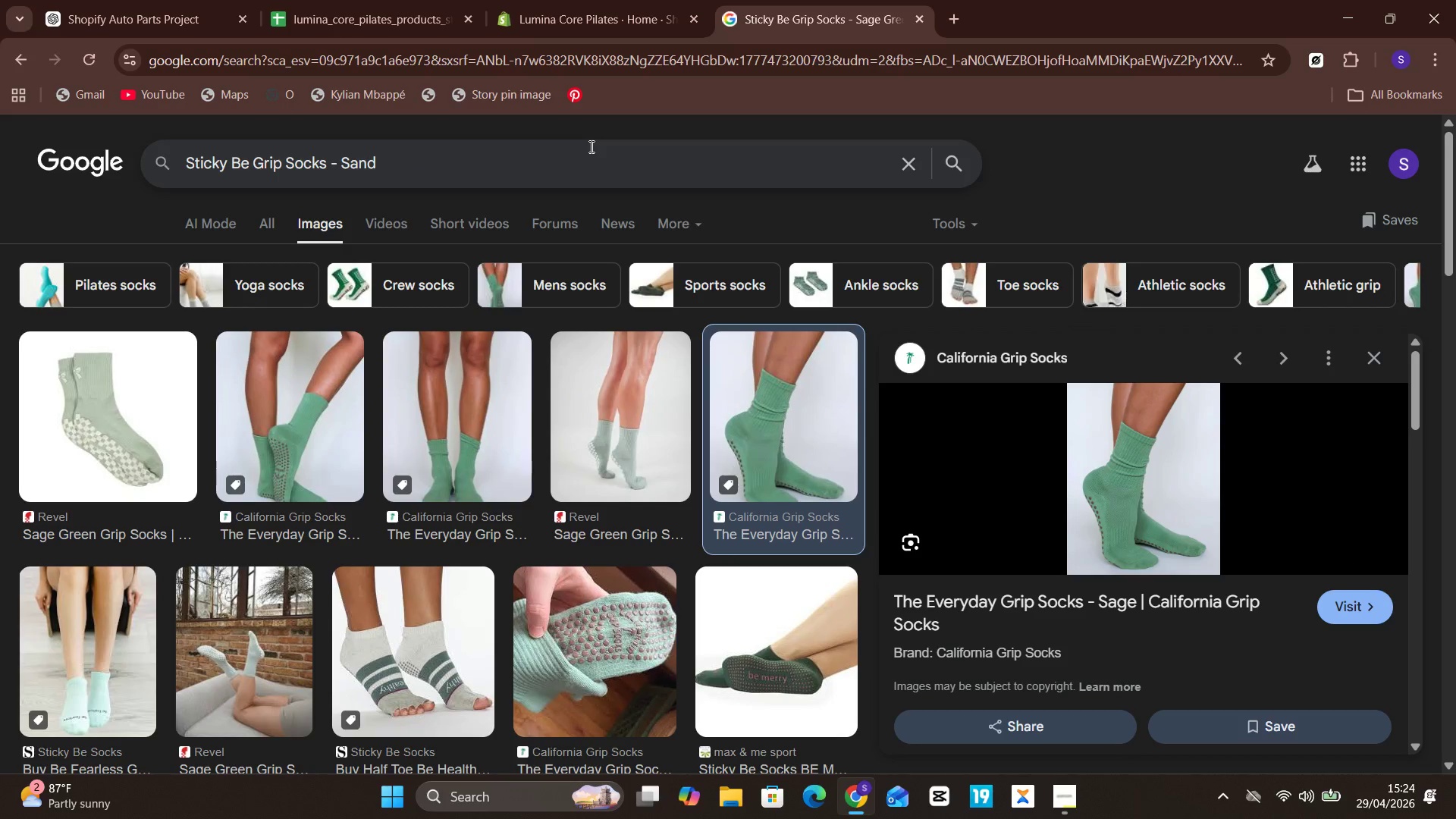 
key(Enter)
 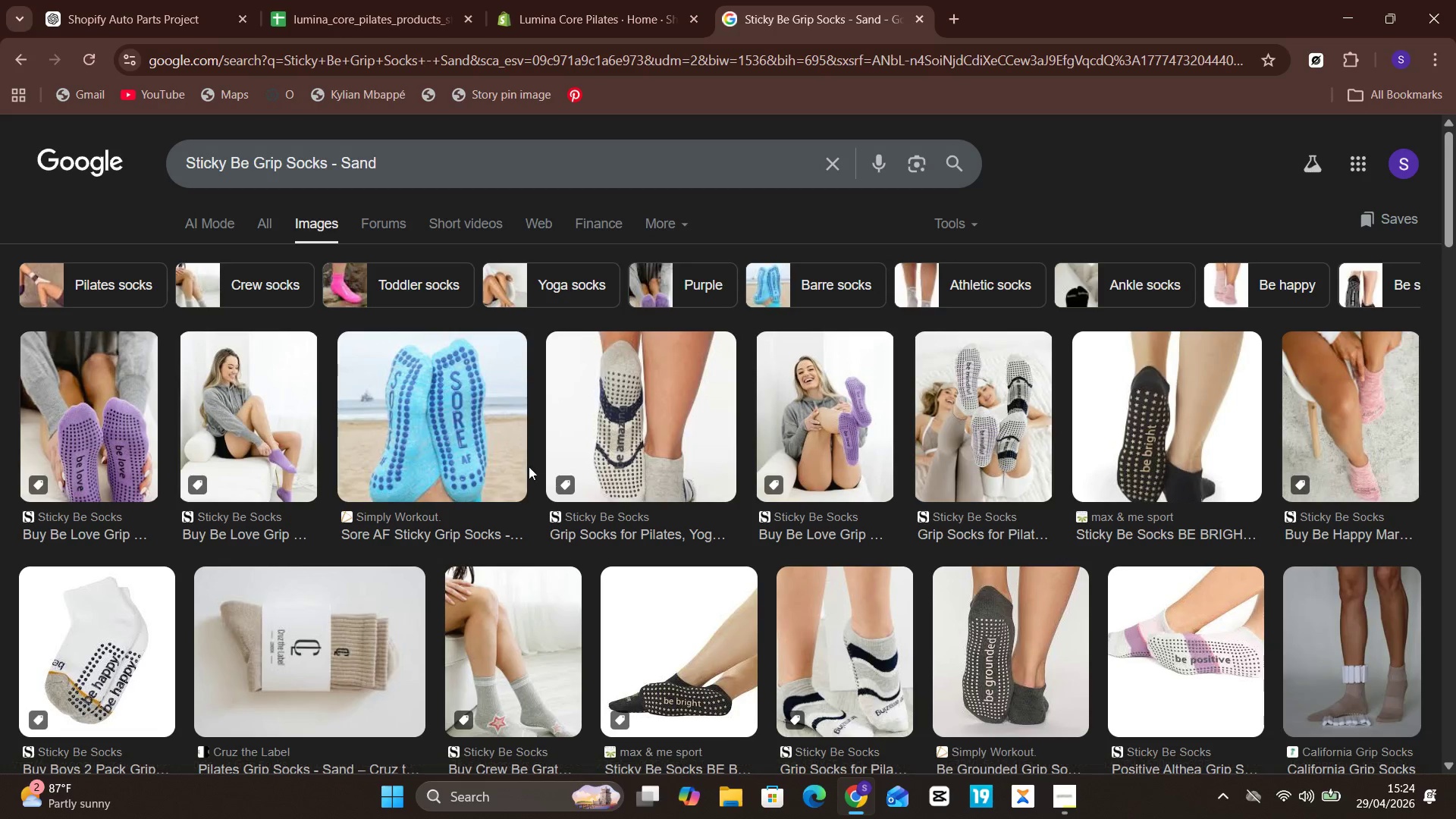 
wait(6.92)
 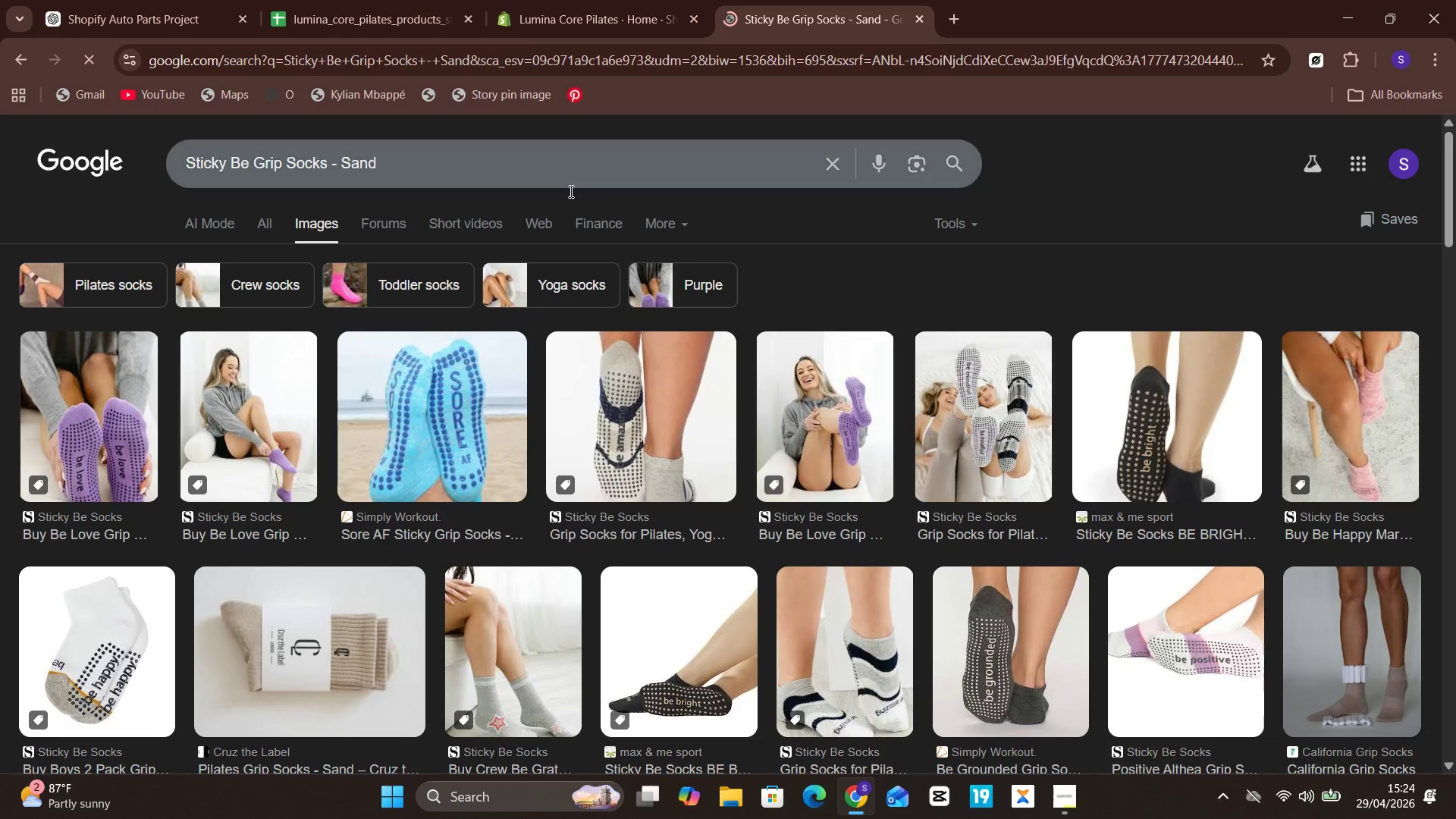 
left_click([661, 416])
 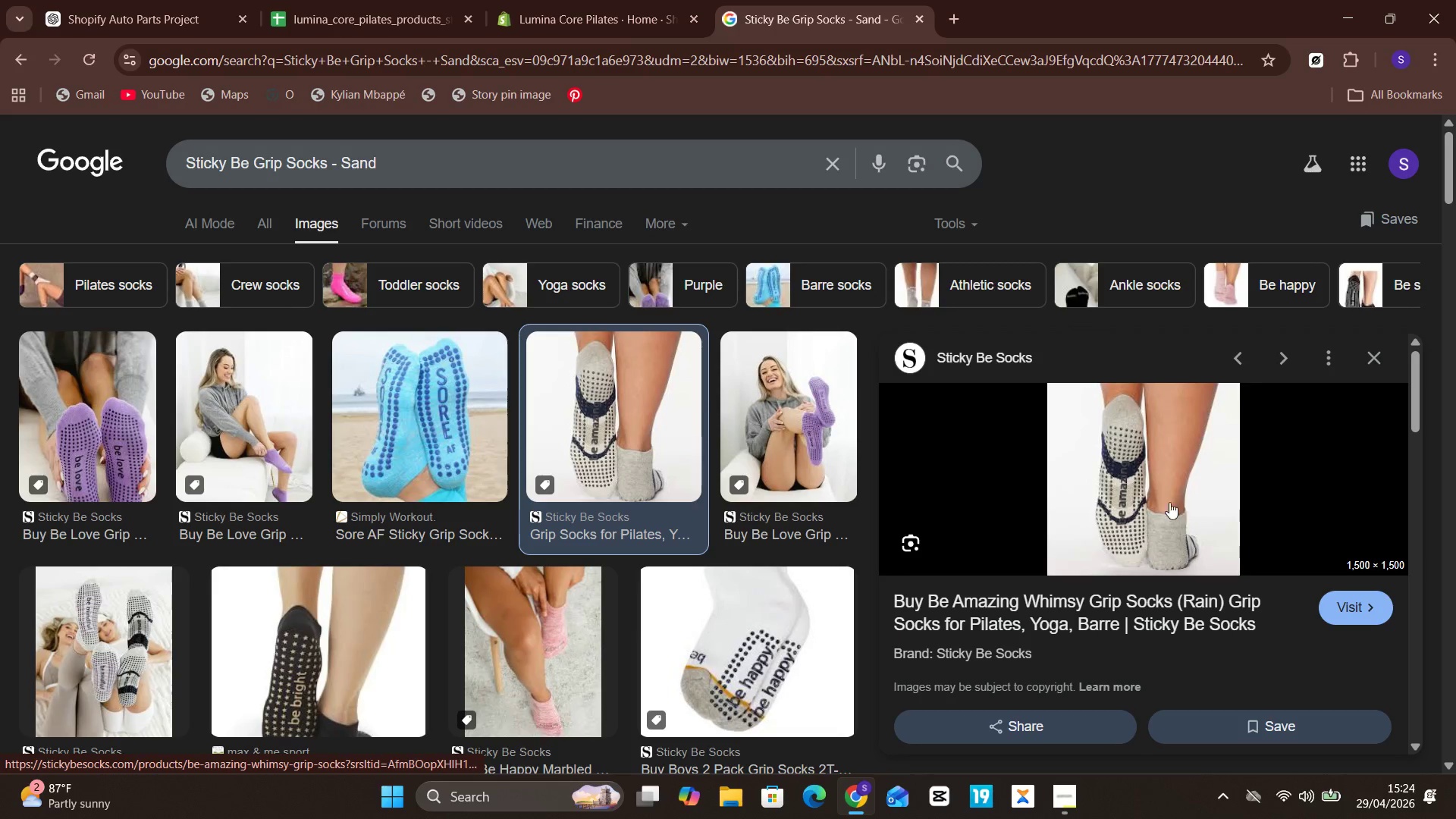 
right_click([1147, 503])
 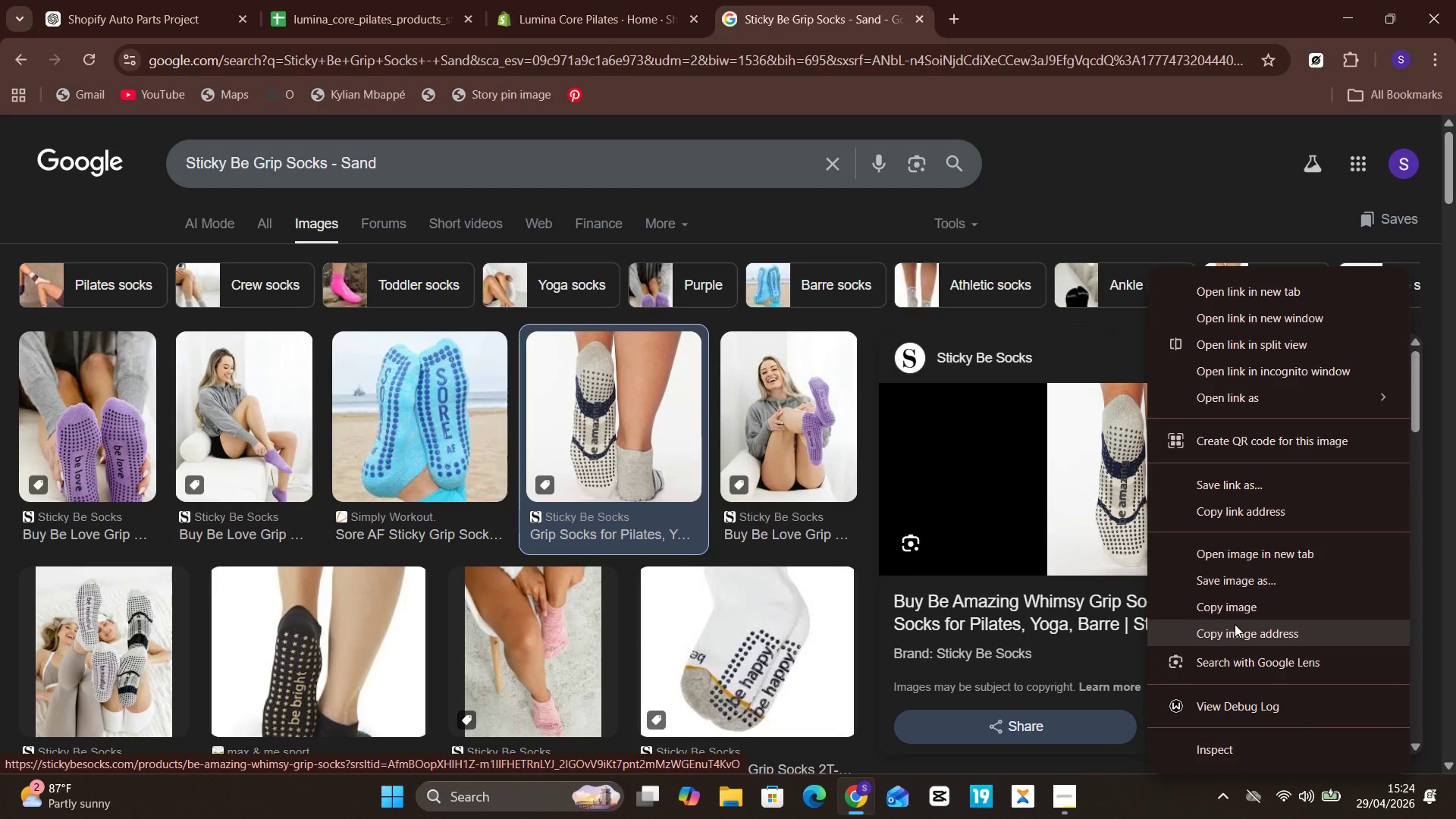 
left_click([1235, 624])
 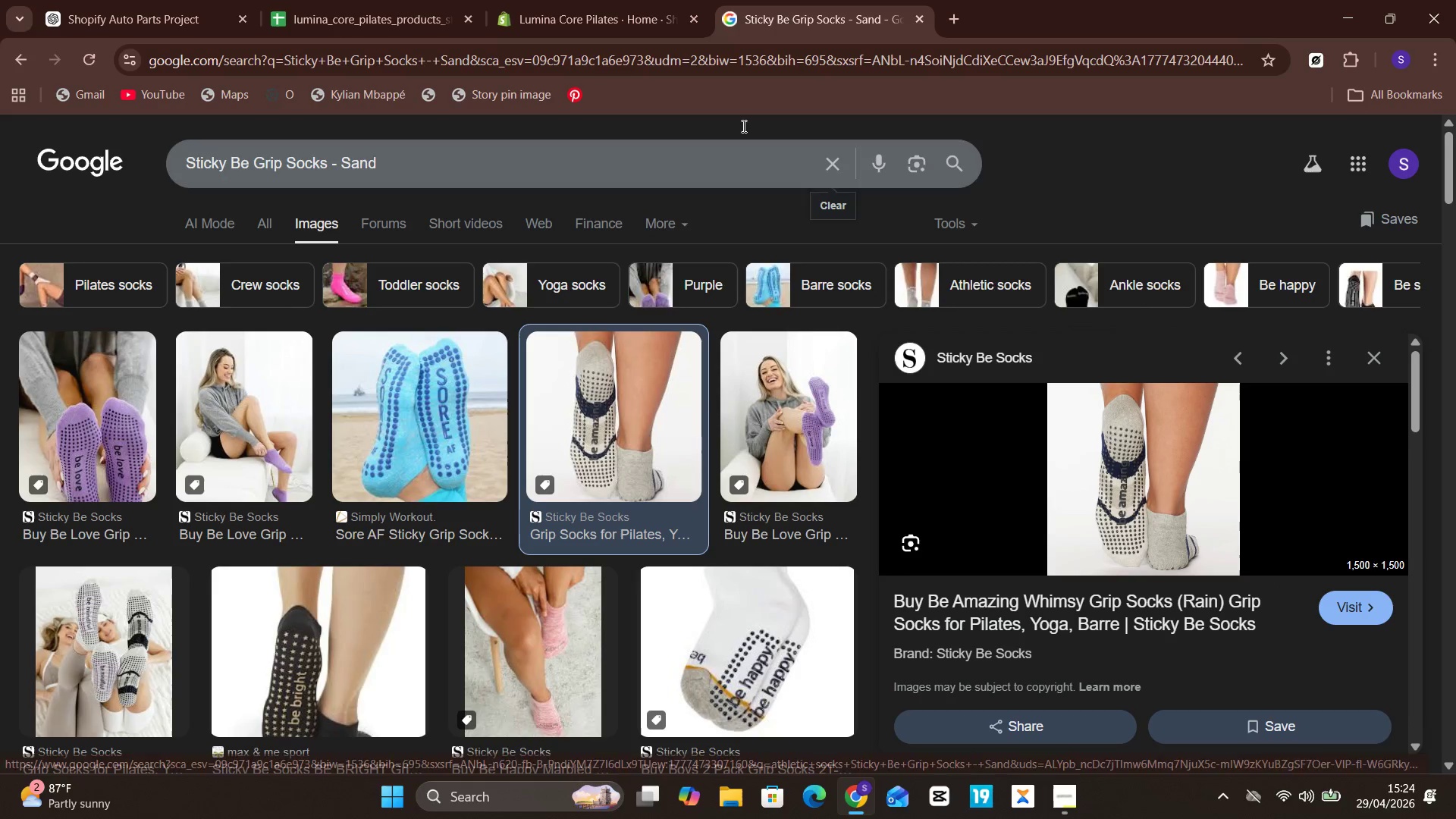 
left_click([526, 0])
 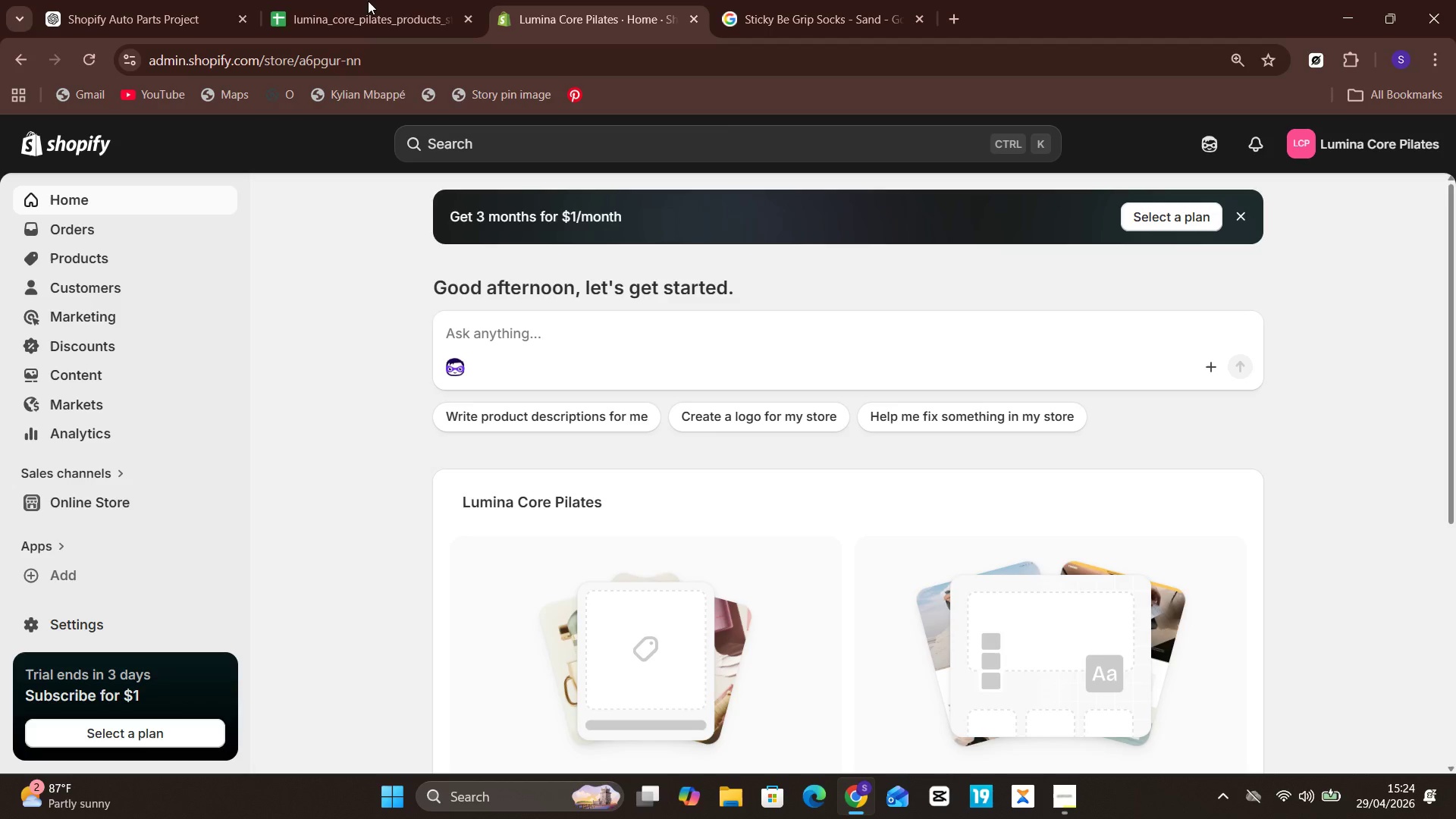 
left_click([397, 0])
 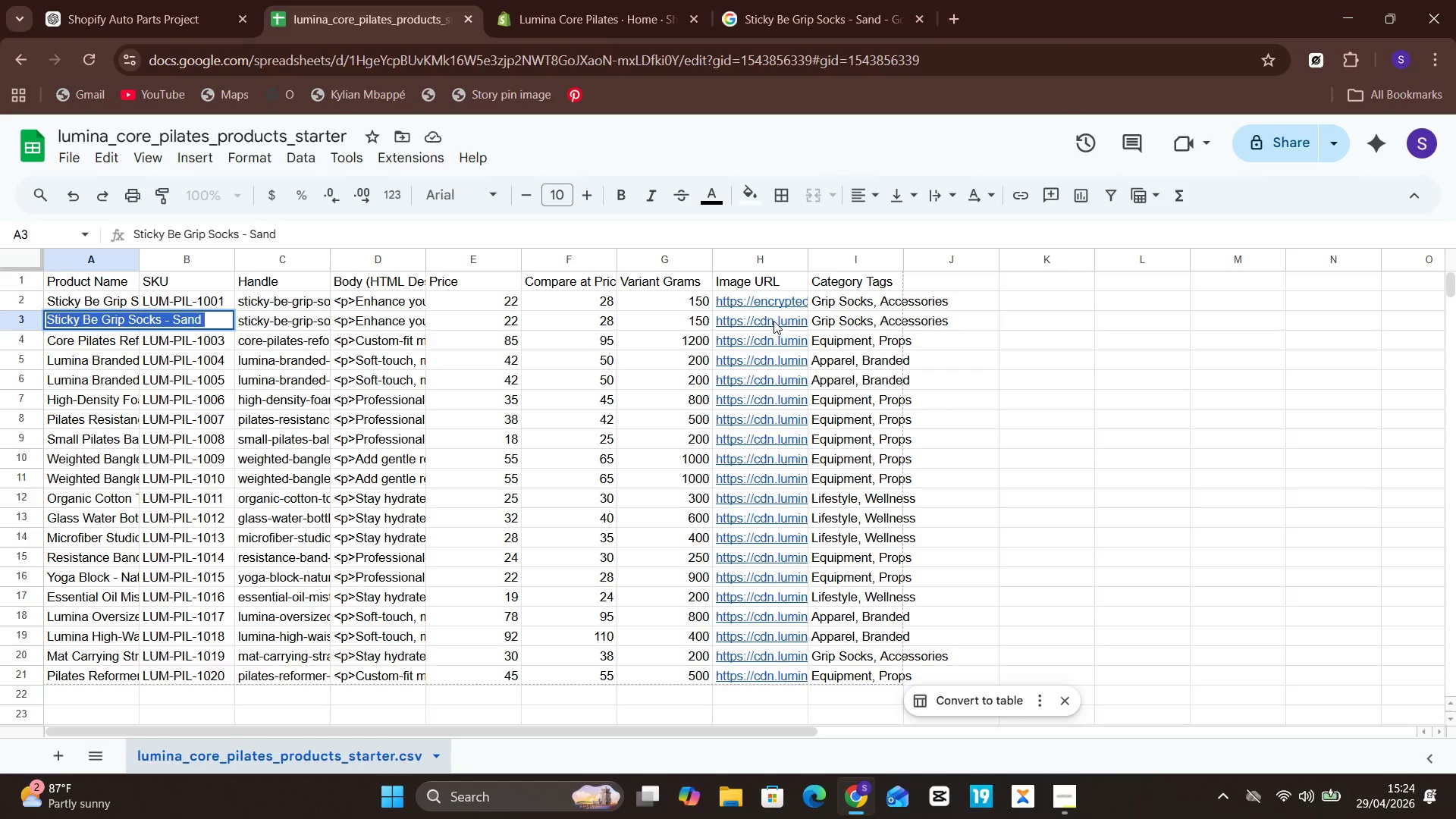 
left_click([773, 317])
 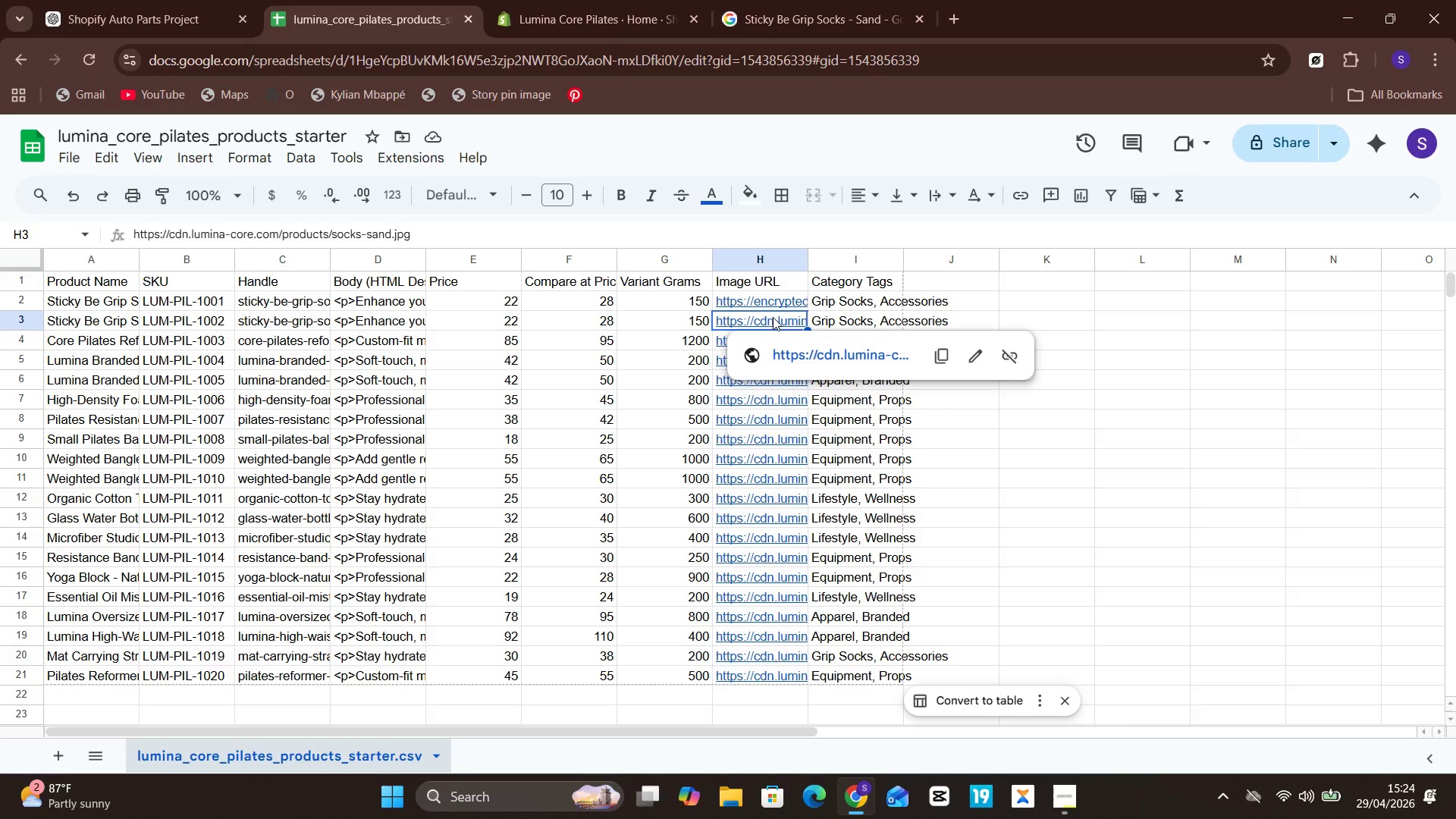 
double_click([773, 317])
 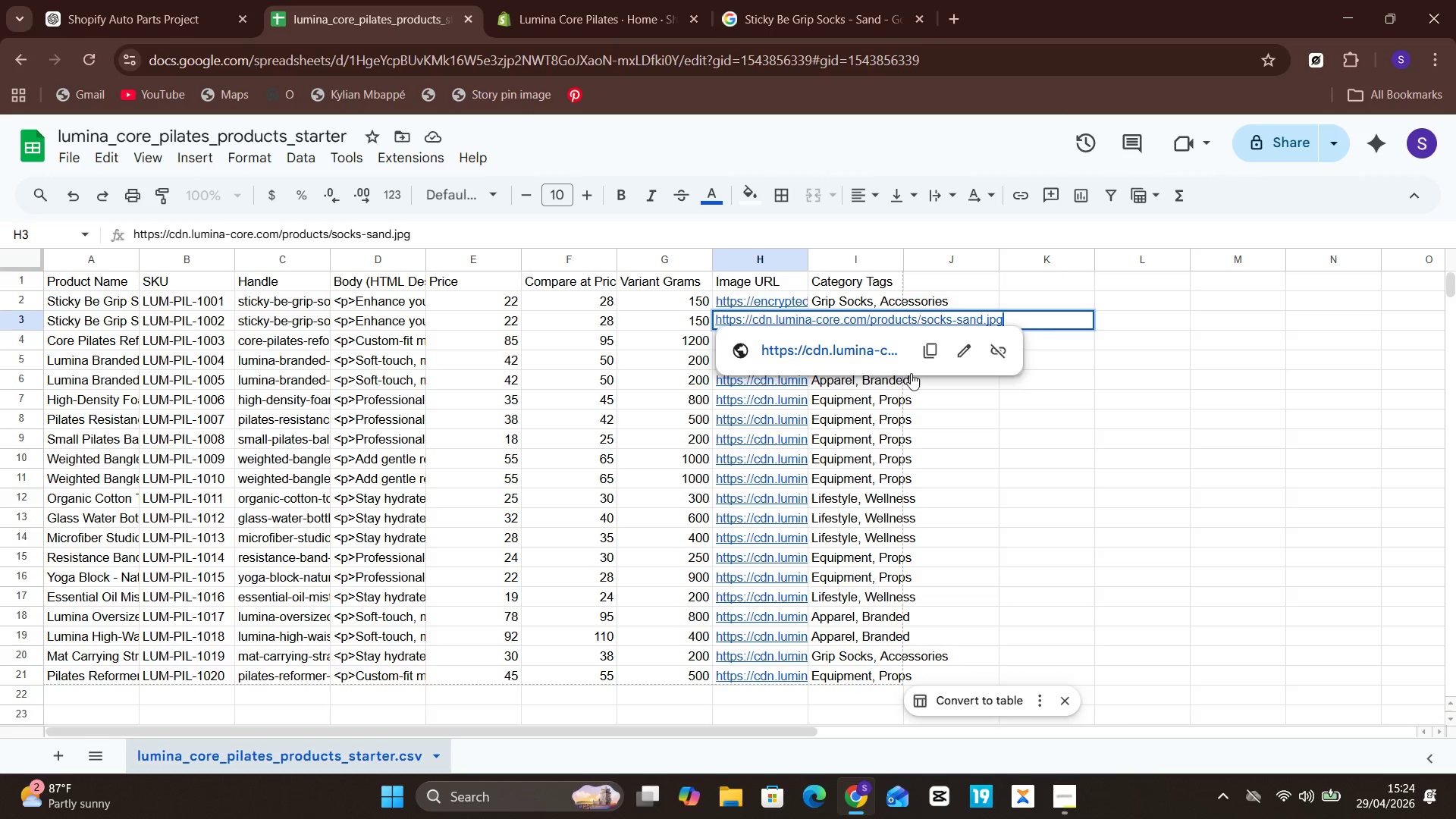 
left_click([970, 350])
 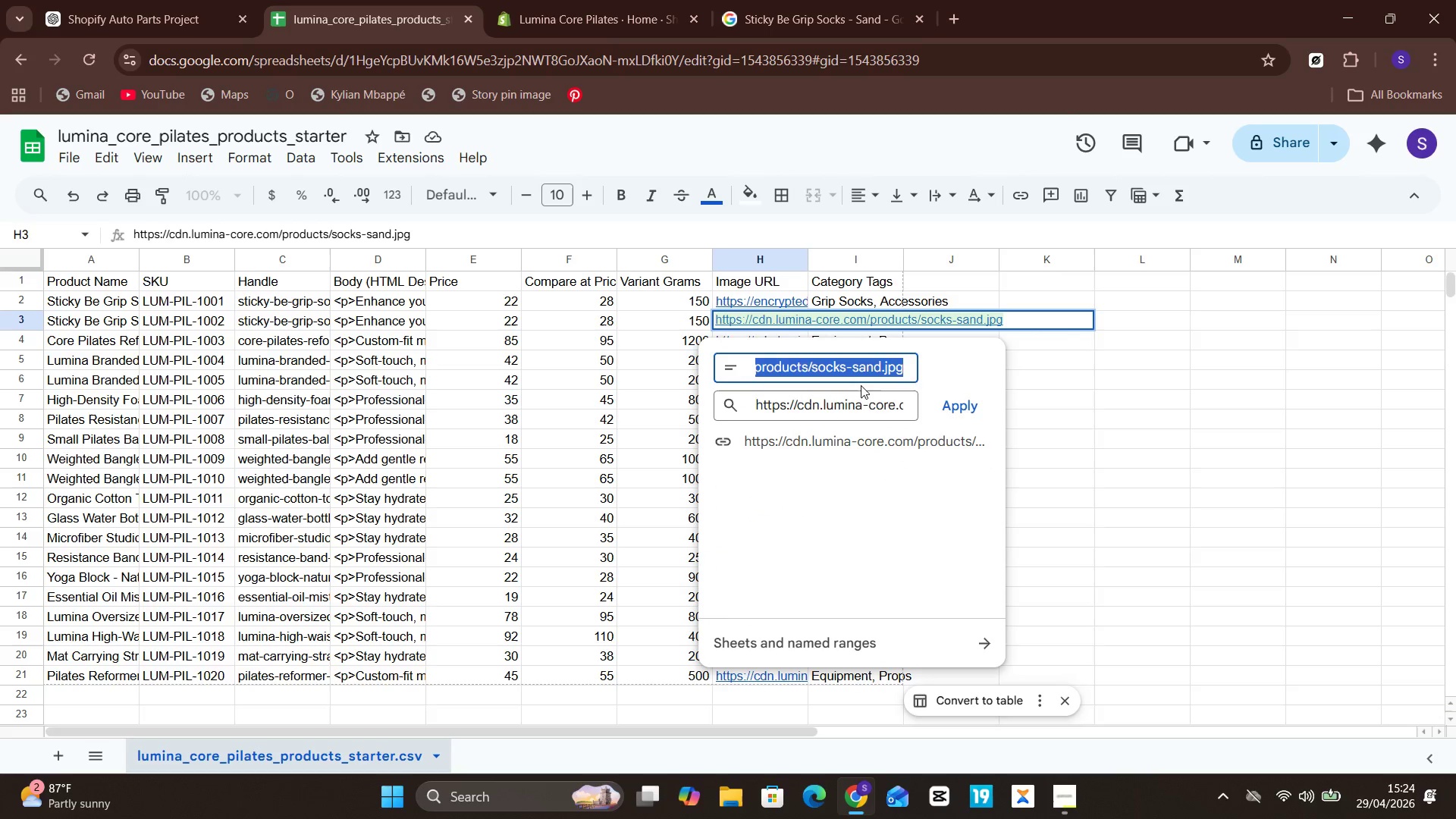 
left_click([855, 393])
 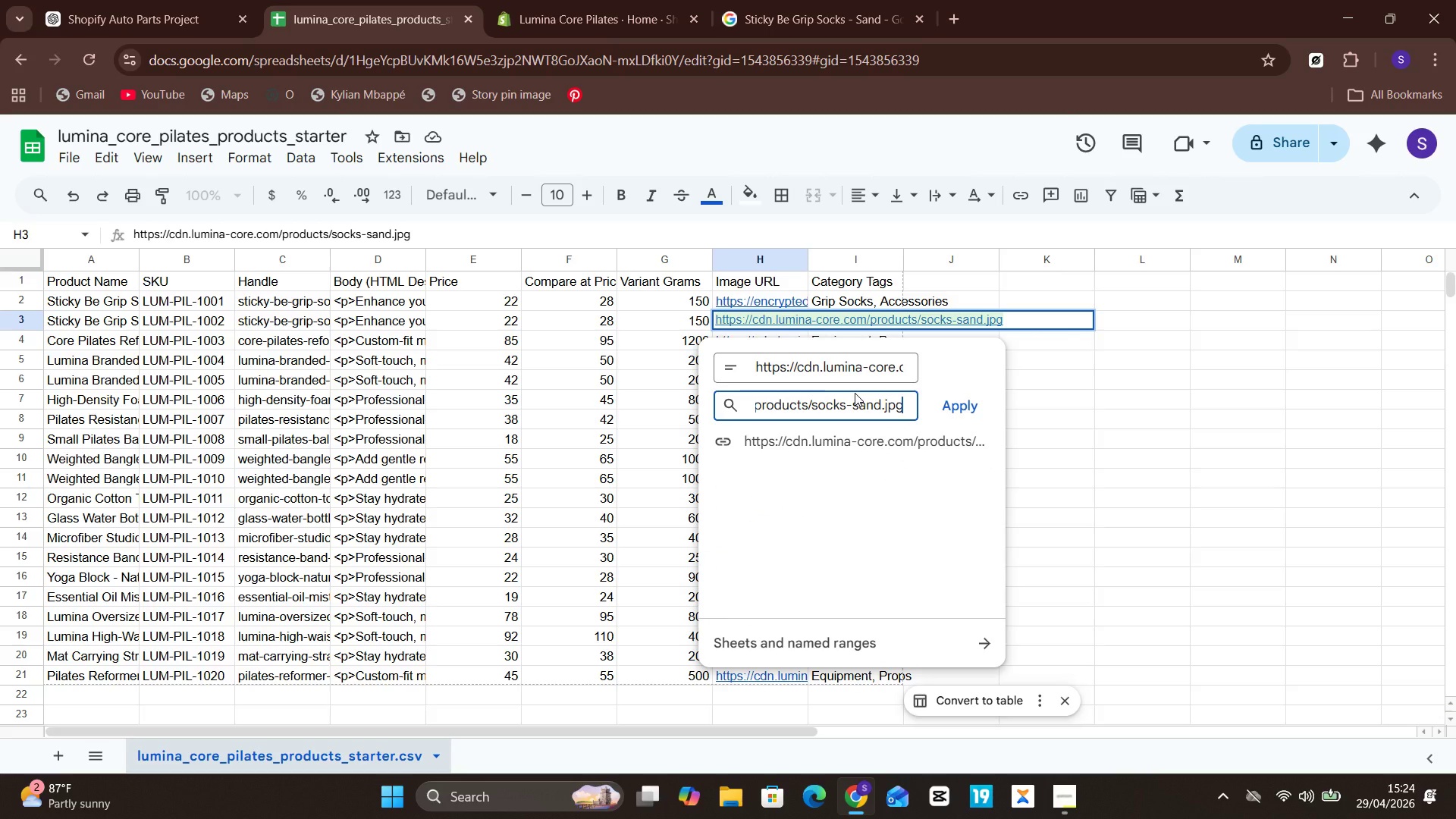 
key(Control+A)
 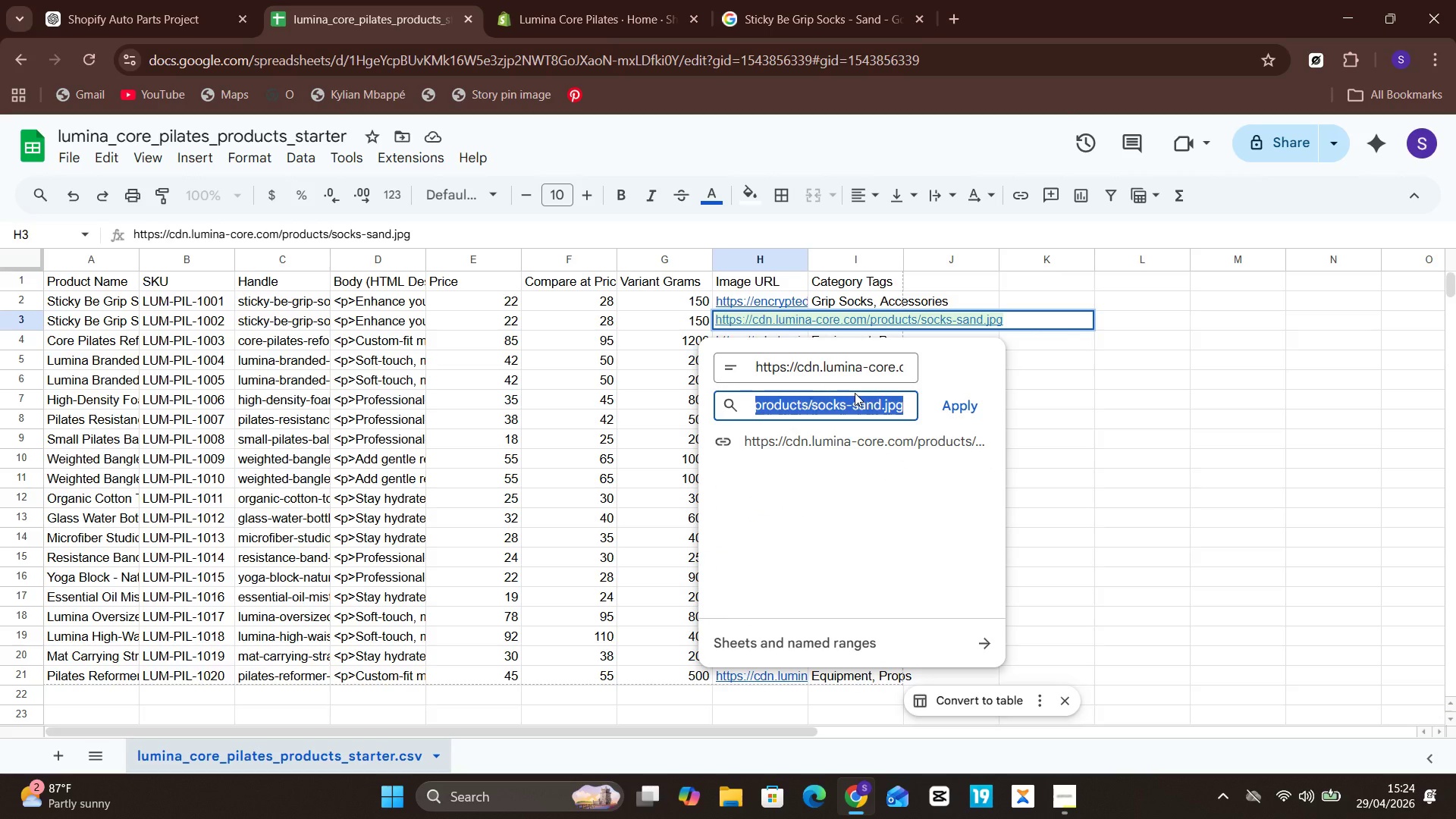 
key(Control+V)
 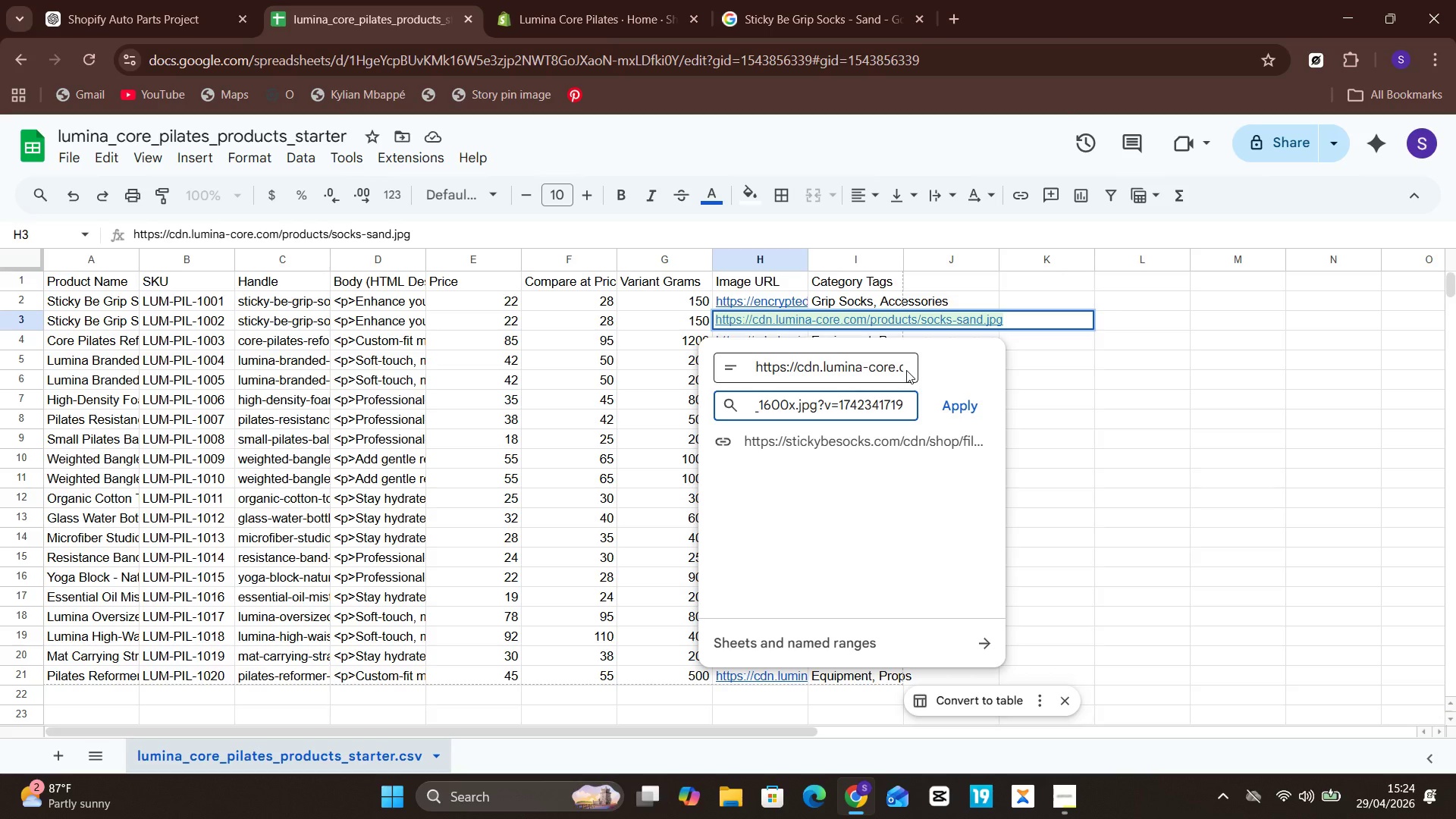 
left_click([902, 366])
 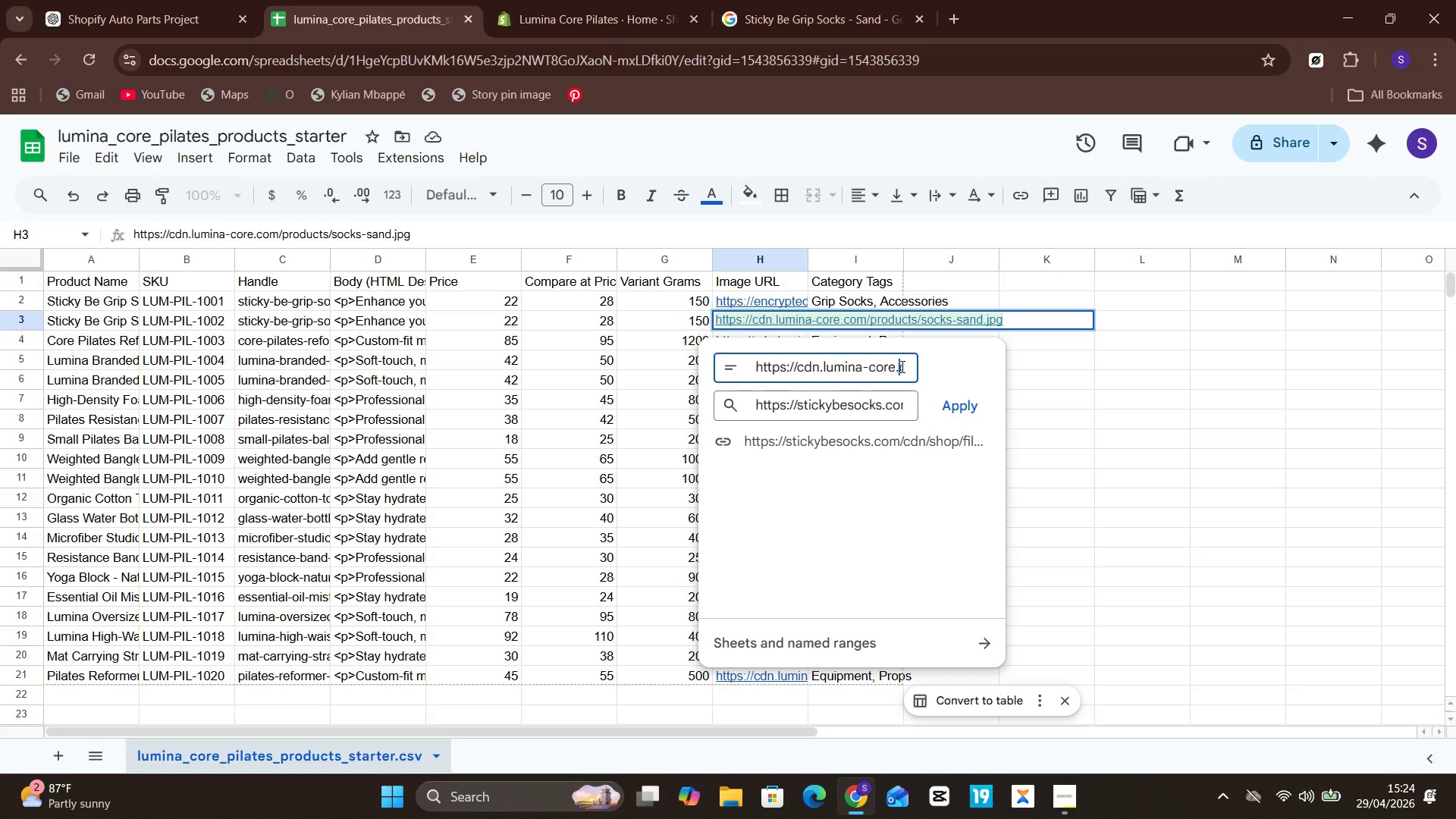 
key(Control+A)
 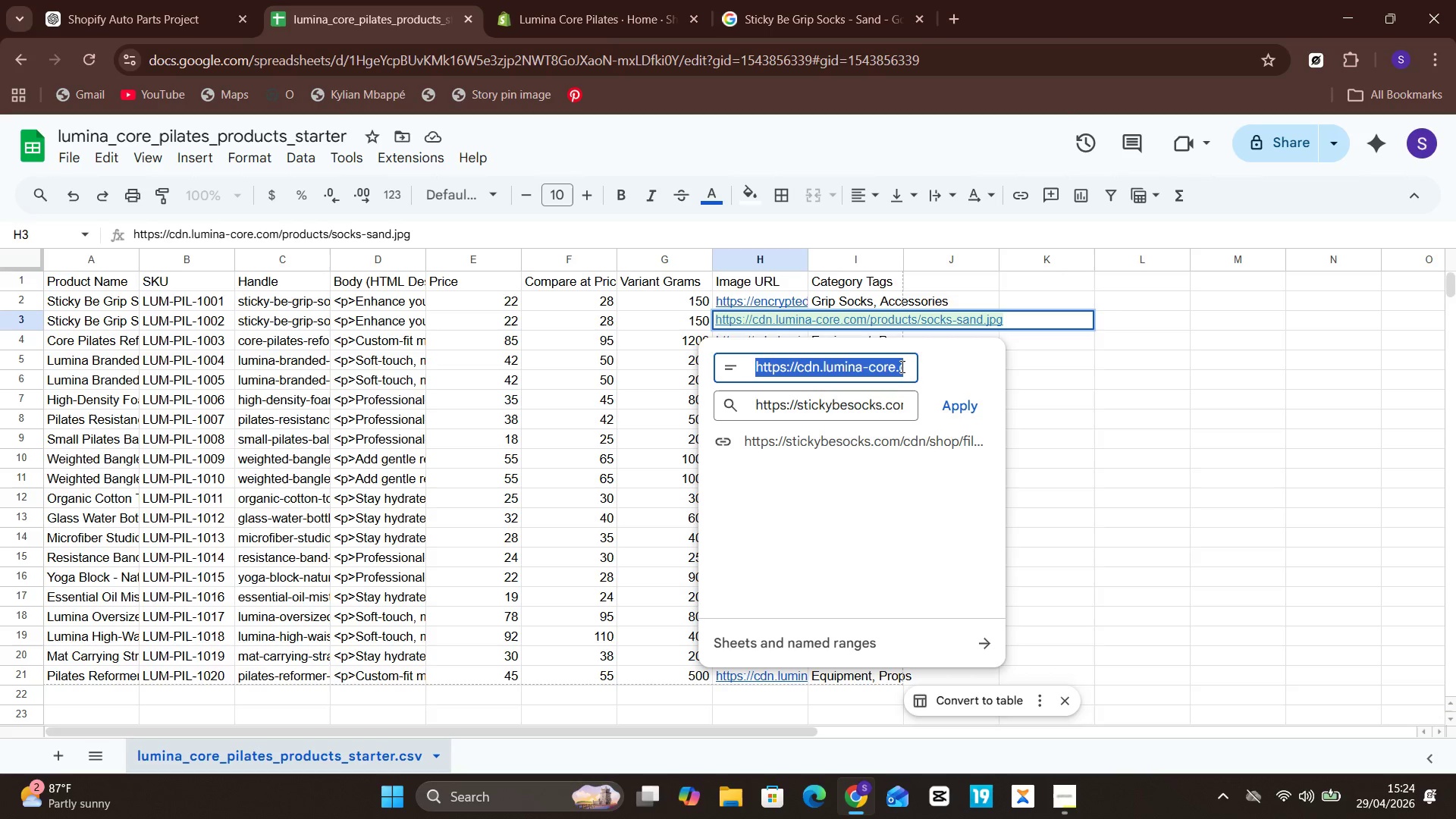 
key(Control+A)
 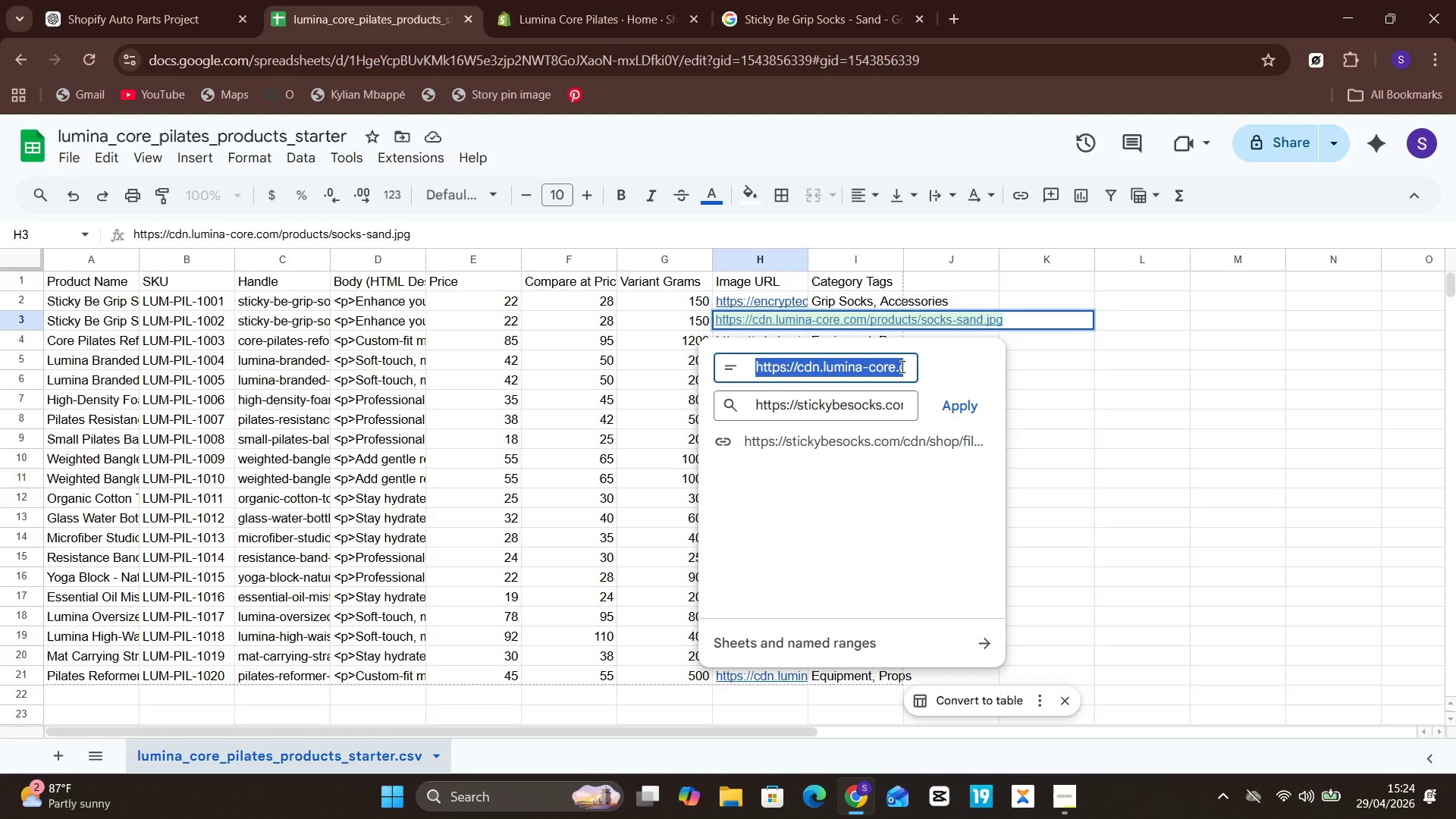 
key(Backspace)
 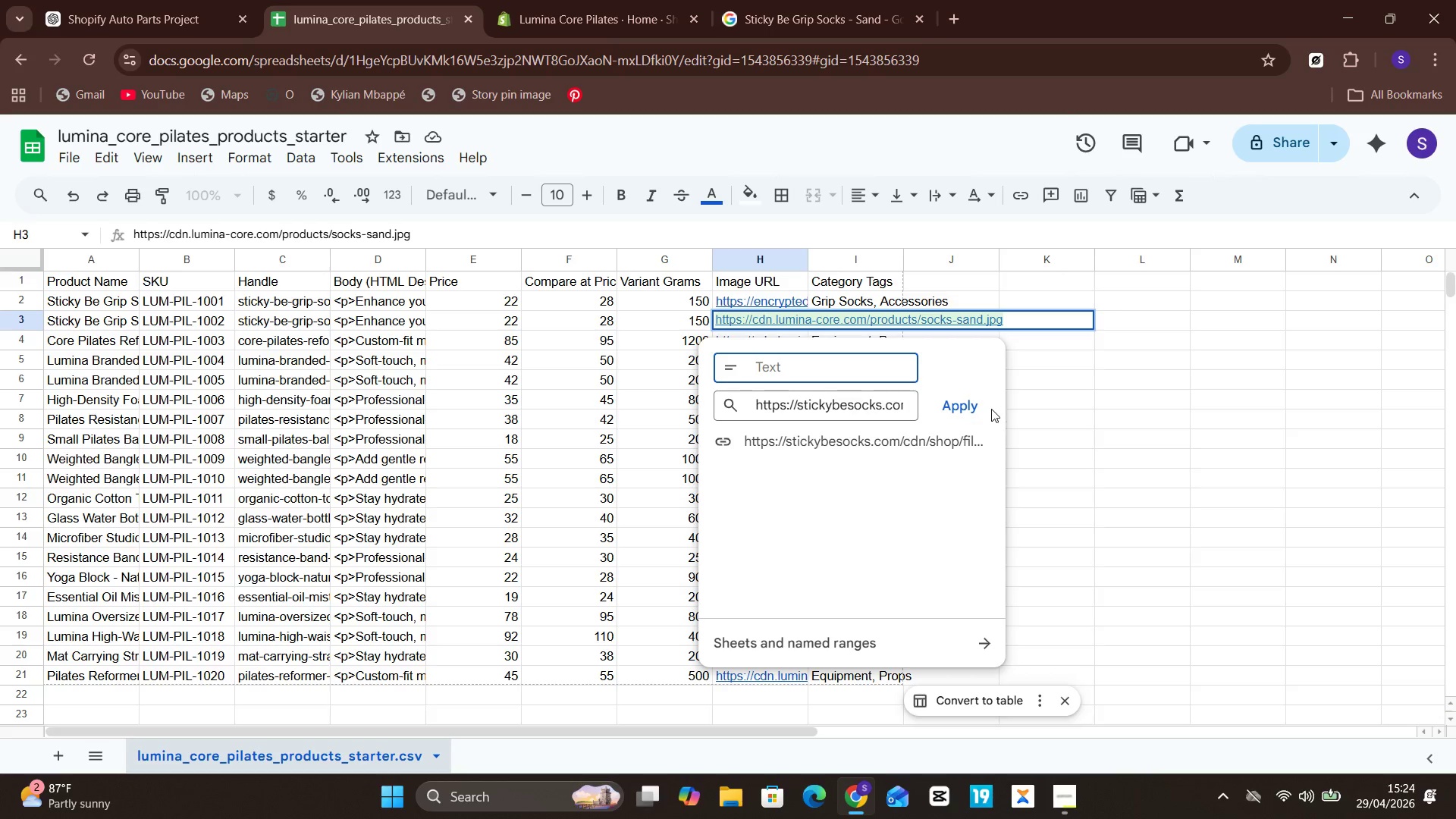 
left_click([974, 403])
 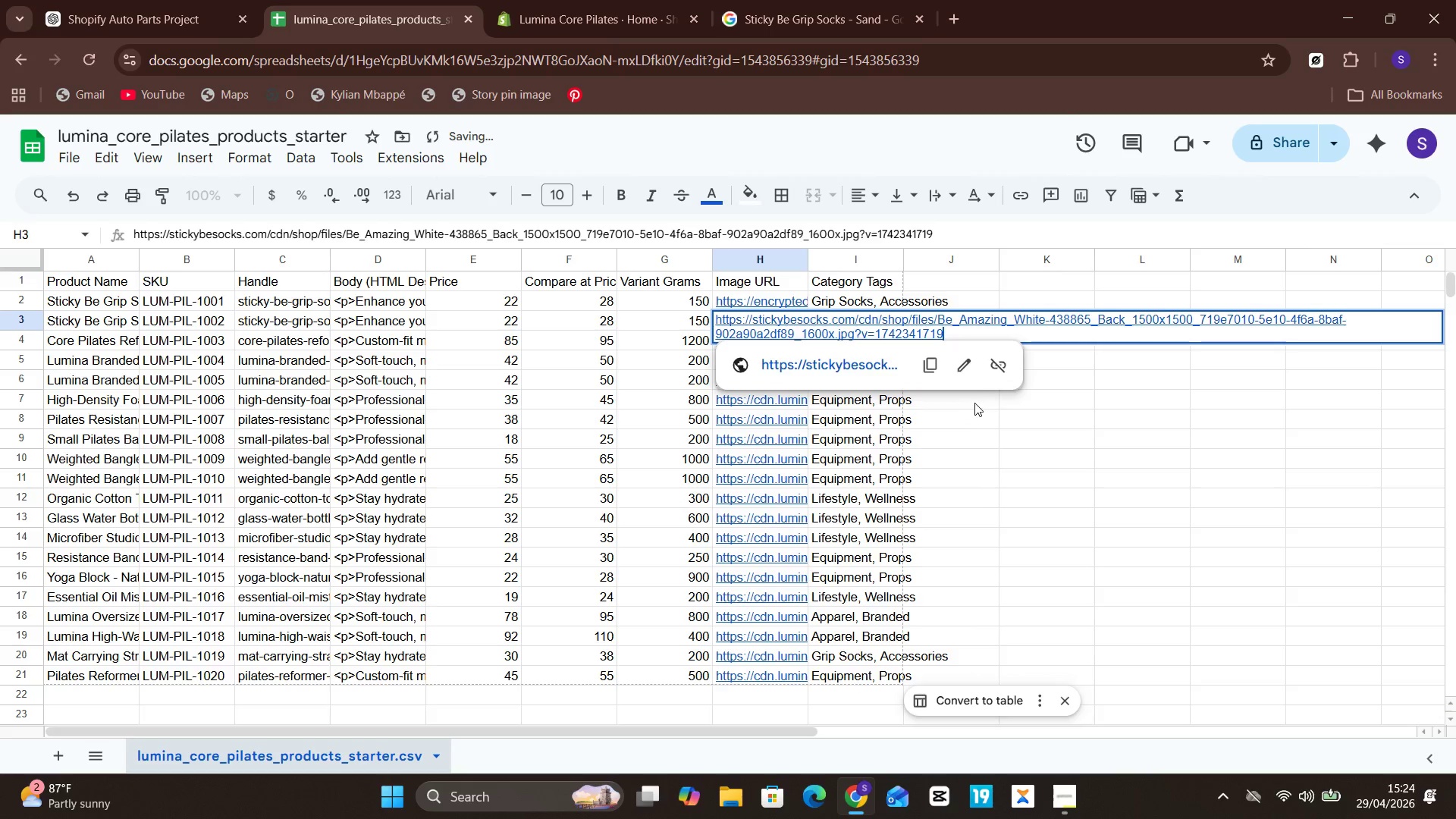 
left_click([1003, 396])
 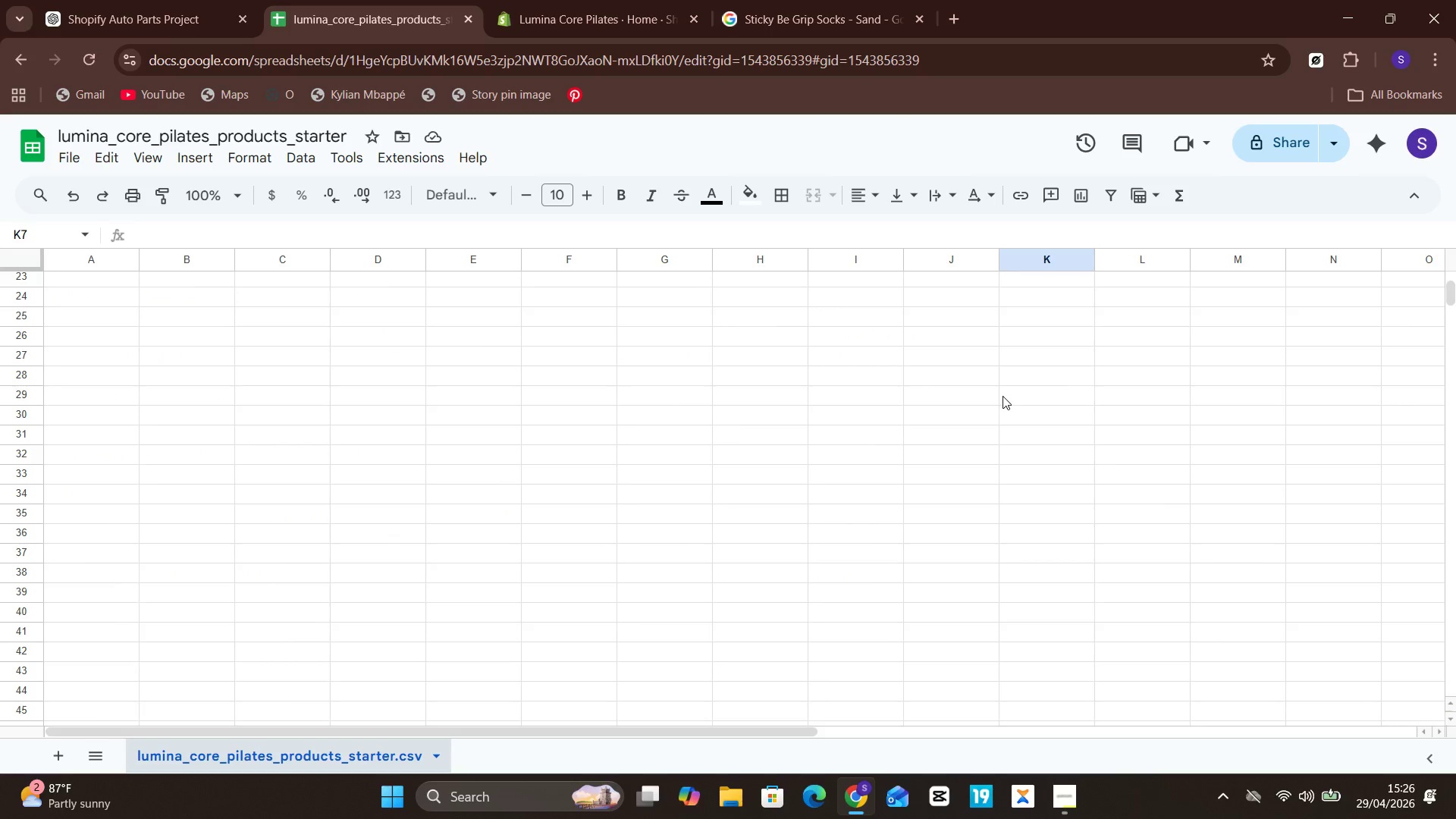 
wait(116.92)
 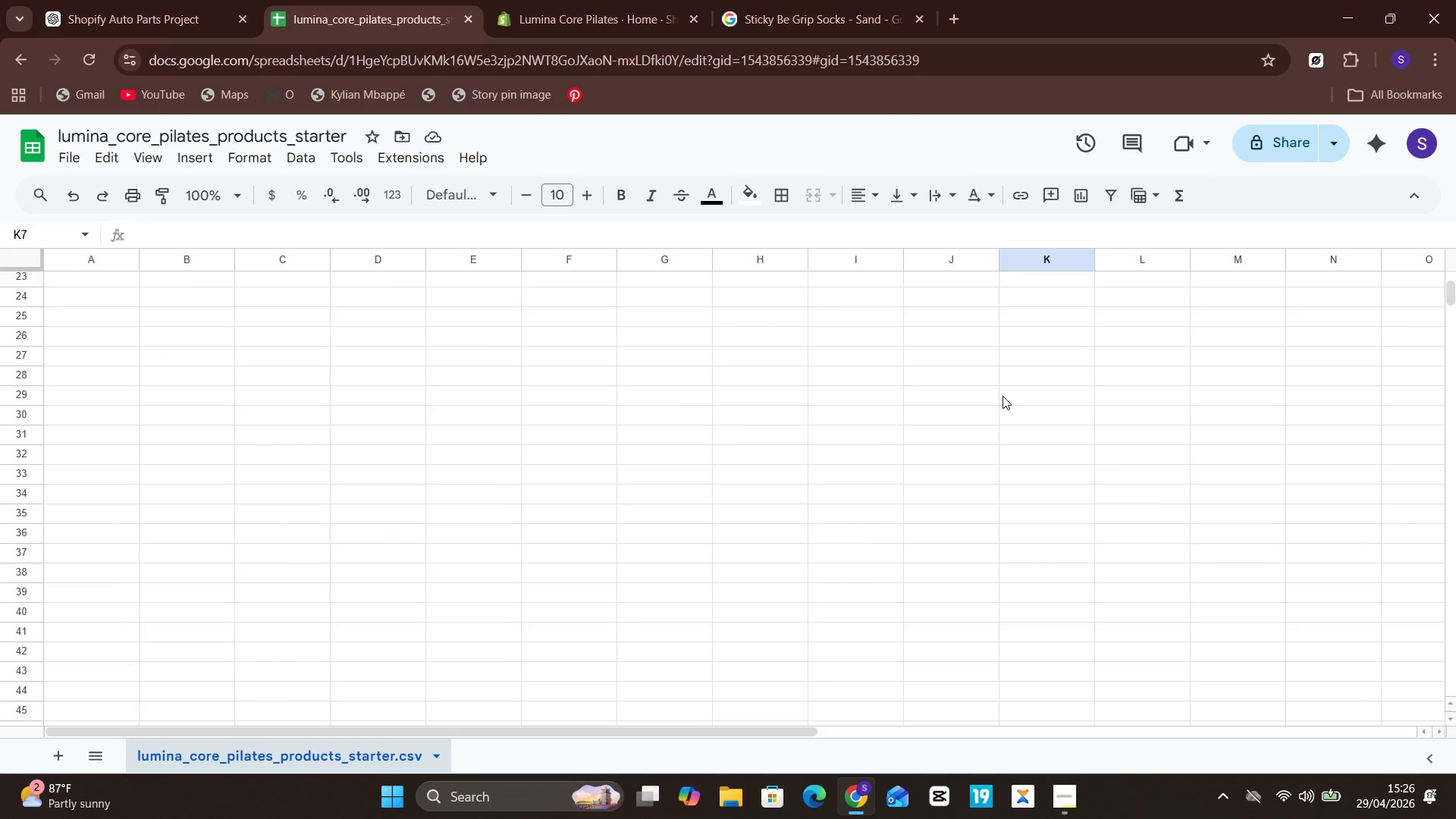 
left_click([1110, 729])